 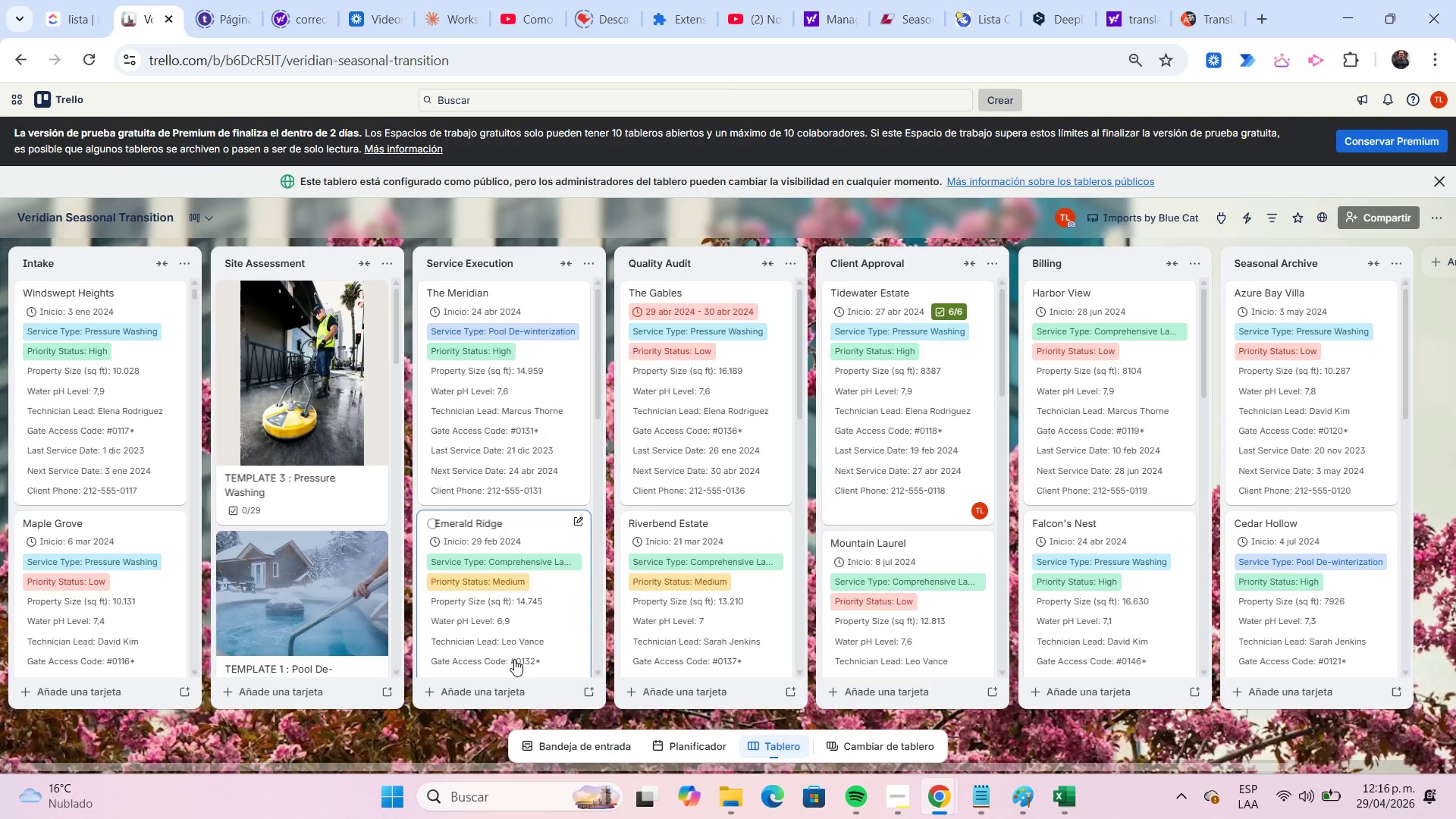 
left_click([902, 794])
 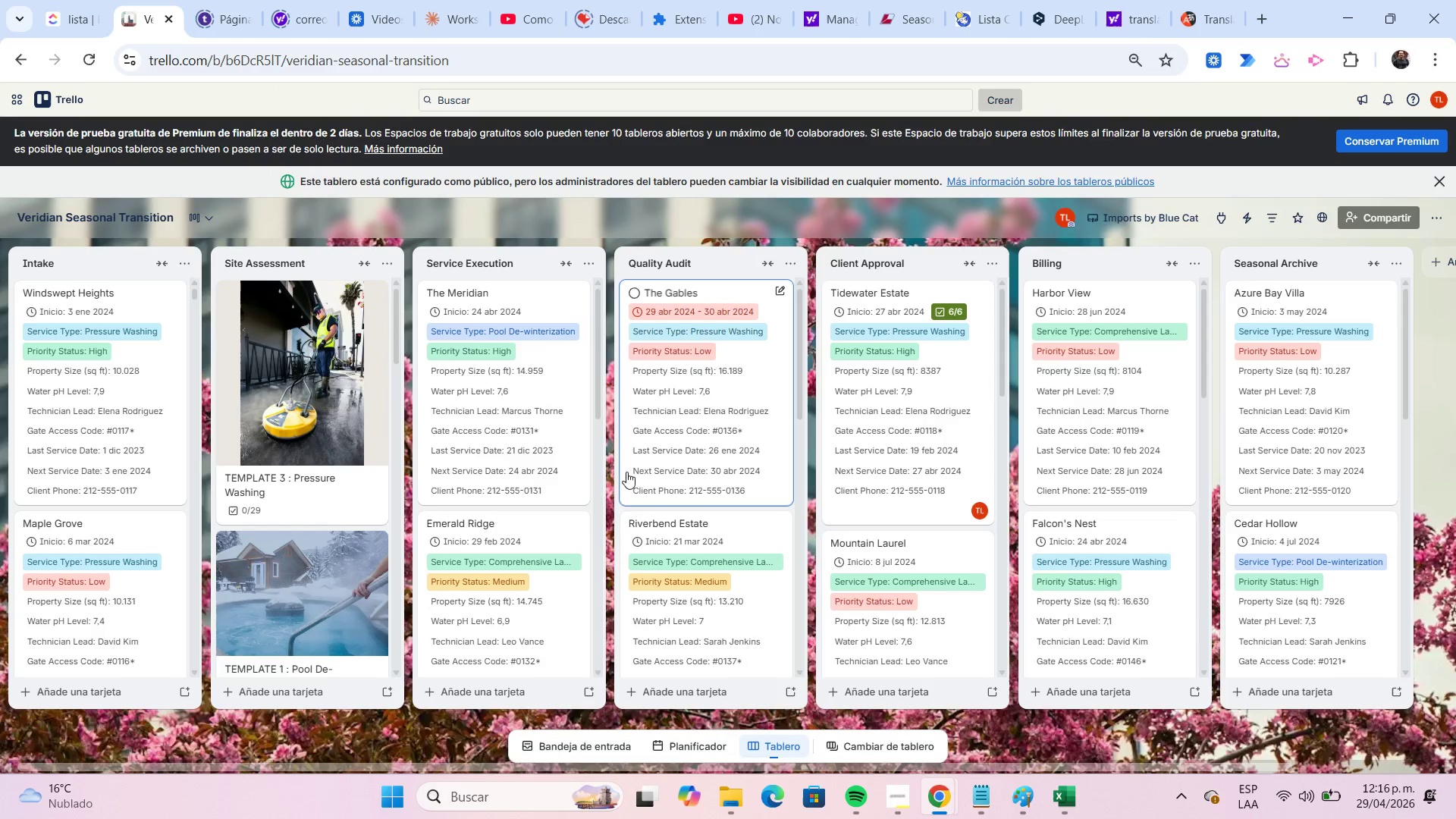 
wait(7.12)
 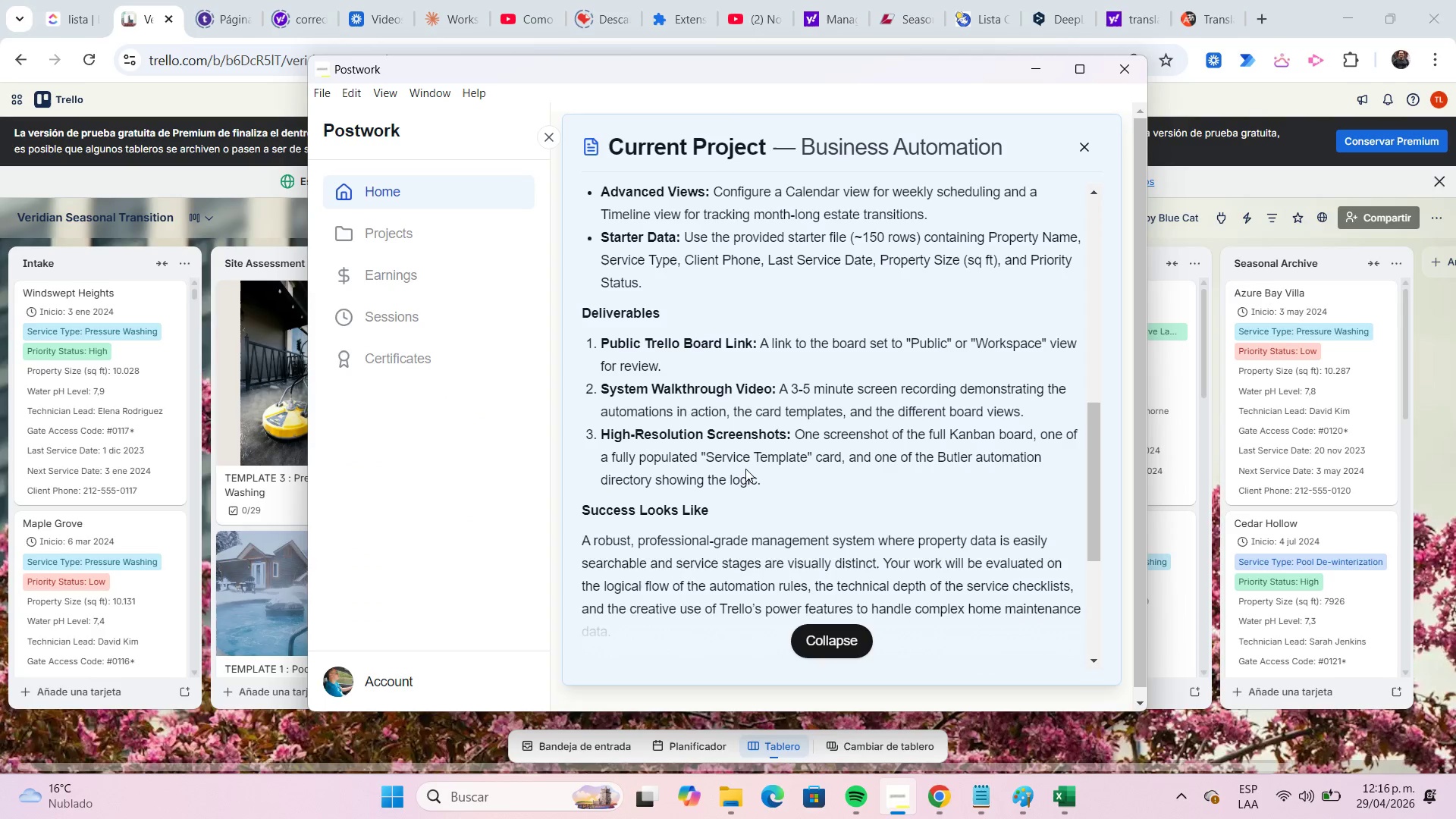 
scroll: coordinate [384, 416], scroll_direction: down, amount: 6.0
 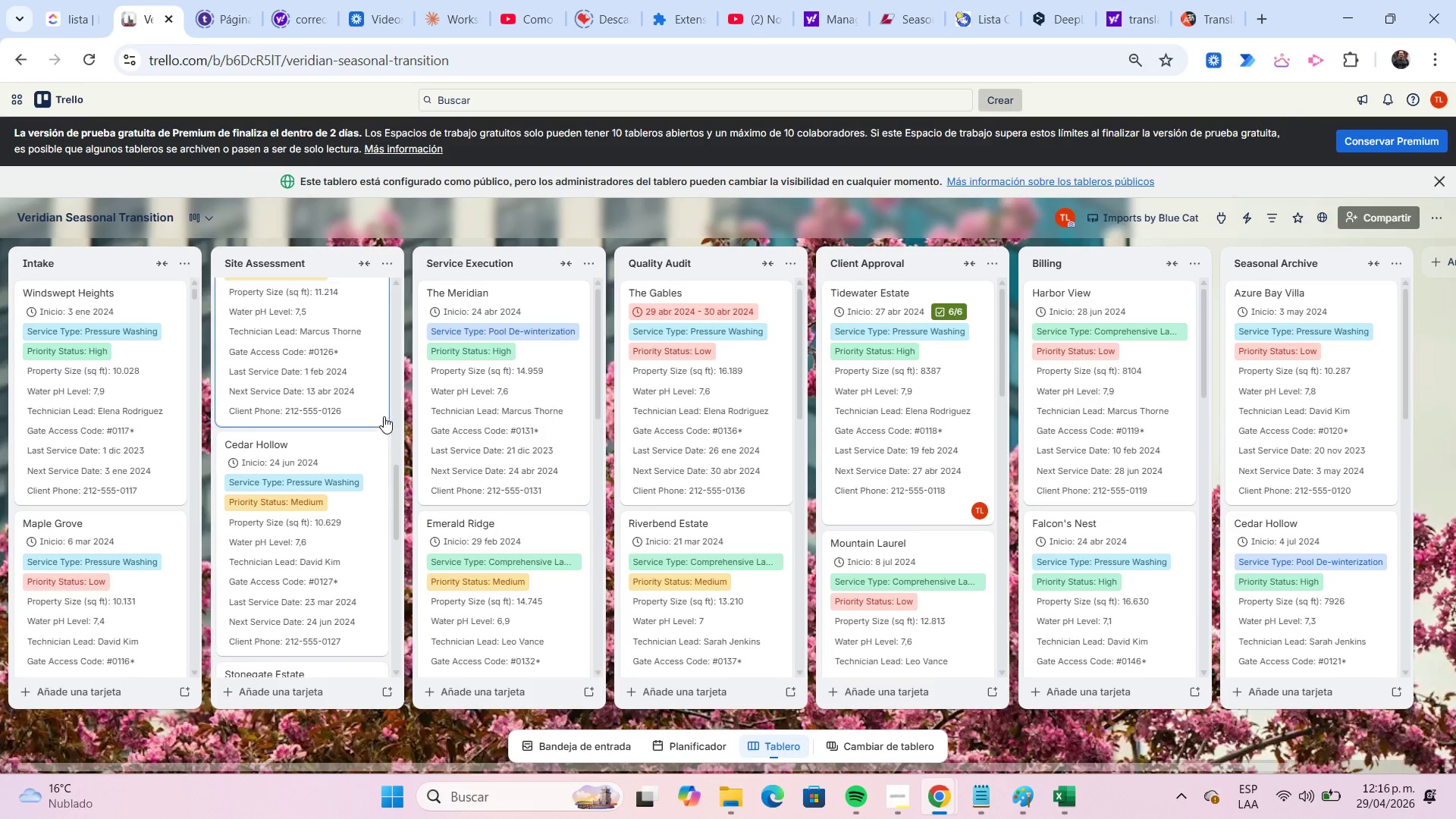 
scroll: coordinate [381, 413], scroll_direction: up, amount: 11.0
 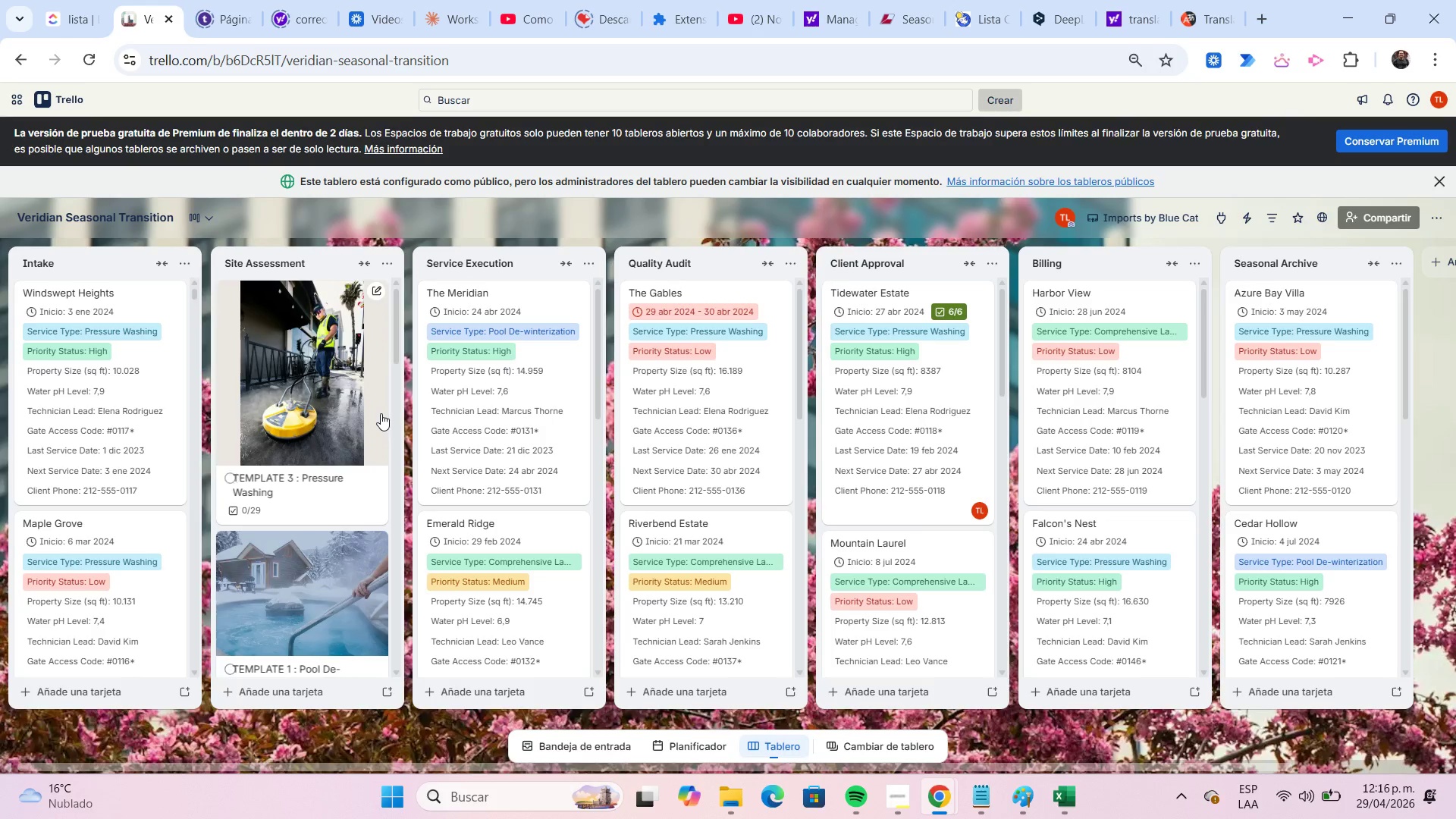 
scroll: coordinate [380, 413], scroll_direction: down, amount: 2.0
 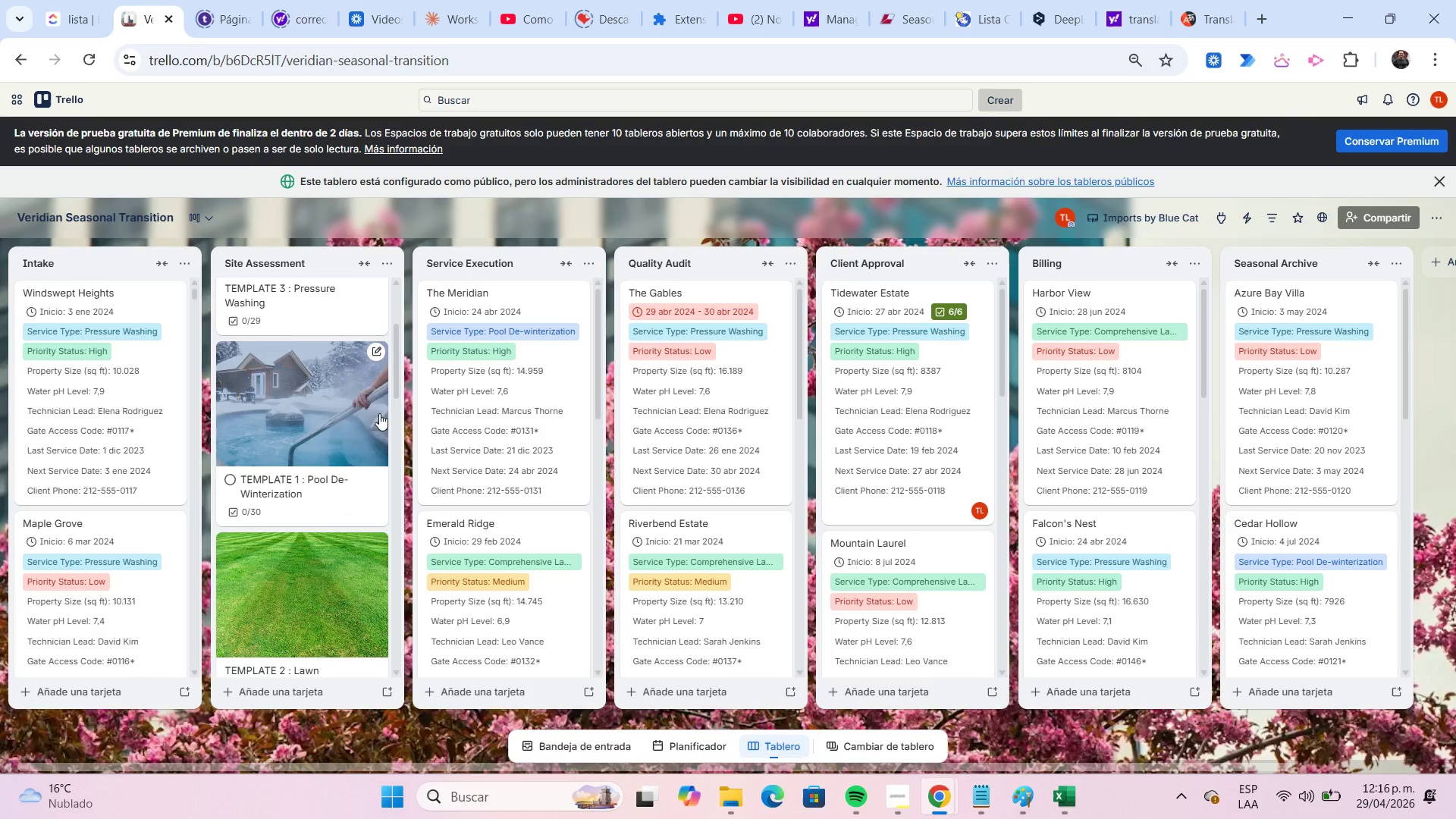 
left_click([322, 412])
 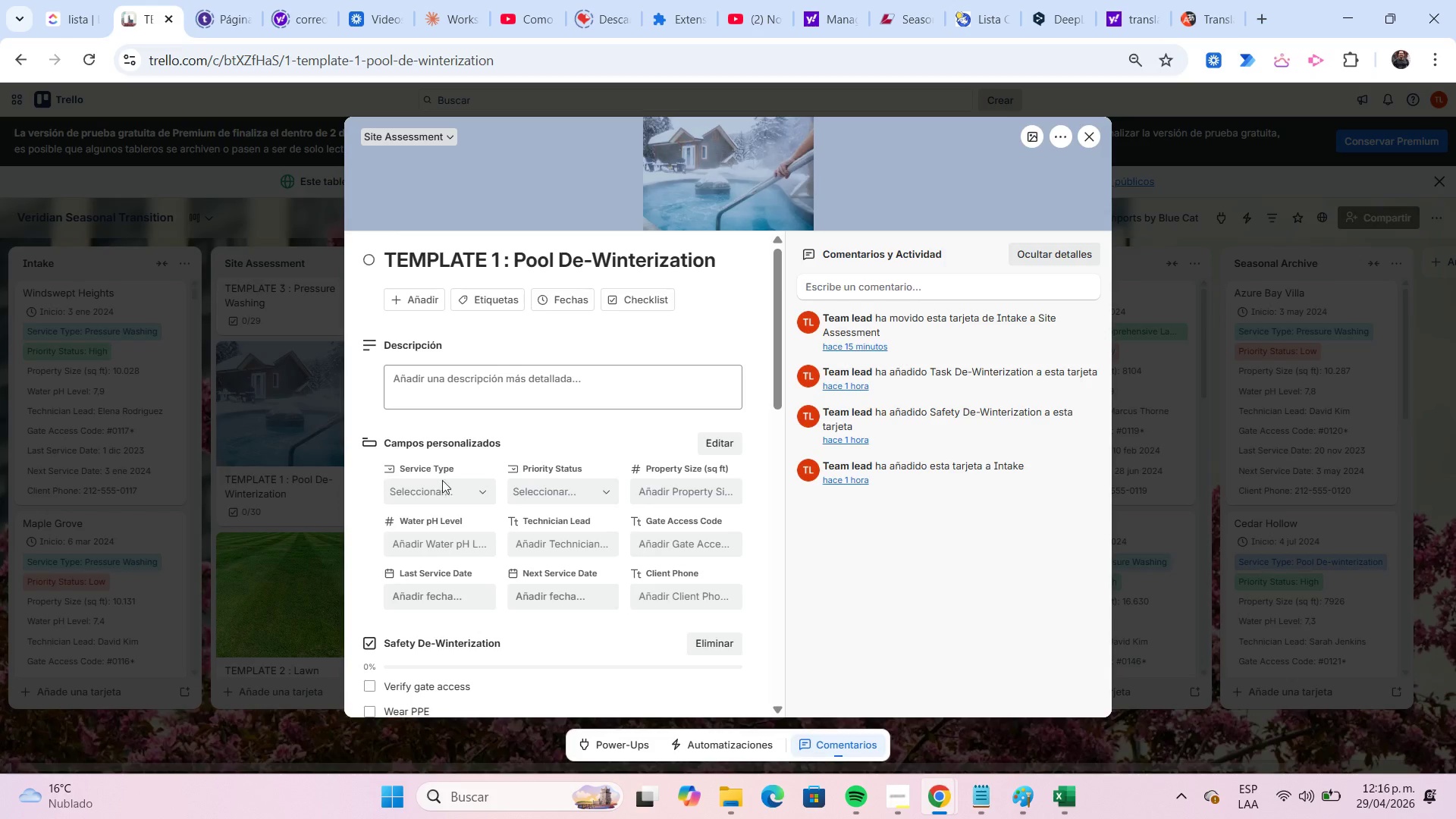 
wait(5.83)
 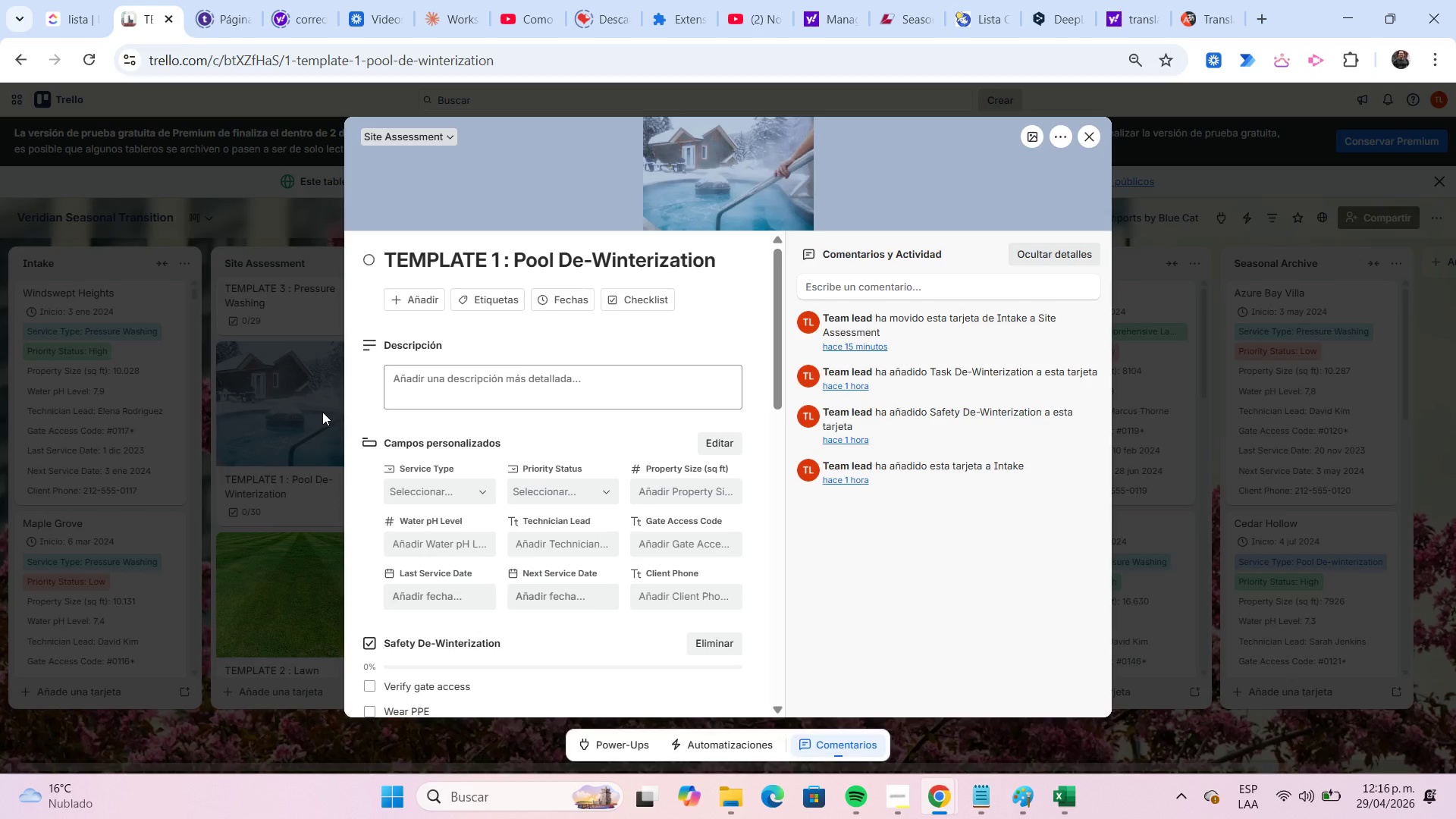 
left_click([466, 487])
 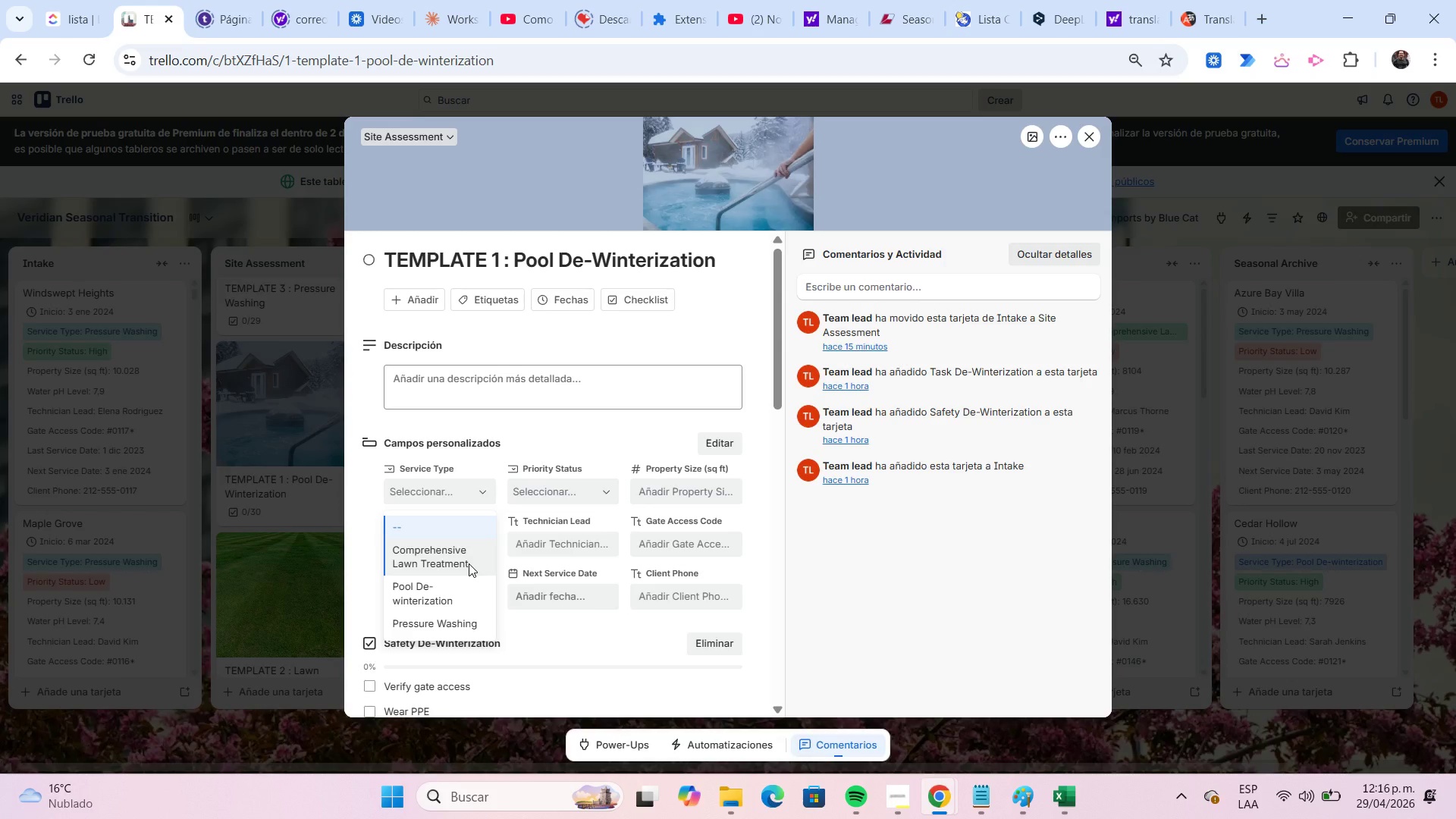 
left_click([469, 563])
 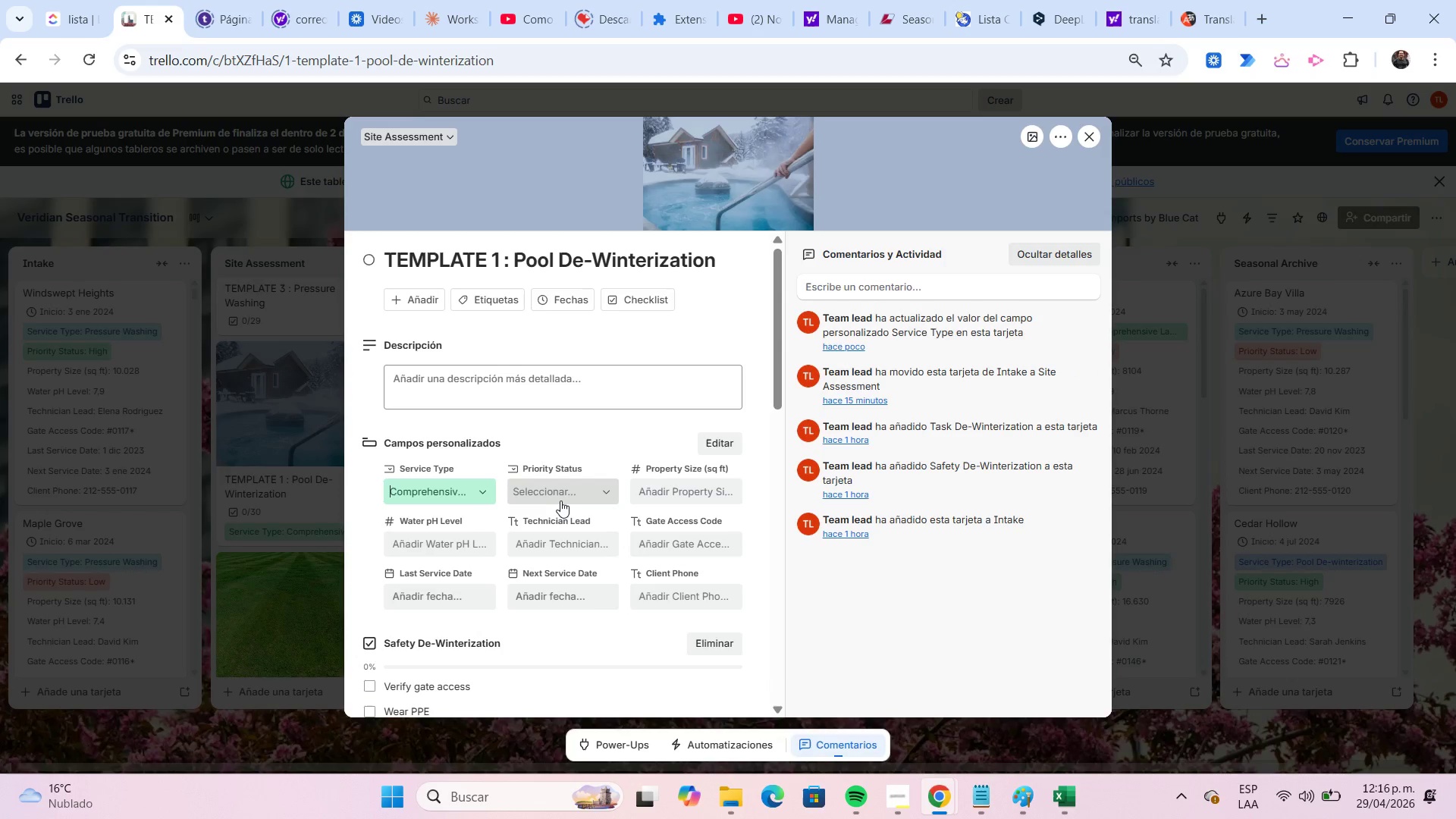 
left_click([560, 499])
 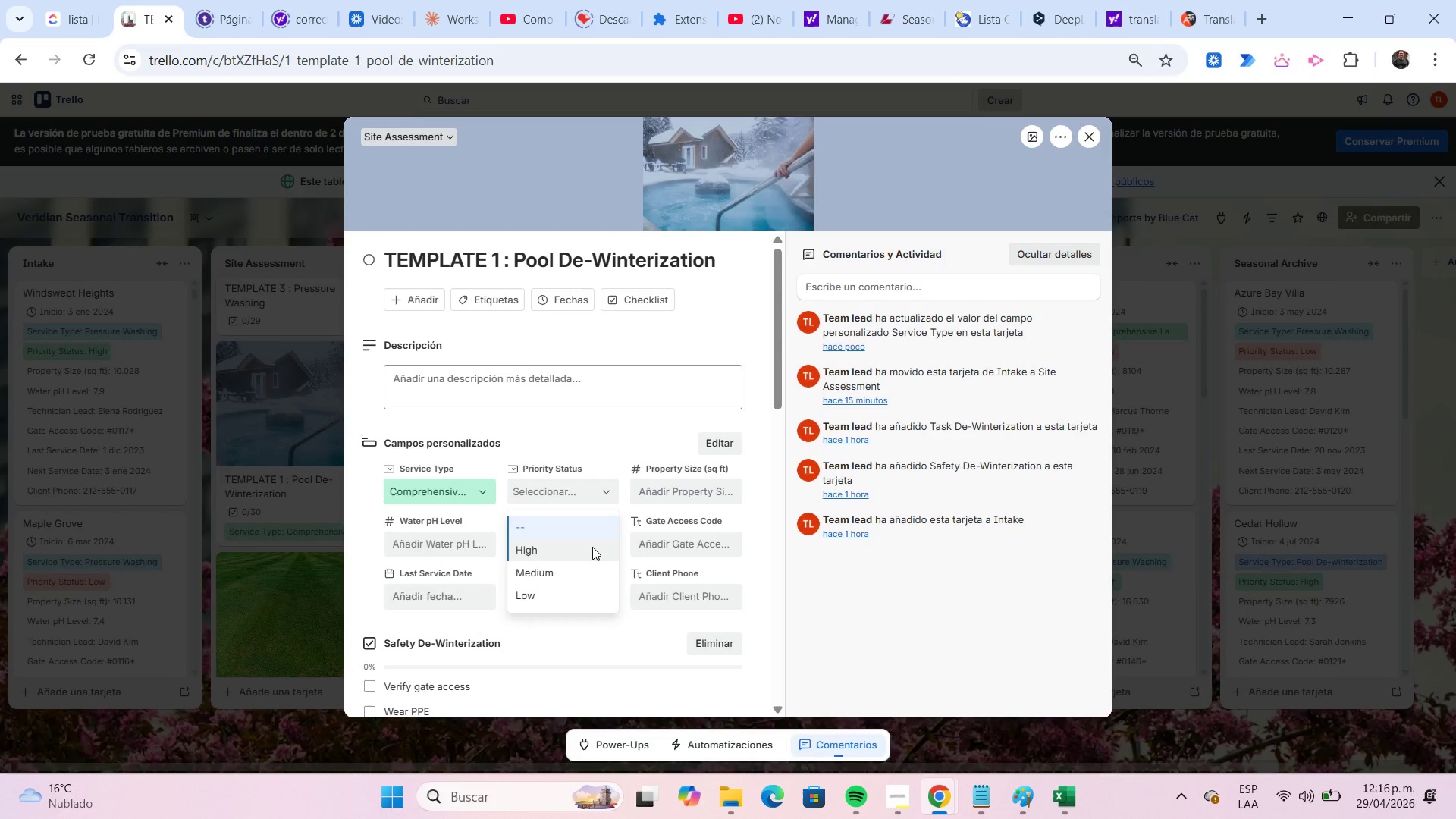 
left_click([592, 547])
 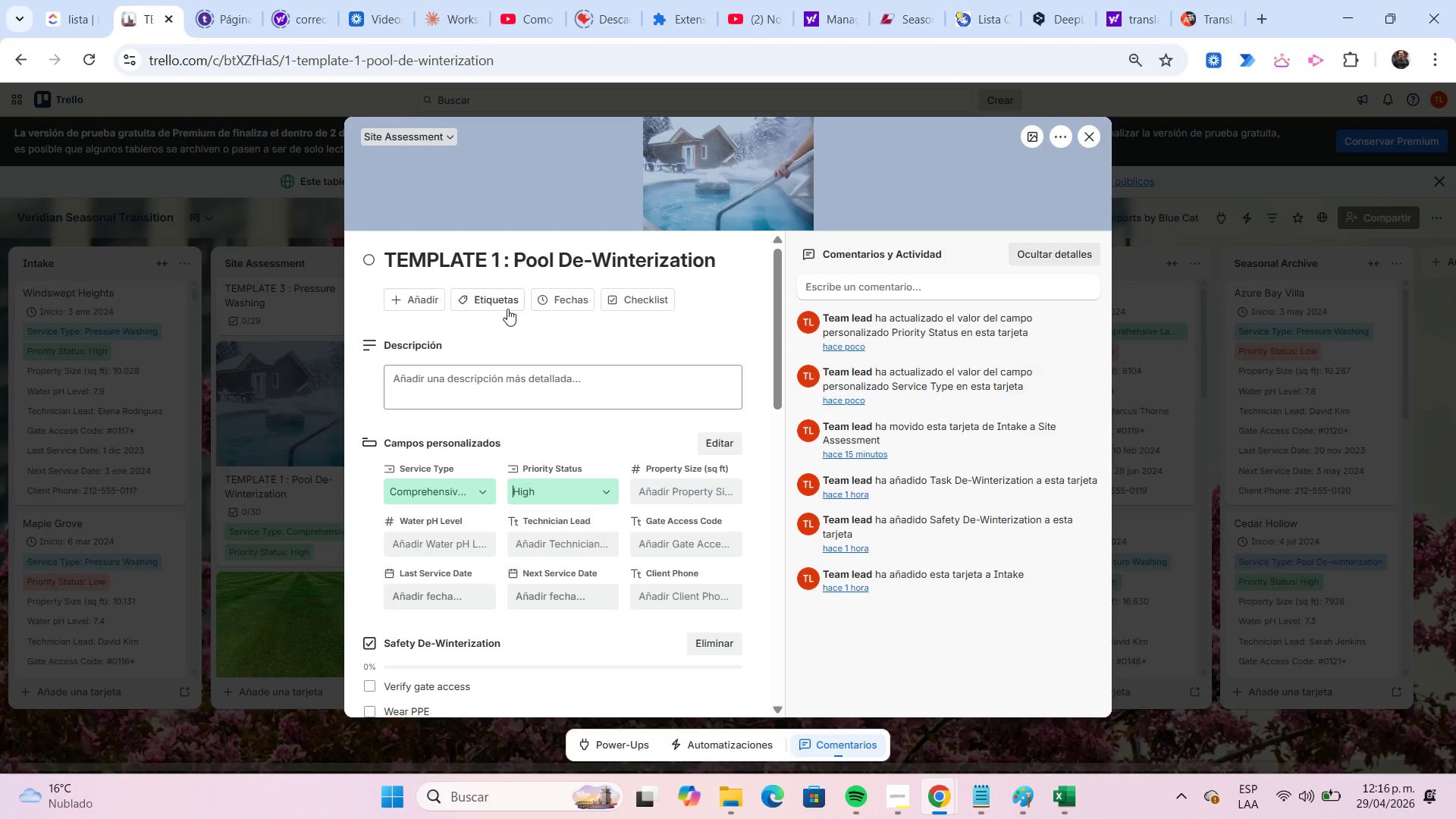 
left_click([504, 304])
 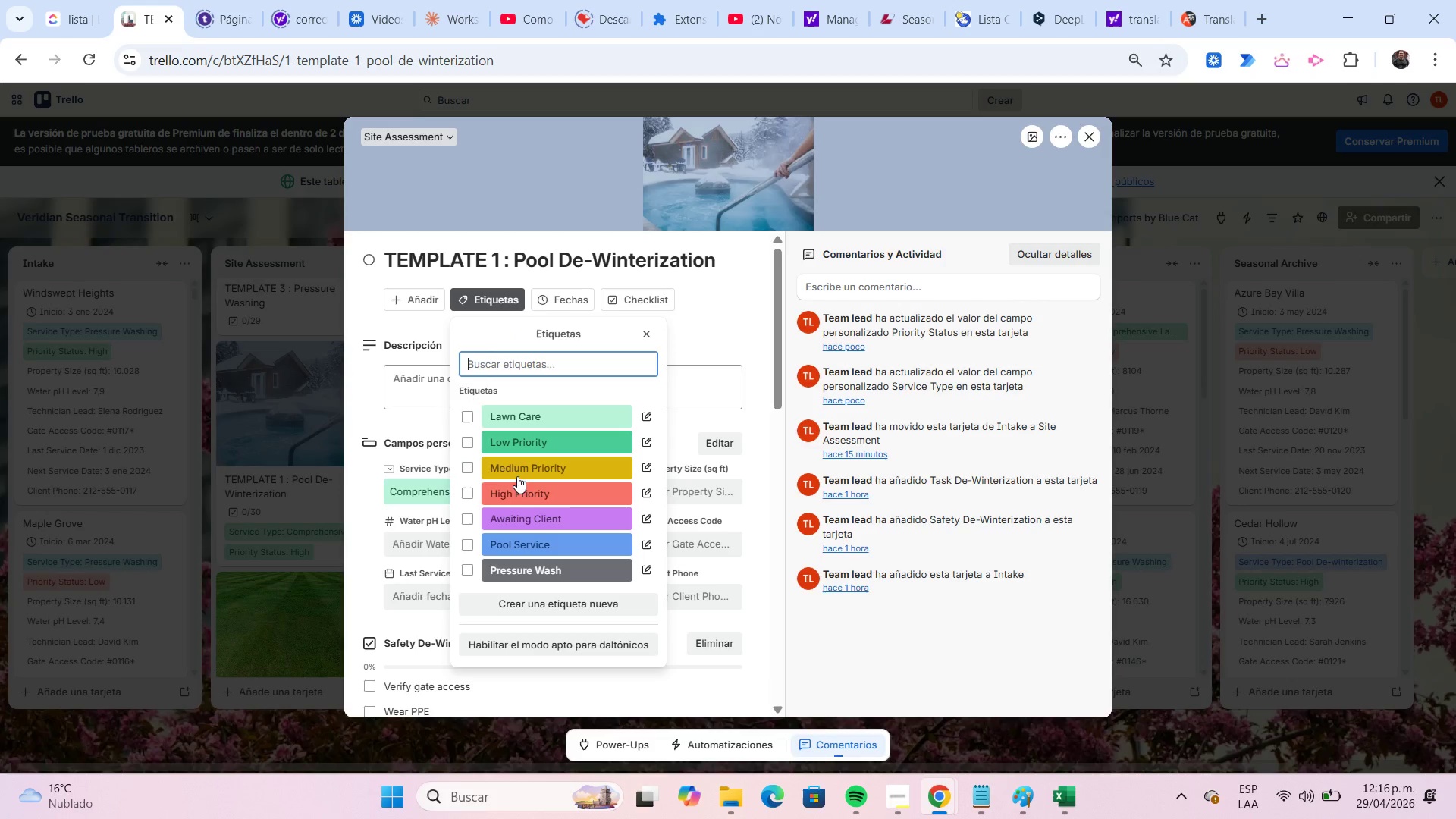 
left_click([509, 492])
 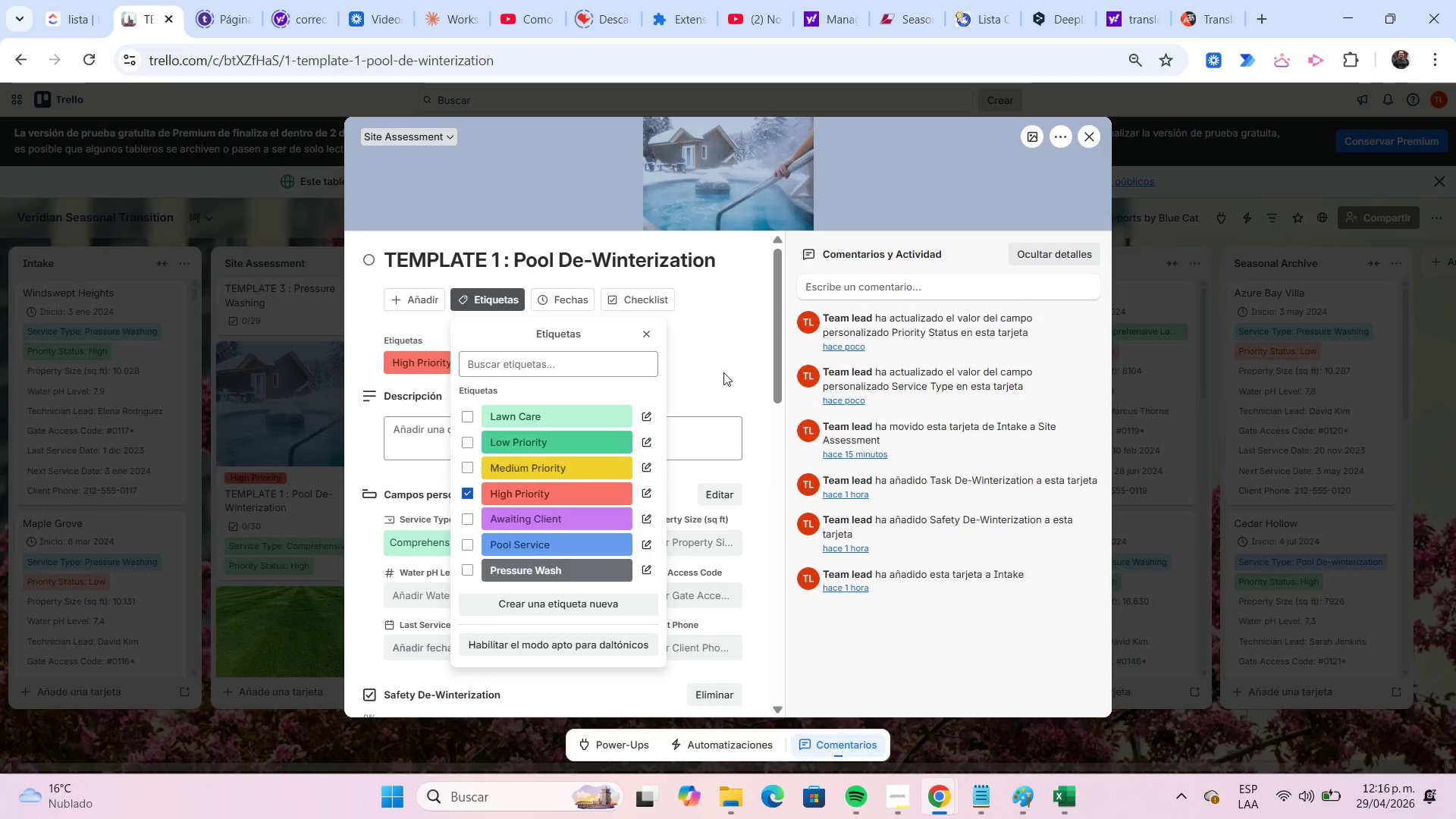 
left_click([734, 365])
 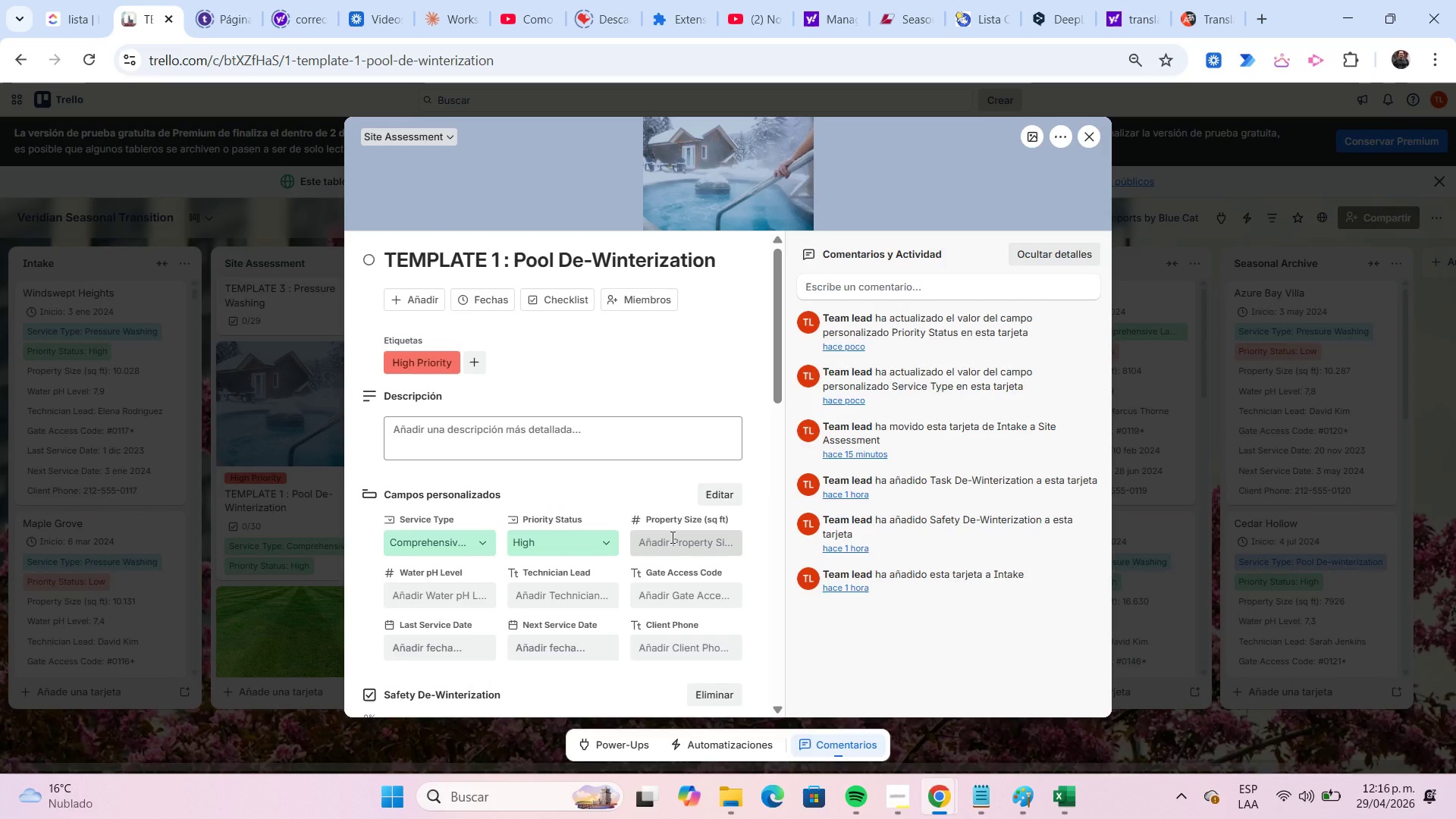 
left_click([671, 537])
 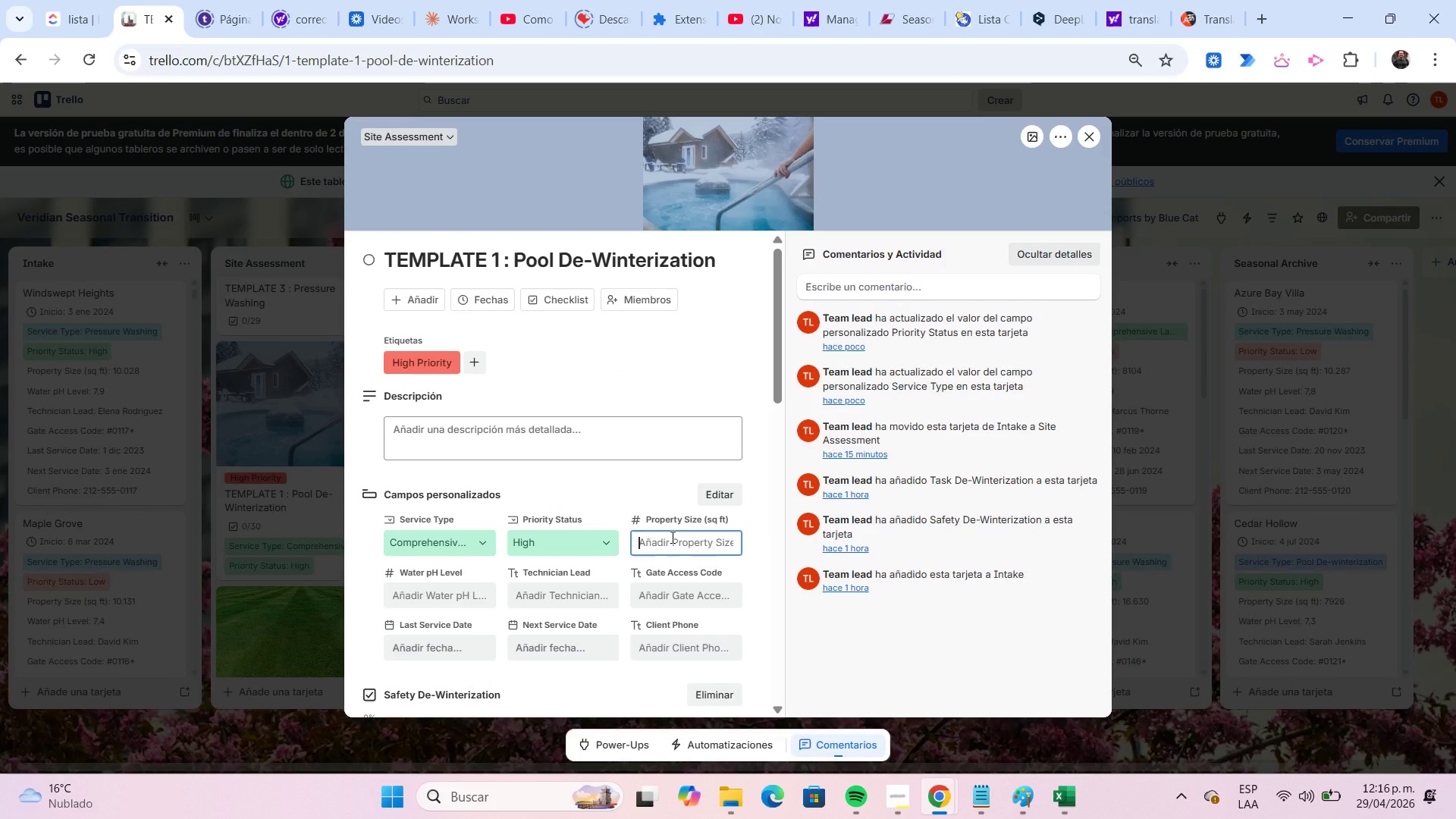 
key(Numpad1)
 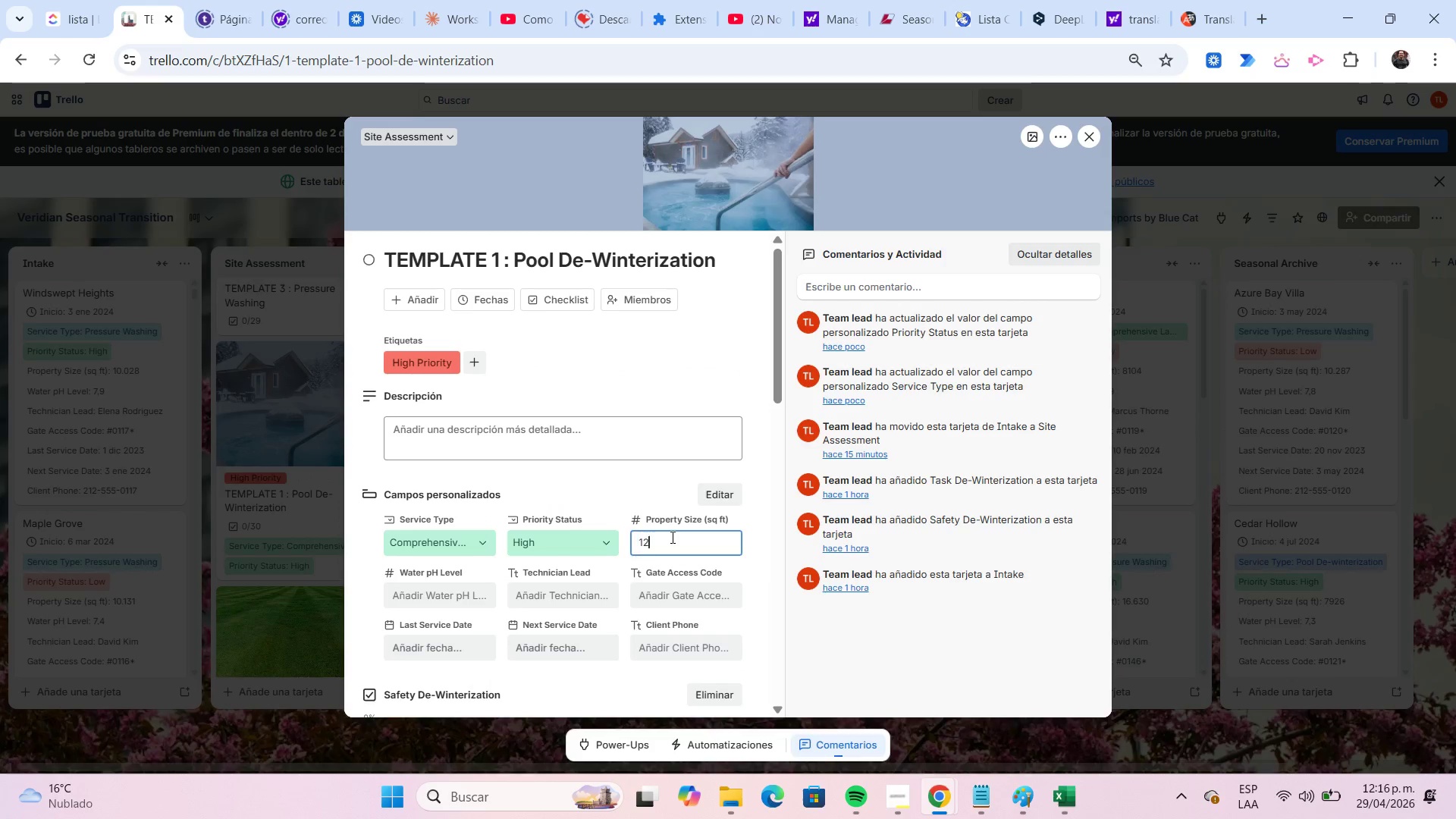 
key(Numpad2)
 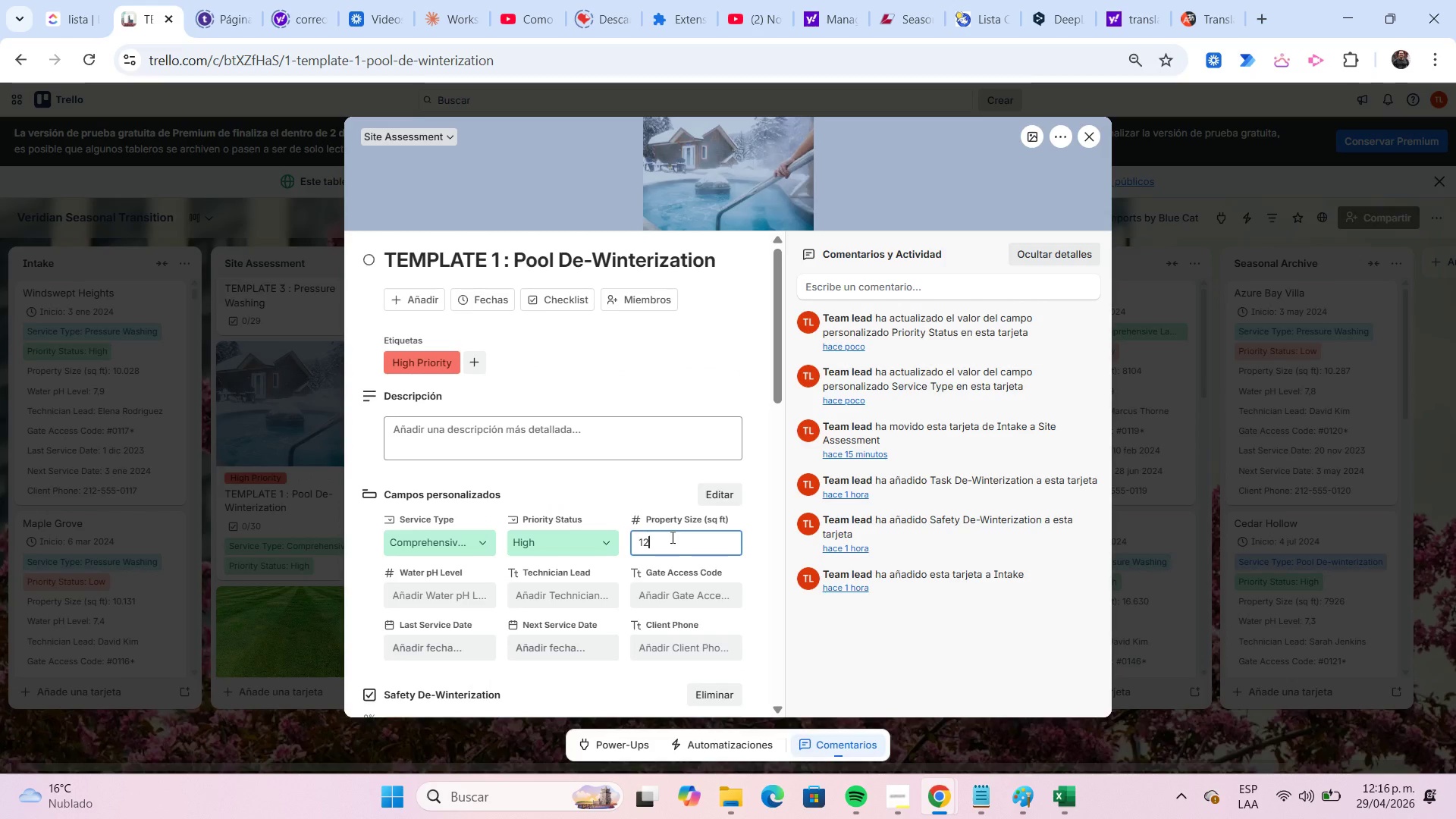 
key(Numpad0)
 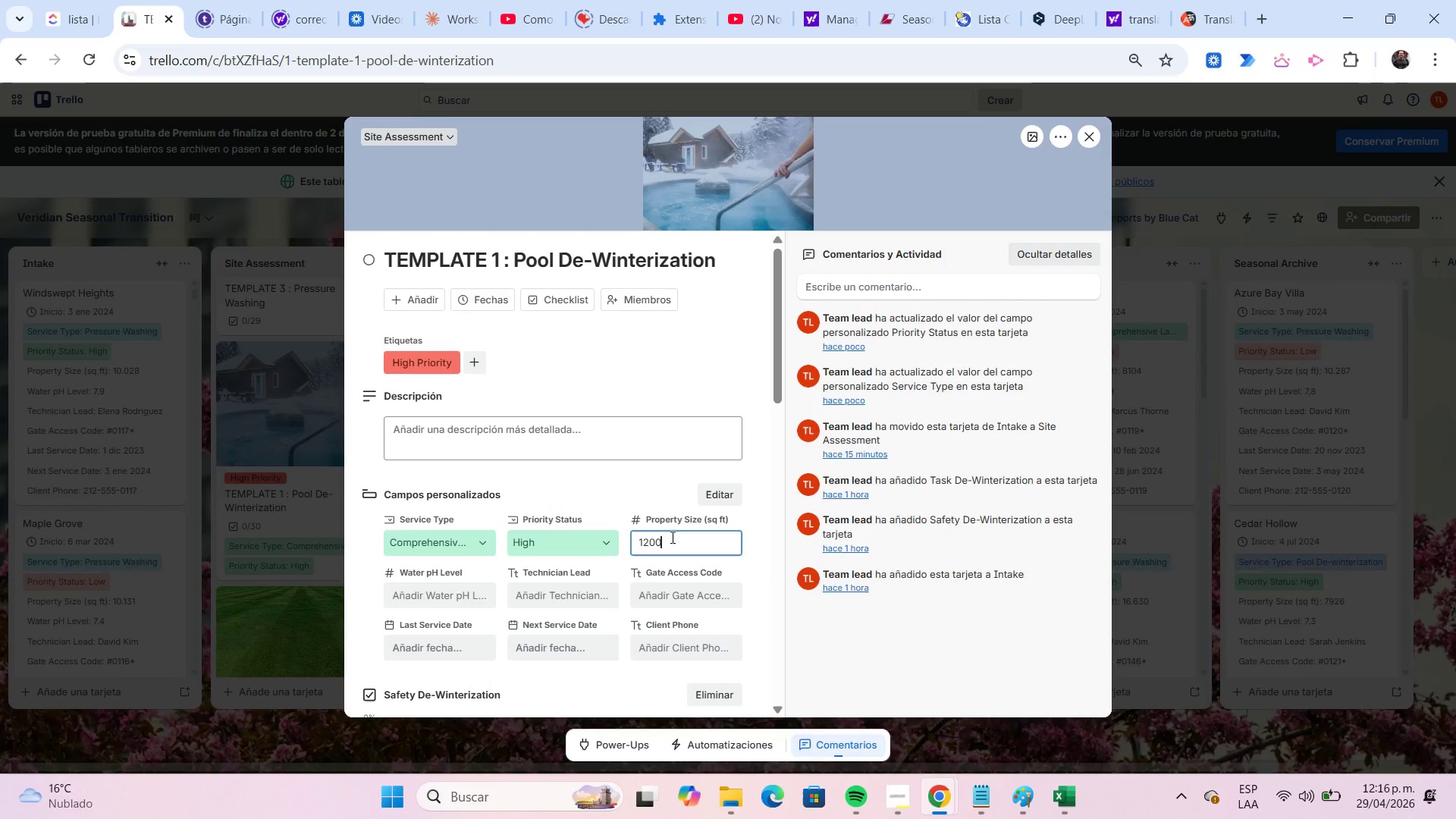 
key(Numpad0)
 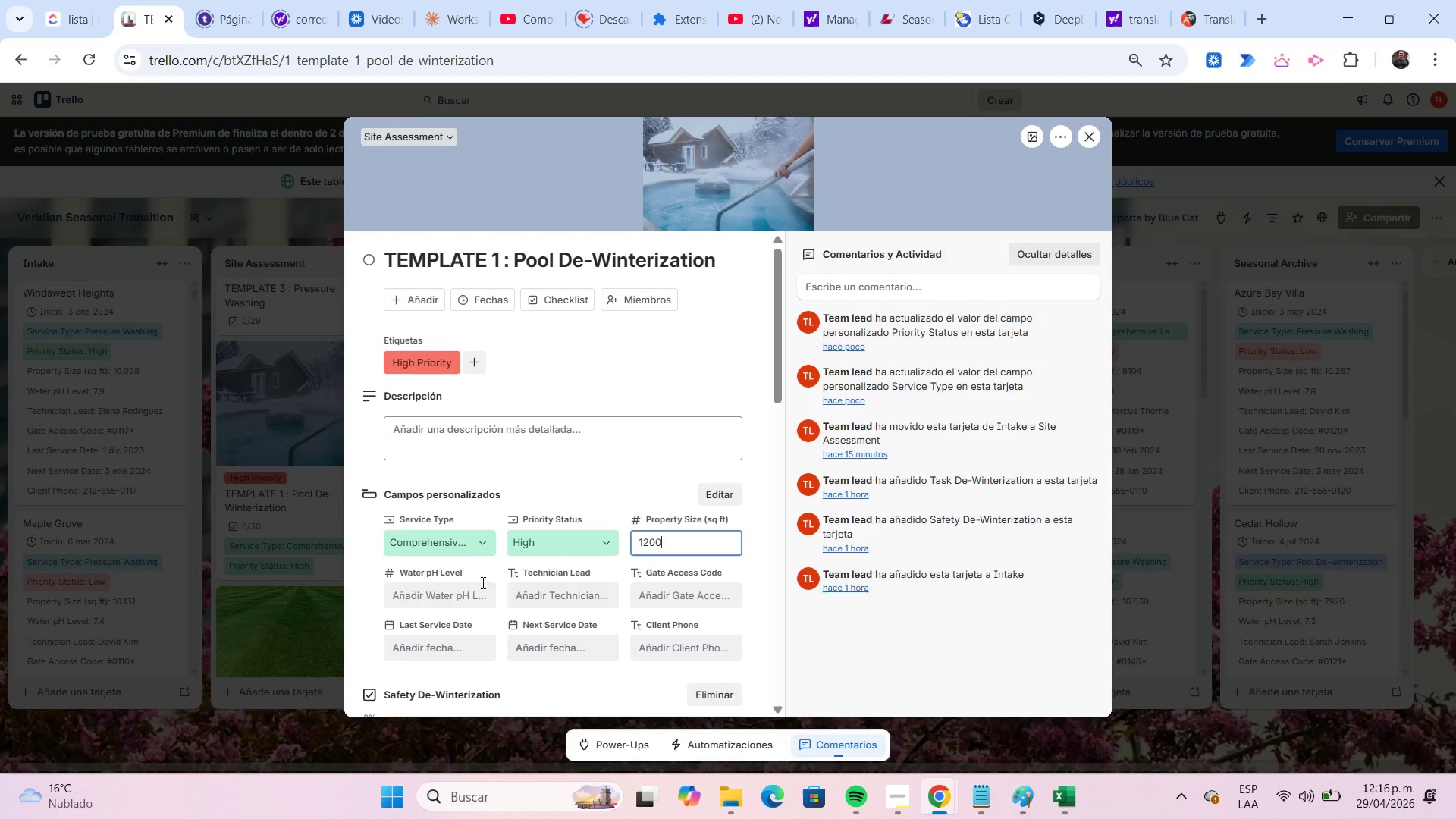 
left_click([469, 585])
 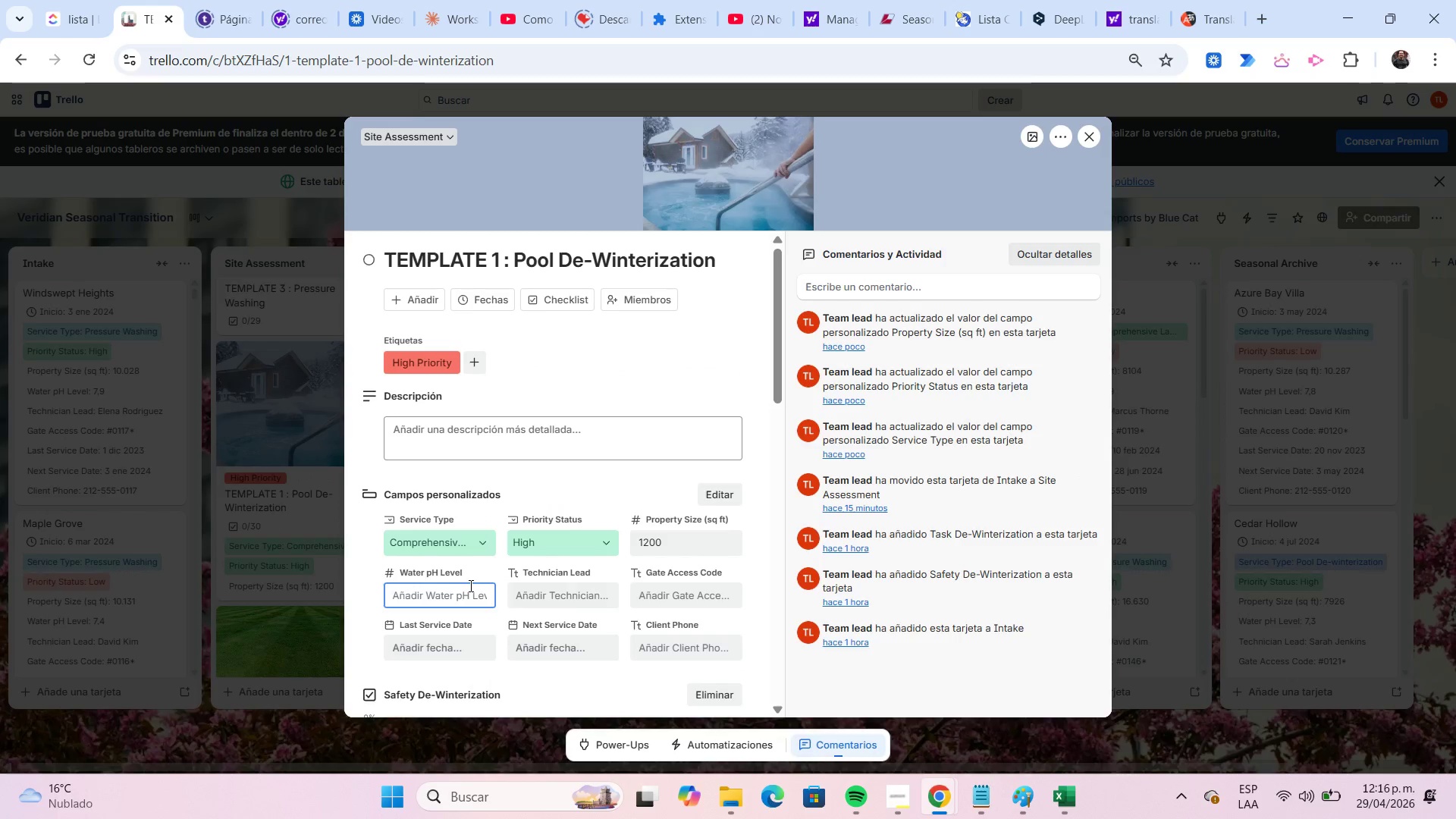 
key(Numpad6)
 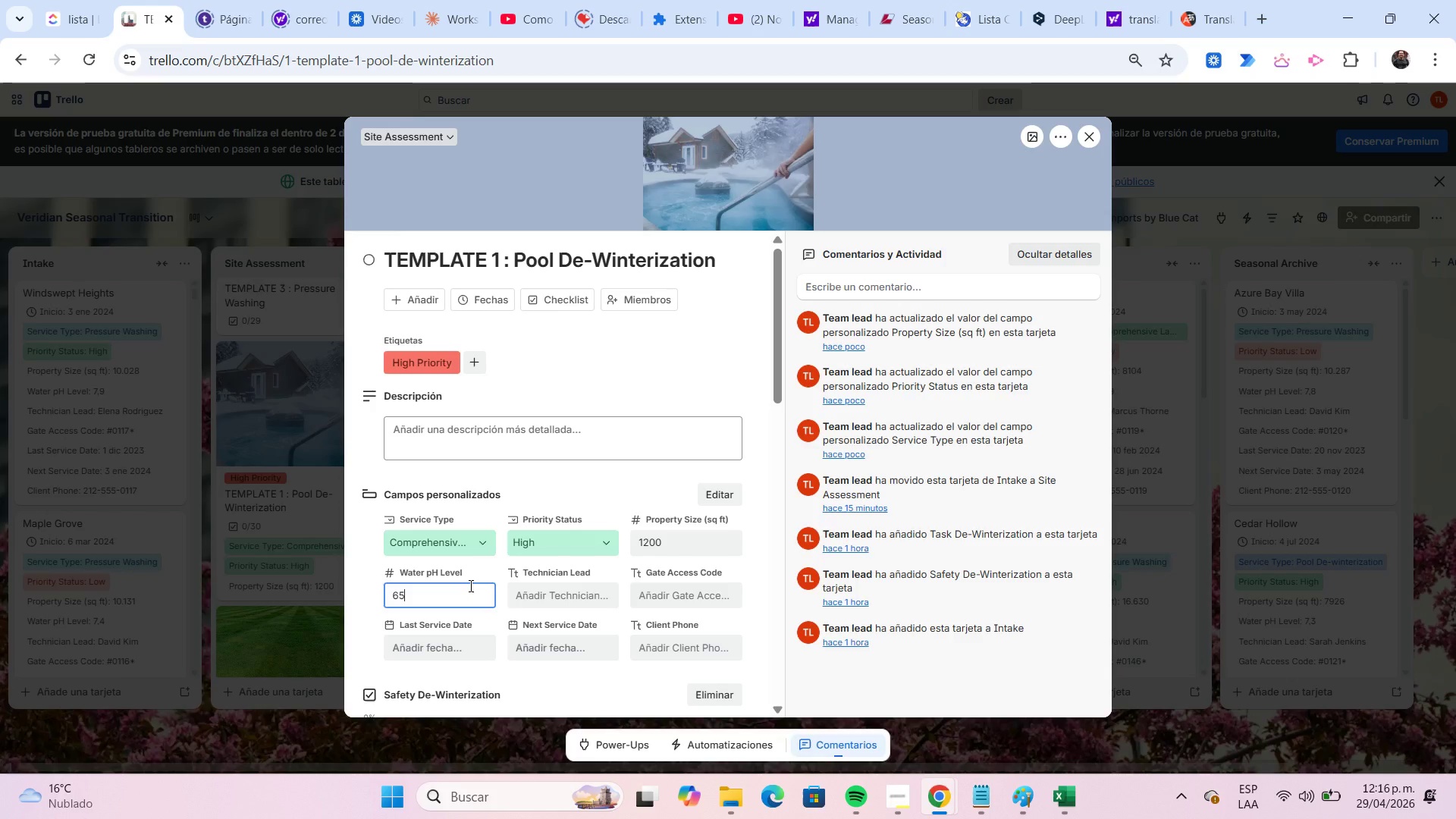 
key(Numpad5)
 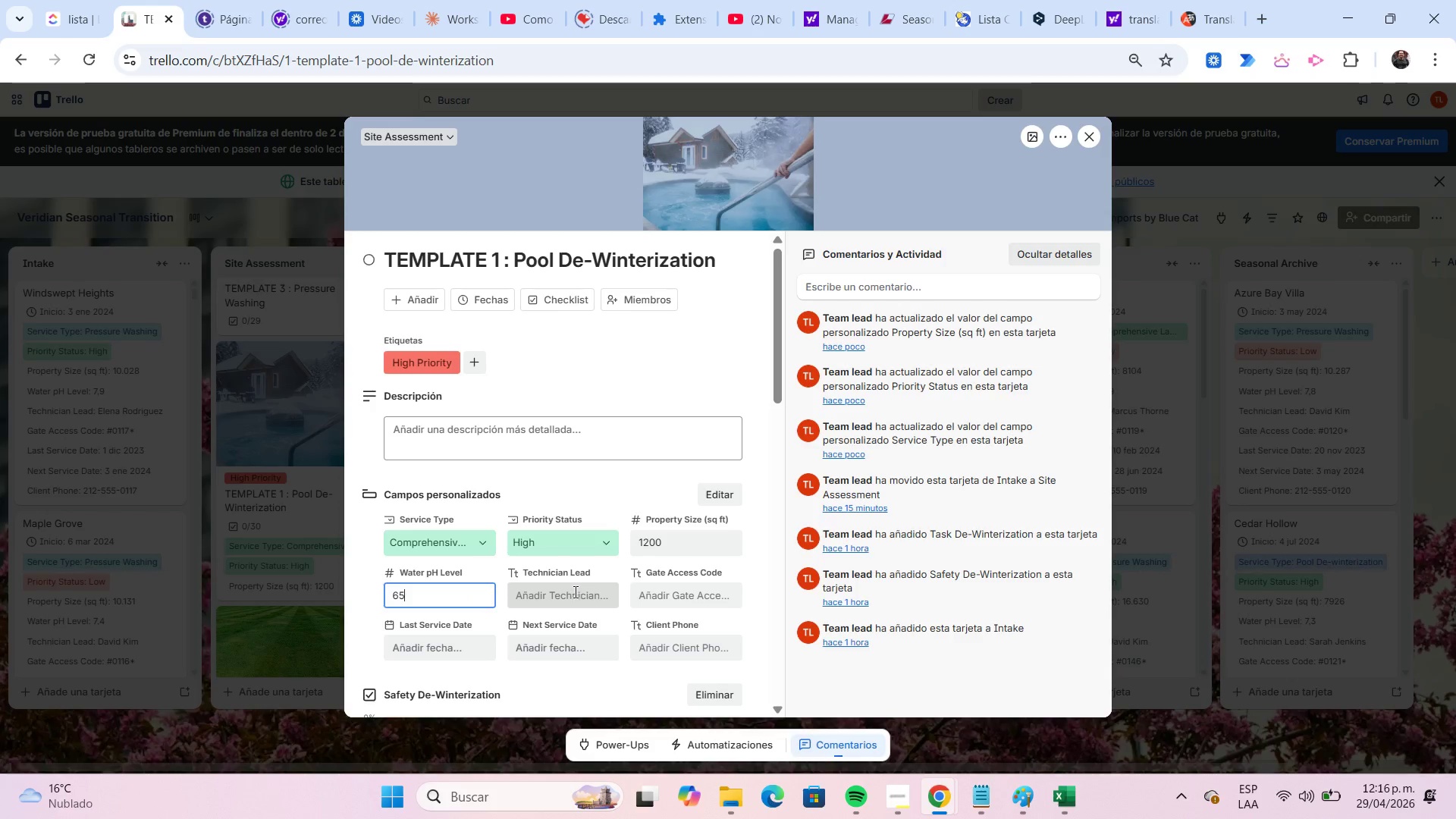 
left_click([573, 592])
 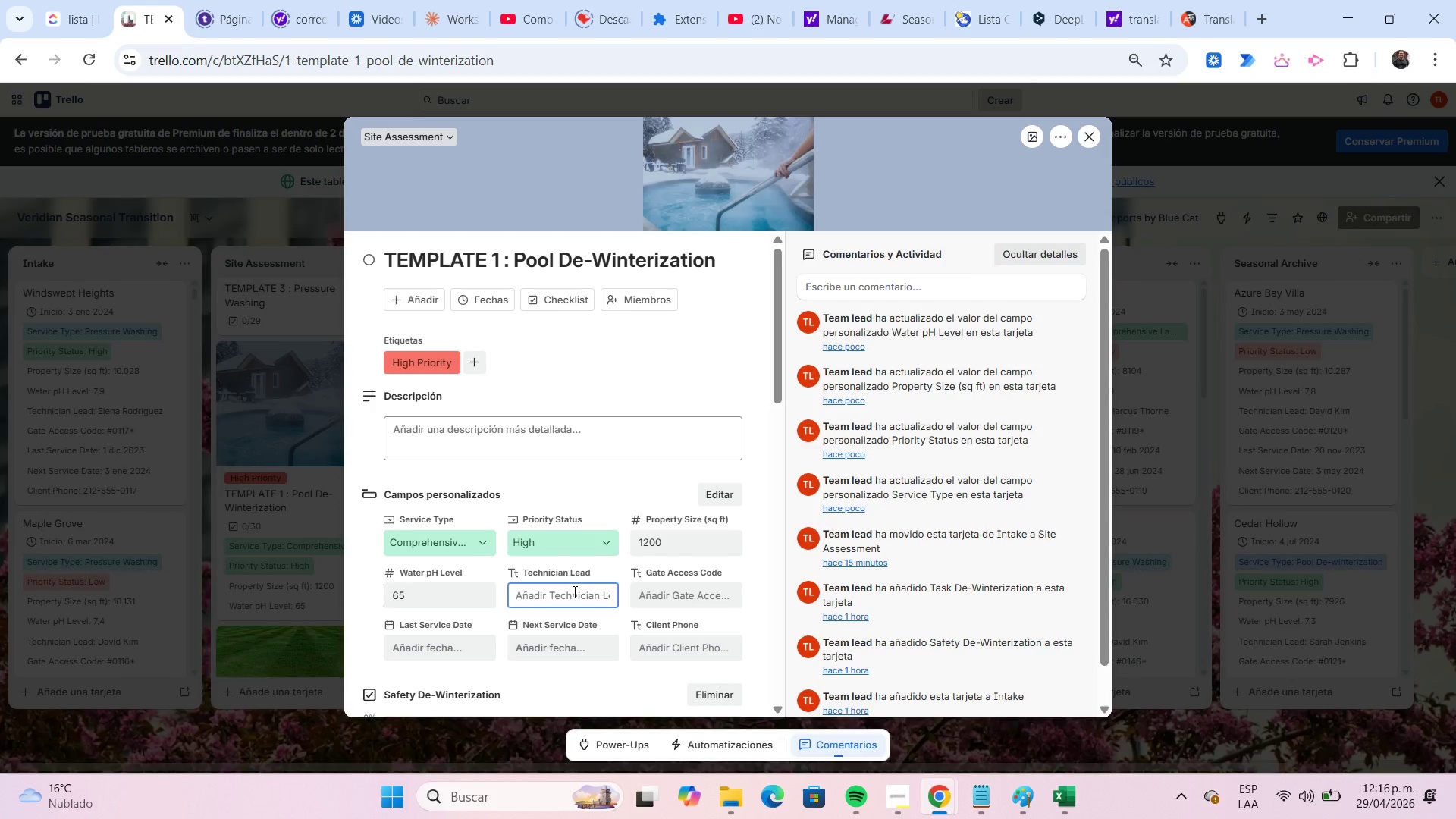 
type(John Smith)
 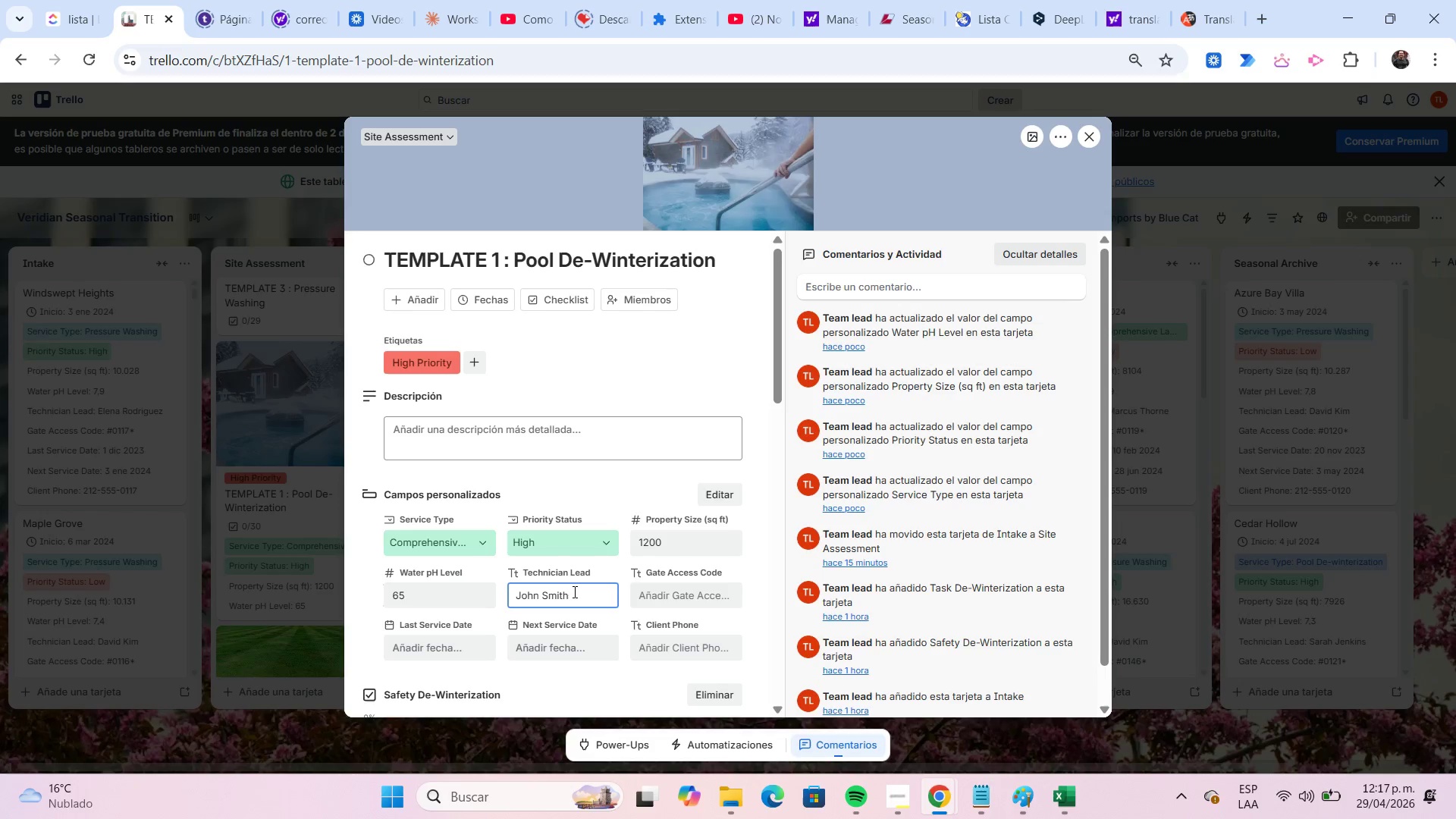 
left_click([648, 596])
 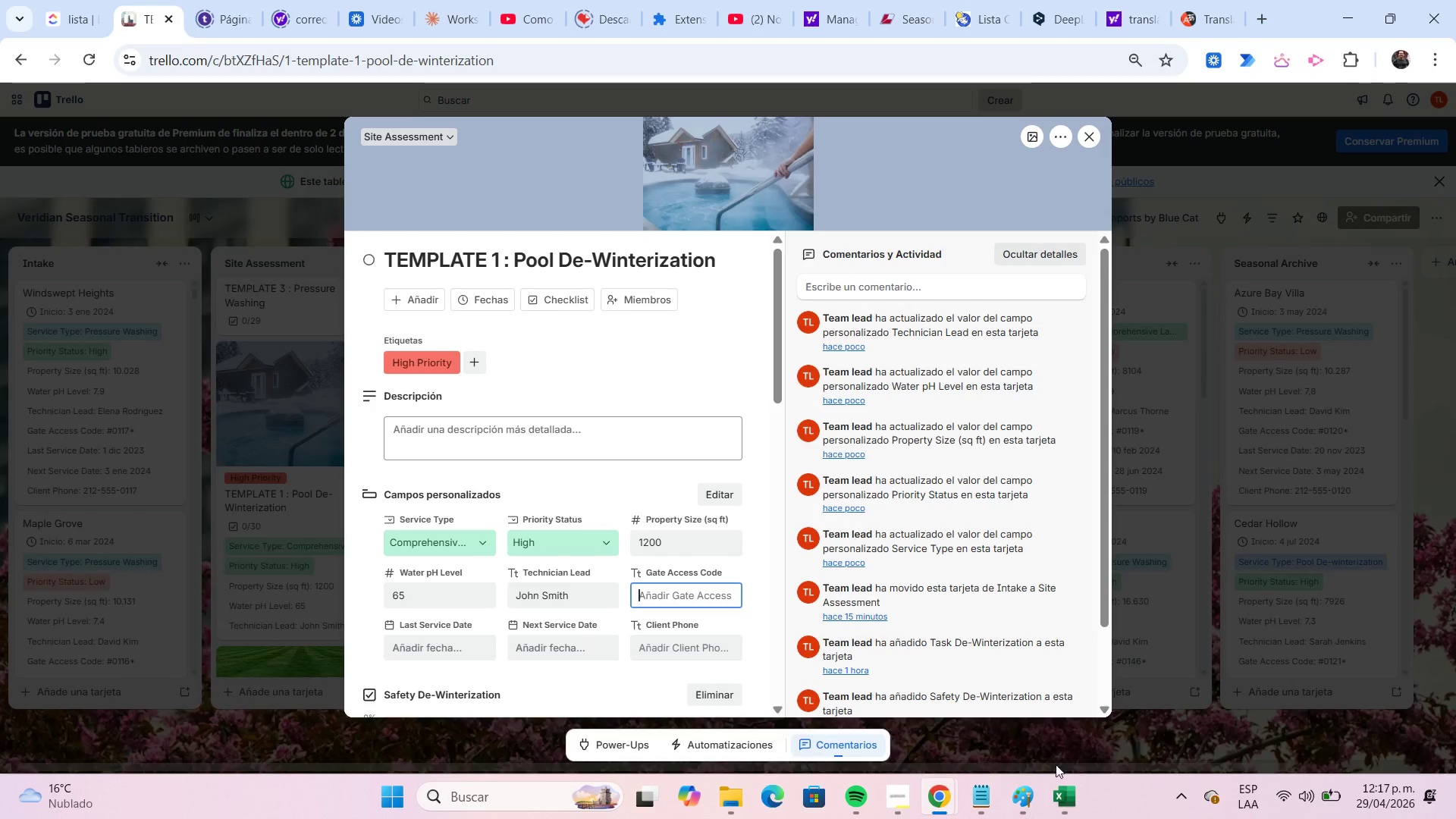 
left_click([1063, 786])
 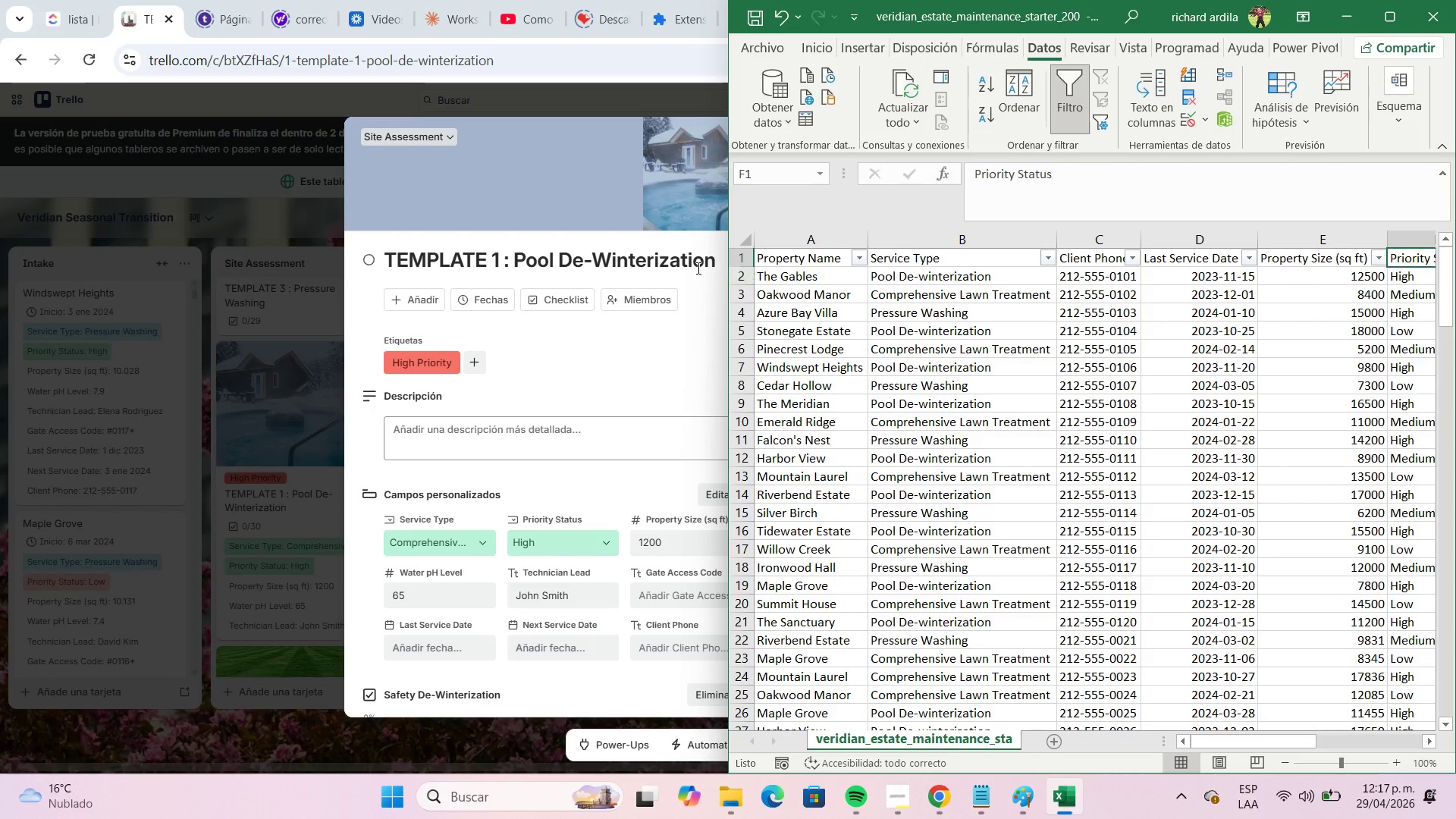 
left_click([299, 209])
 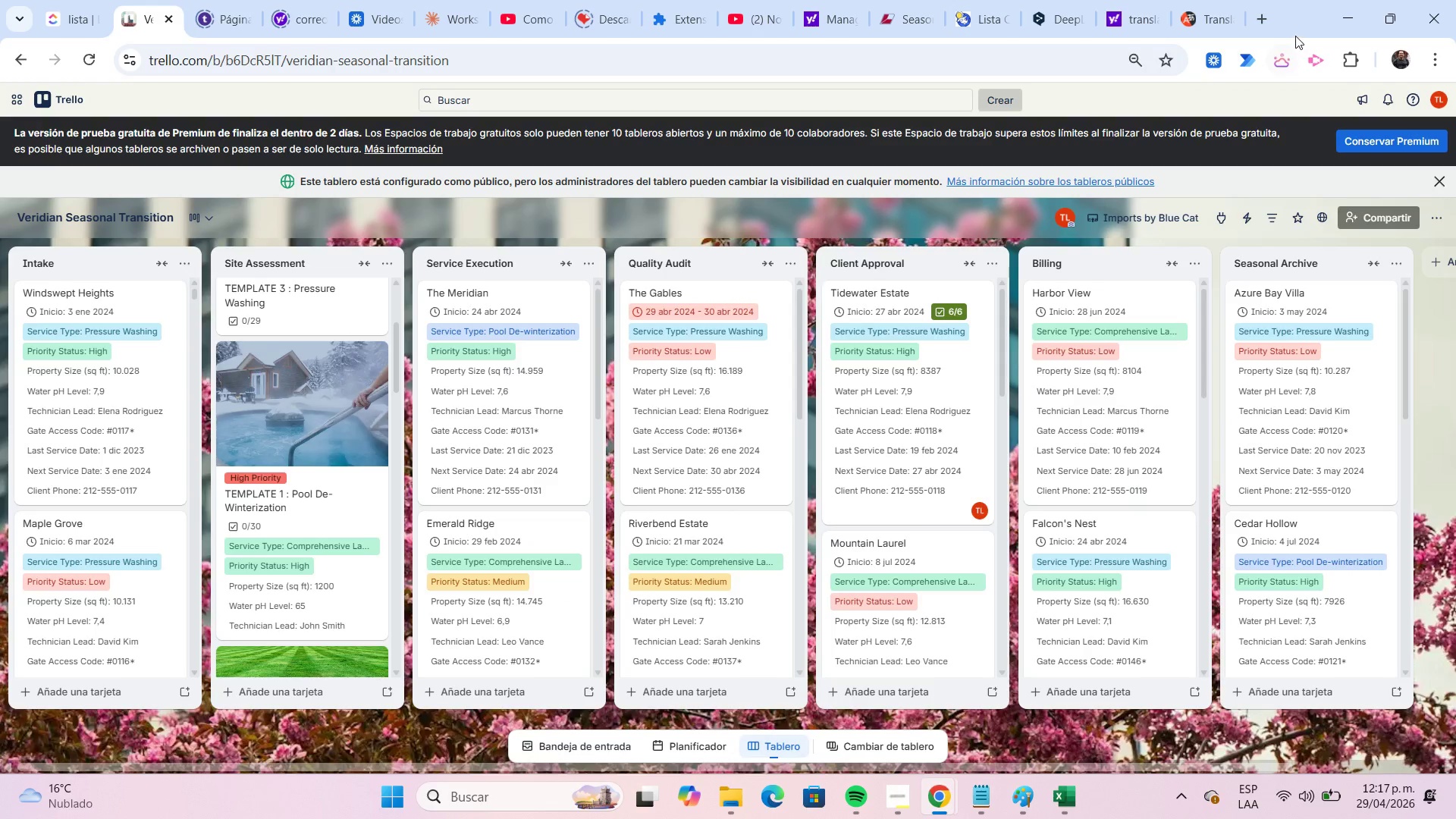 
left_click([1291, 32])
 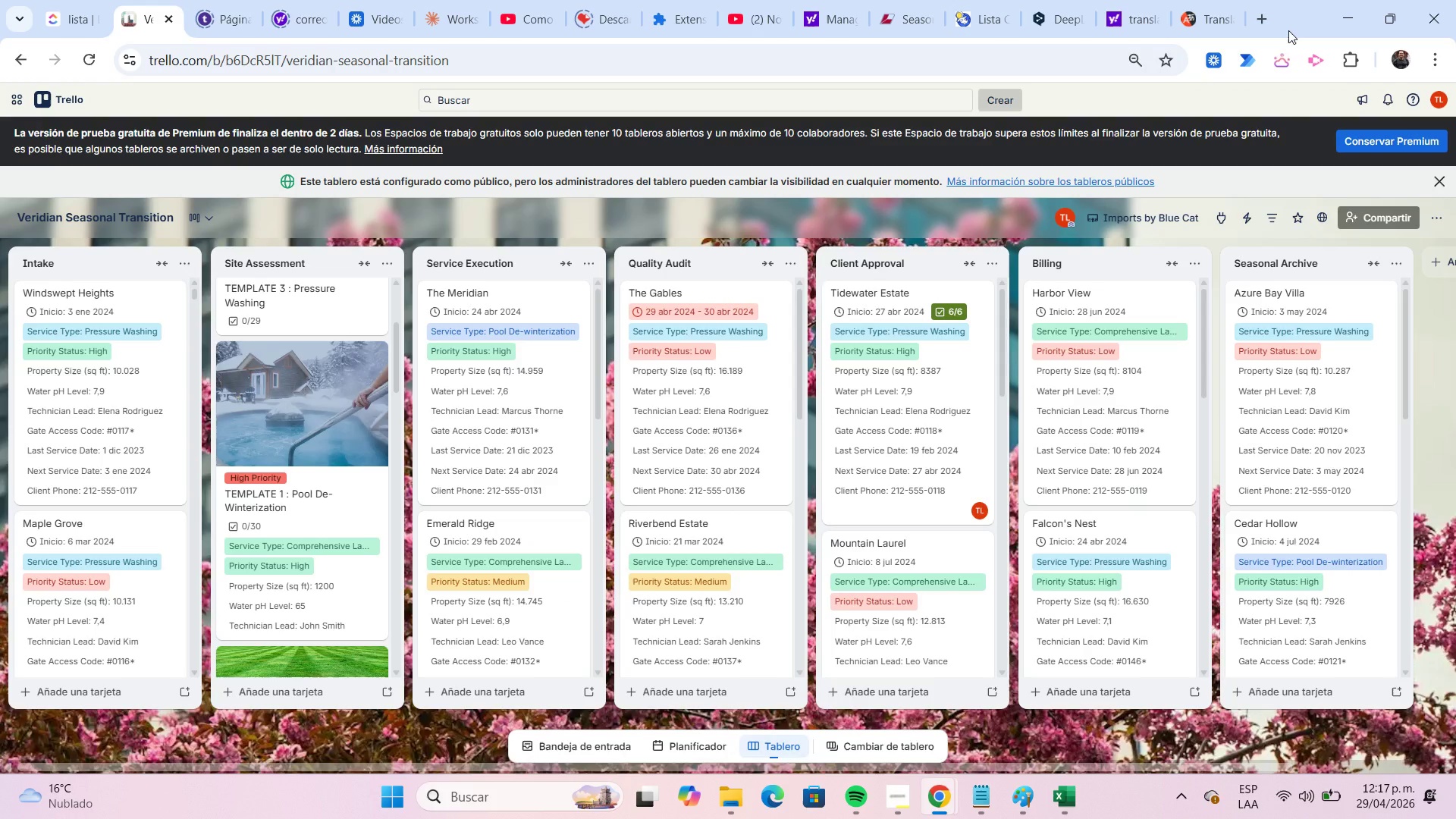 
left_click([1288, 30])
 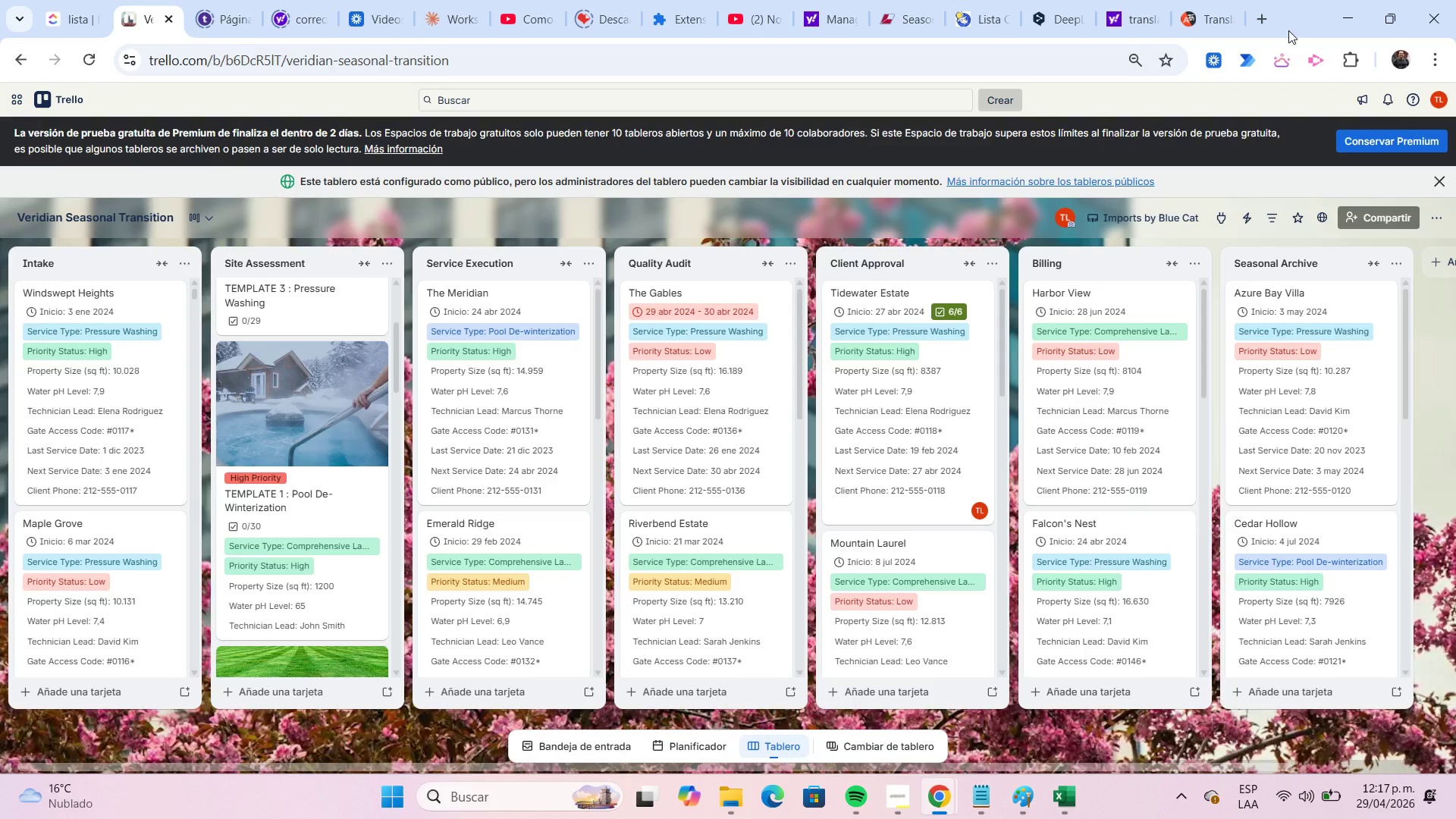 
key(Meta+ArrowLeft)
 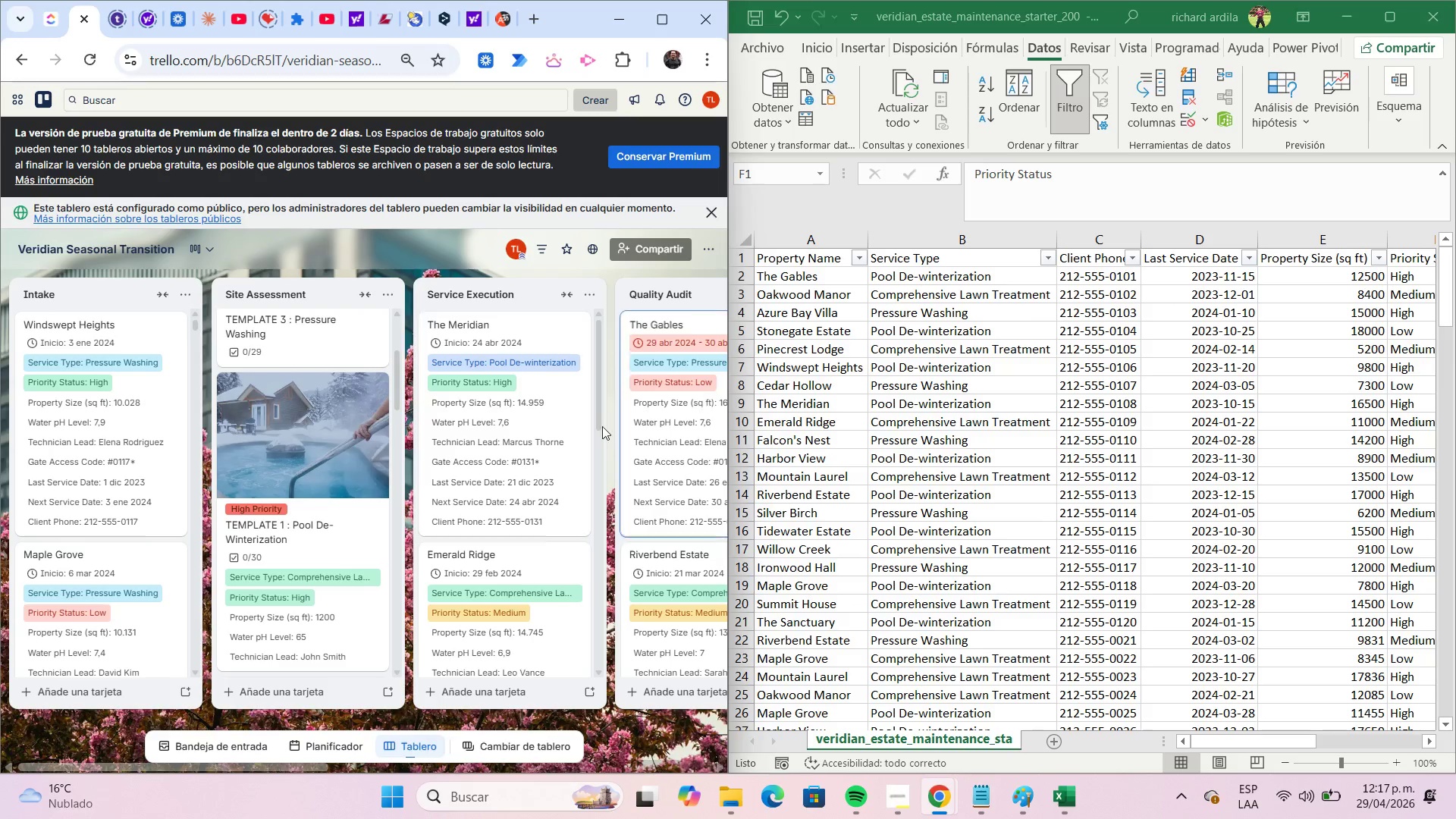 
left_click([309, 460])
 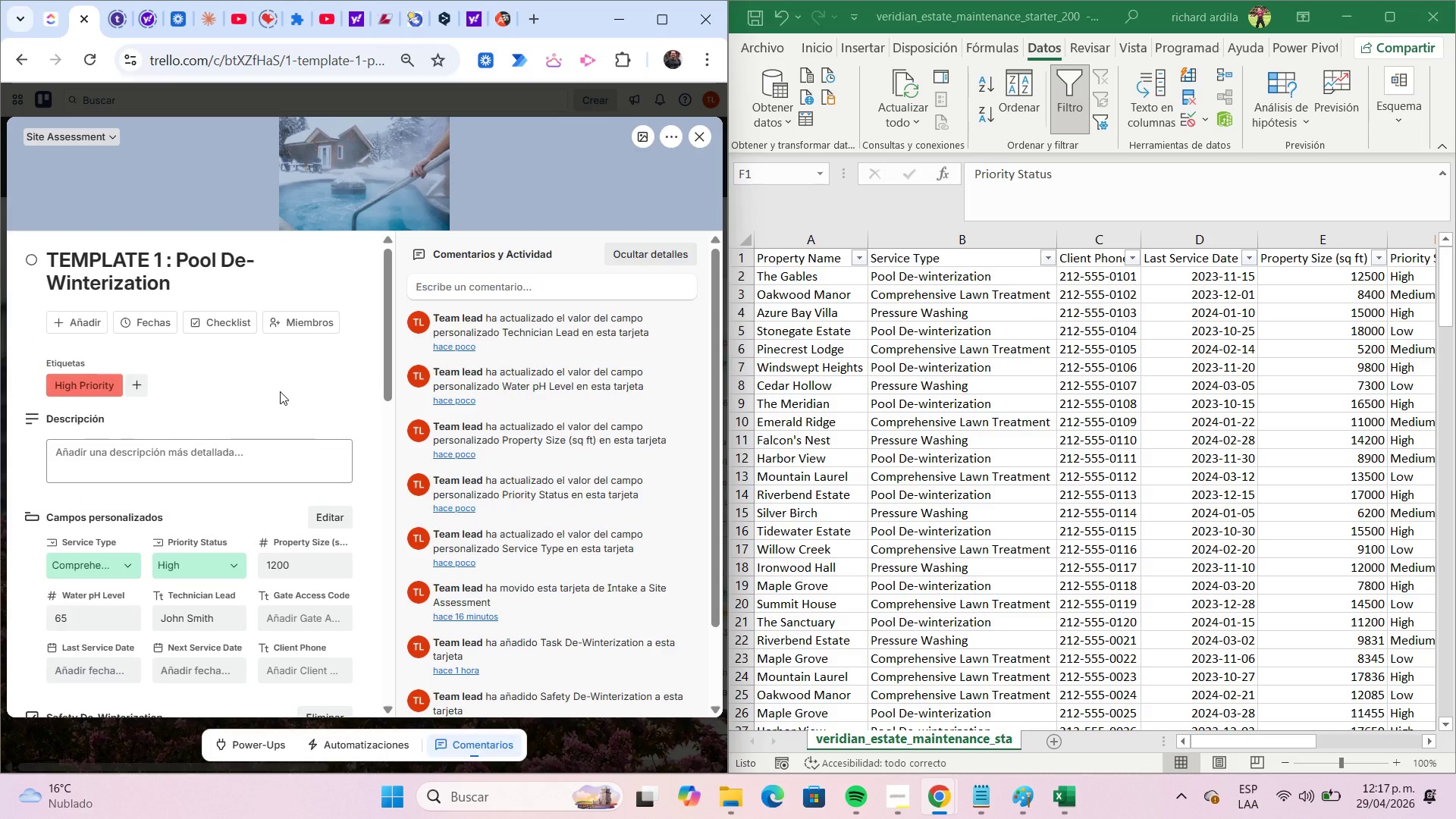 
left_click([146, 325])
 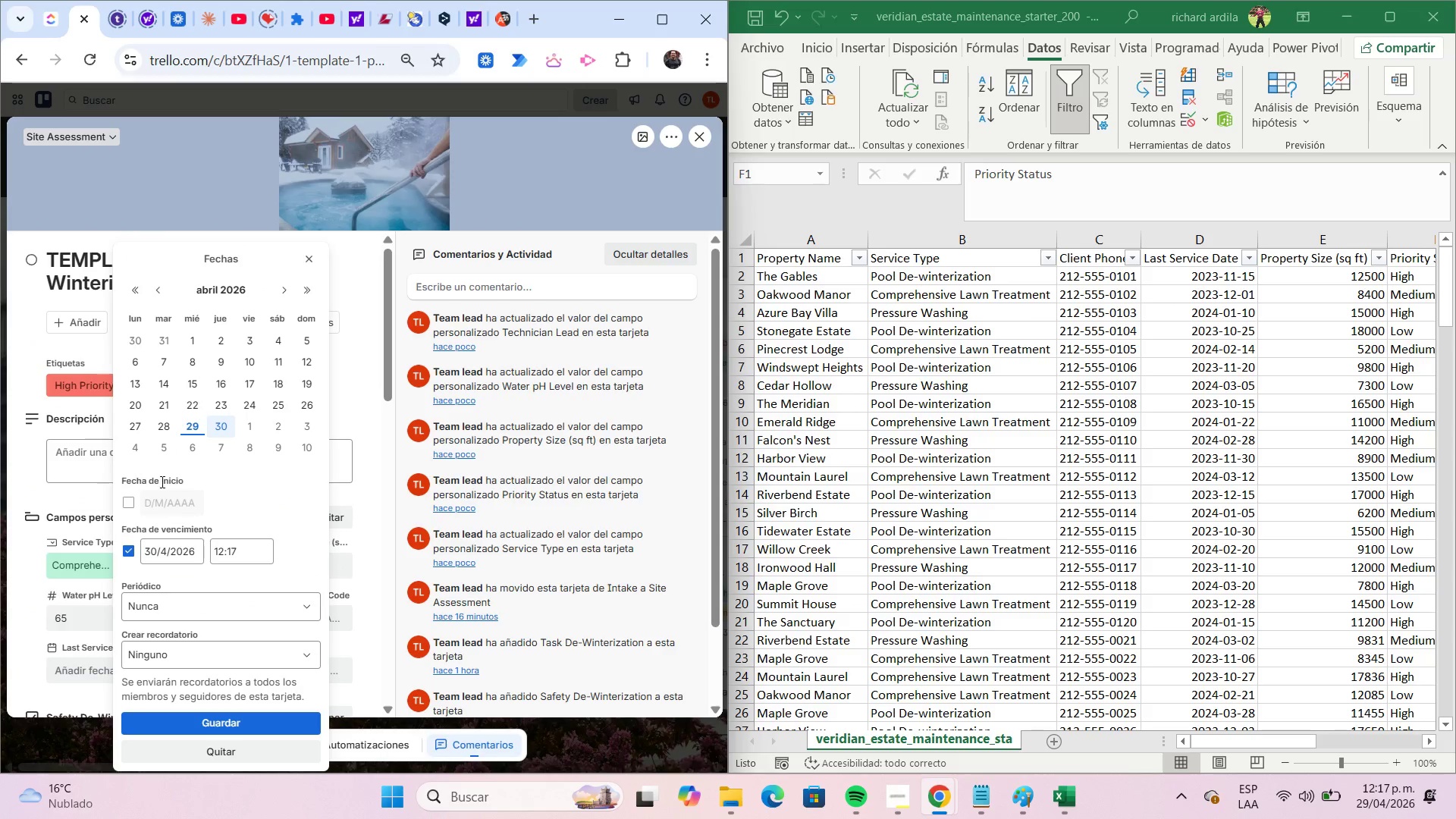 
left_click([133, 500])
 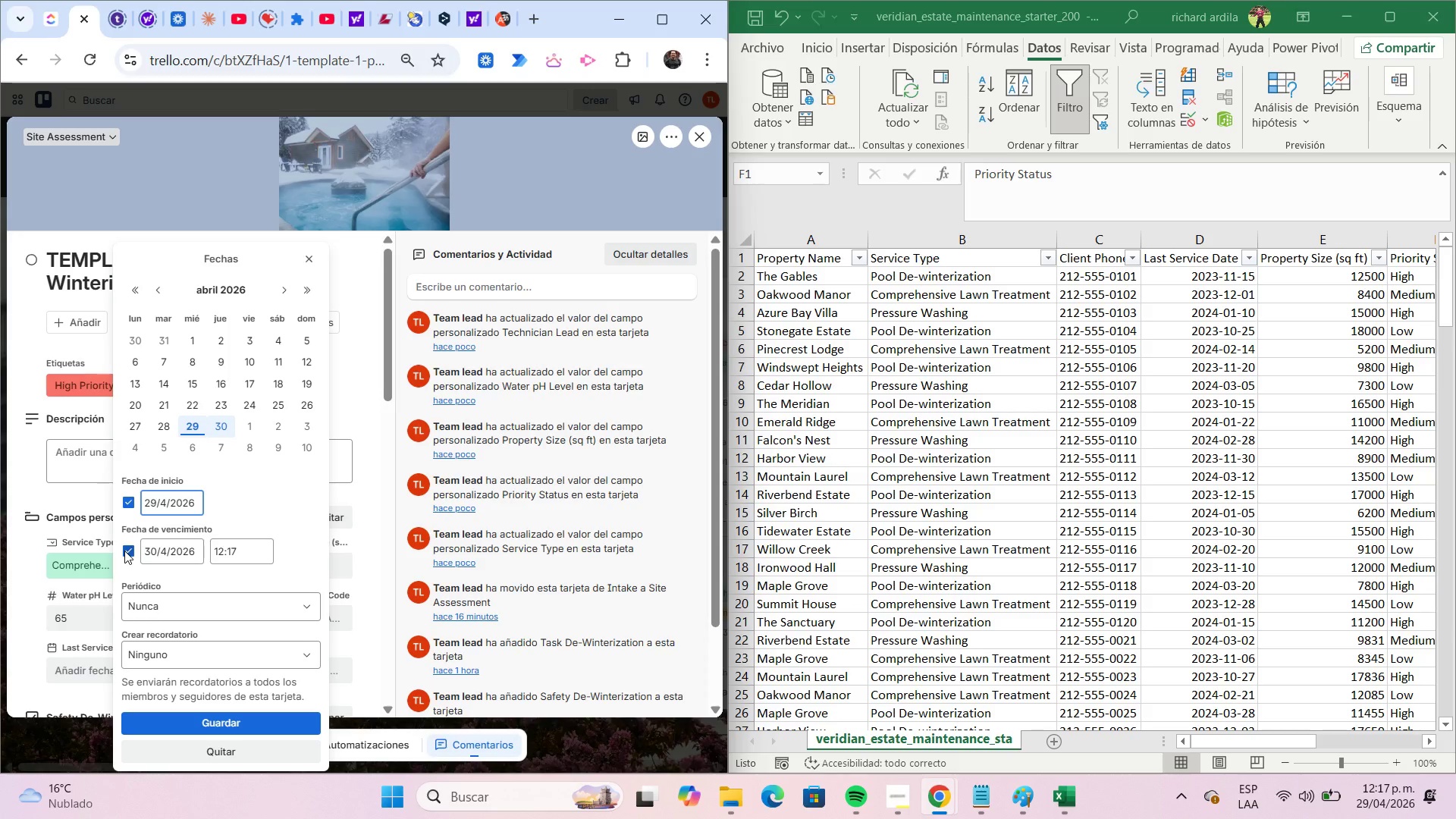 
left_click([124, 551])
 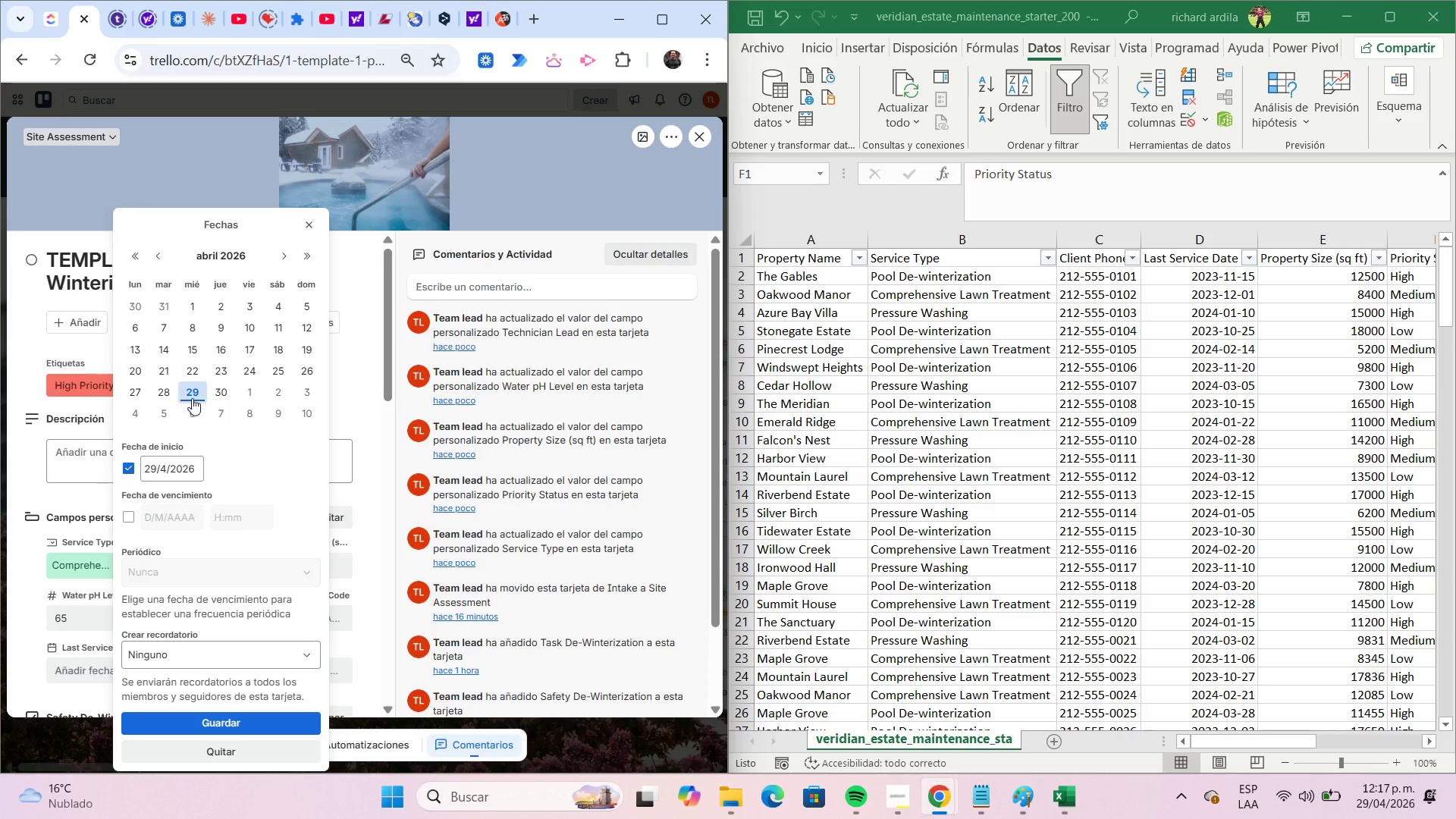 
left_click([192, 395])
 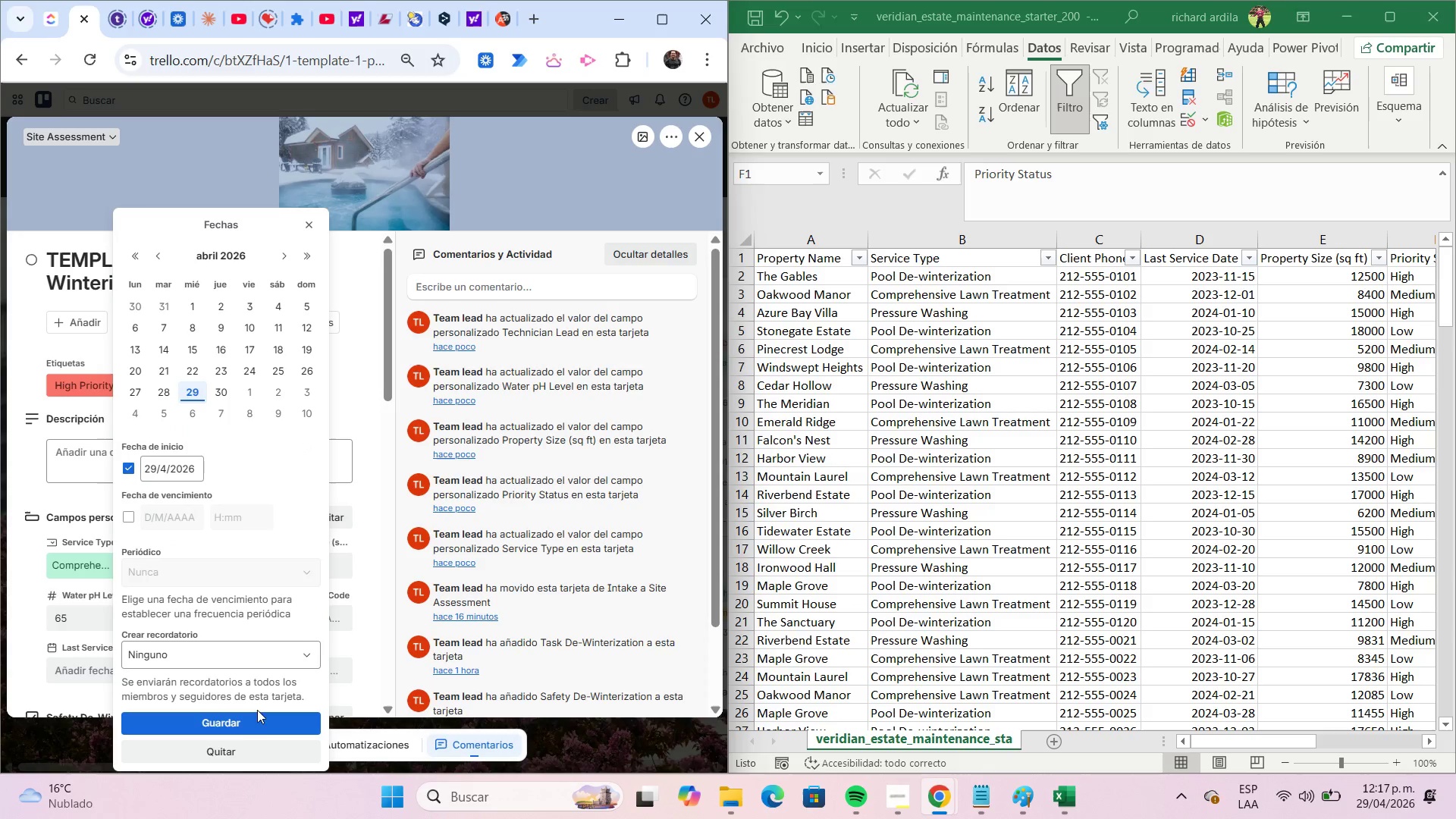 
left_click([257, 718])
 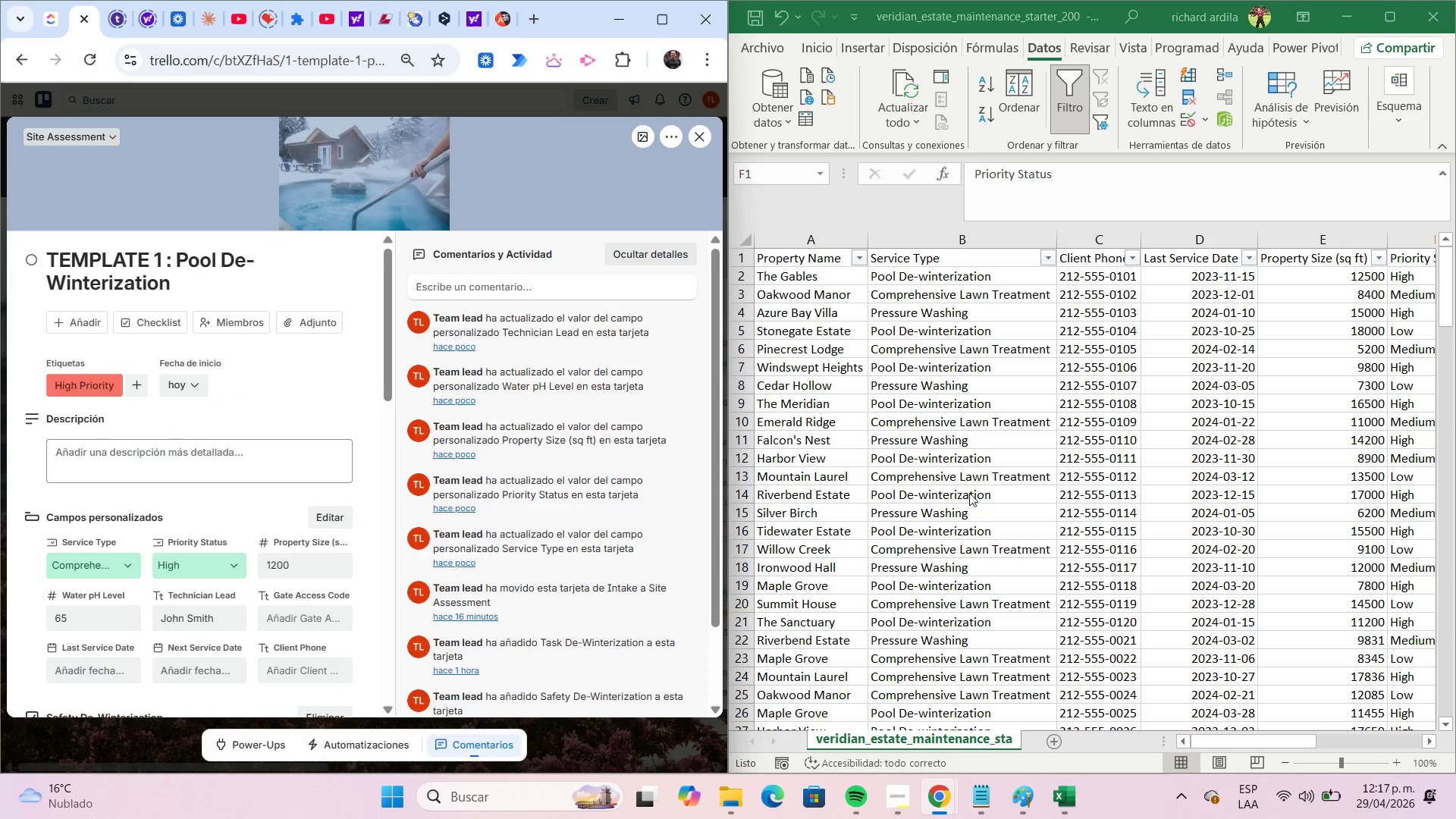 
wait(7.8)
 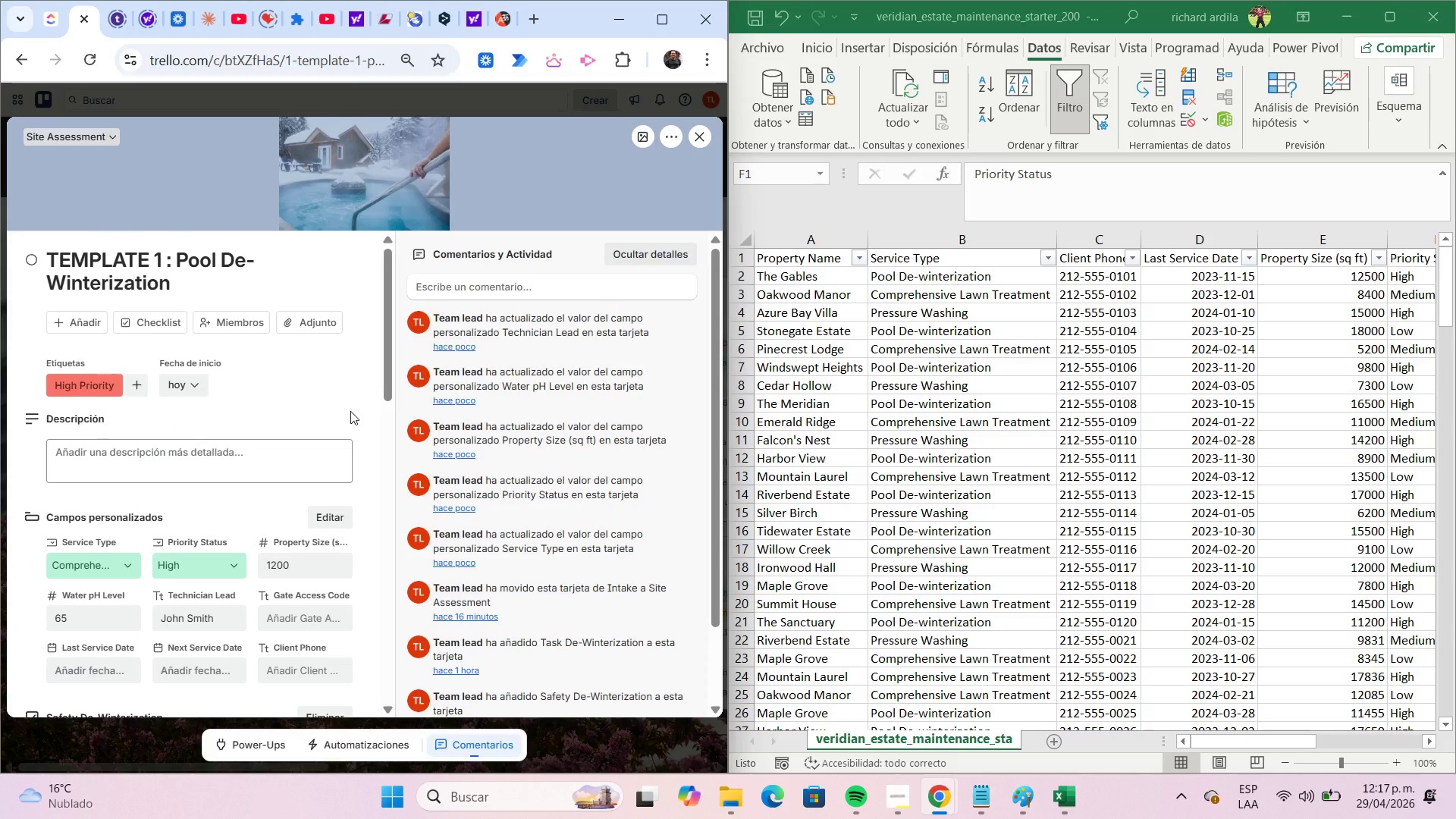 
double_click([1004, 262])
 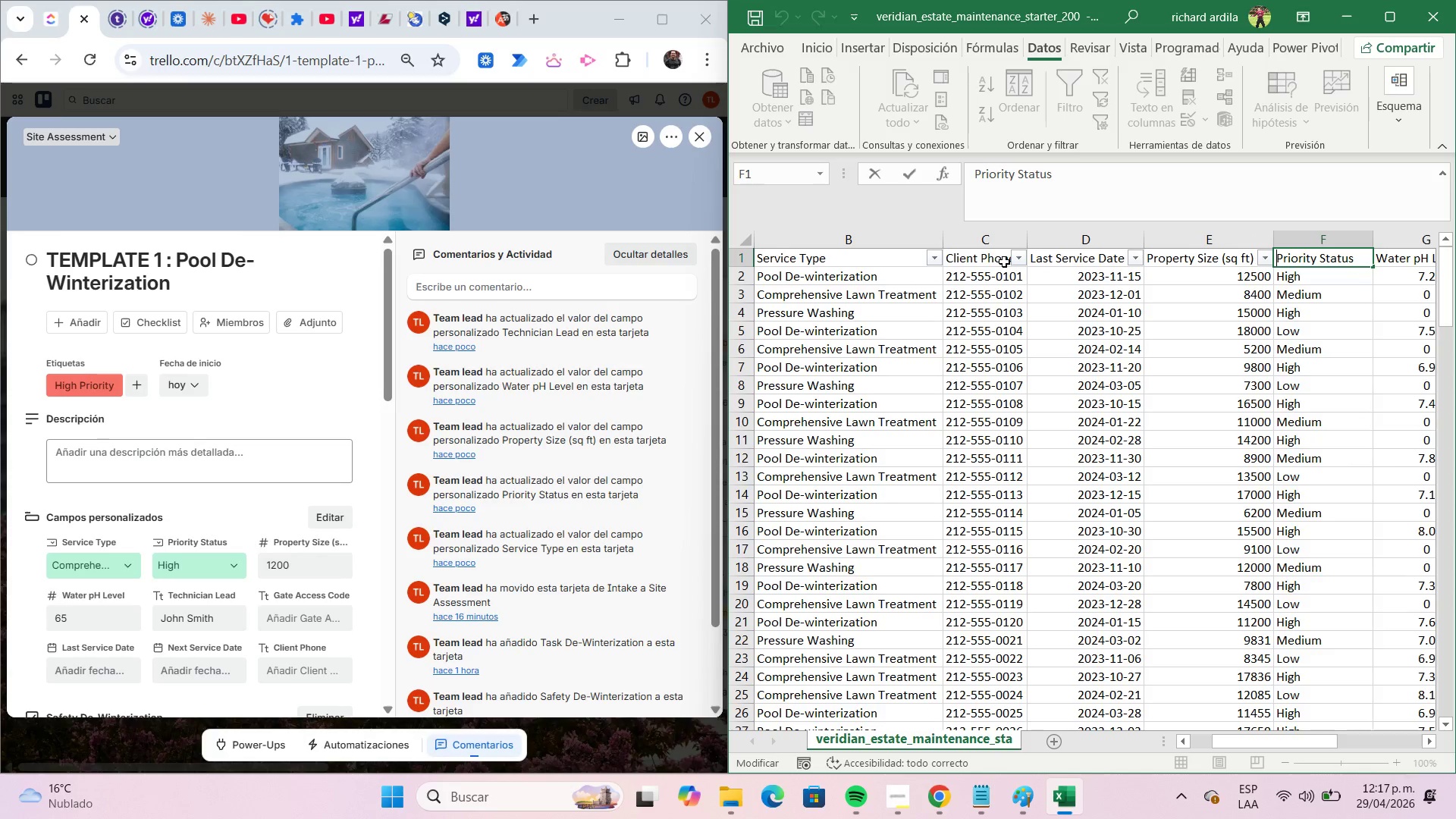 
key(ArrowRight)
 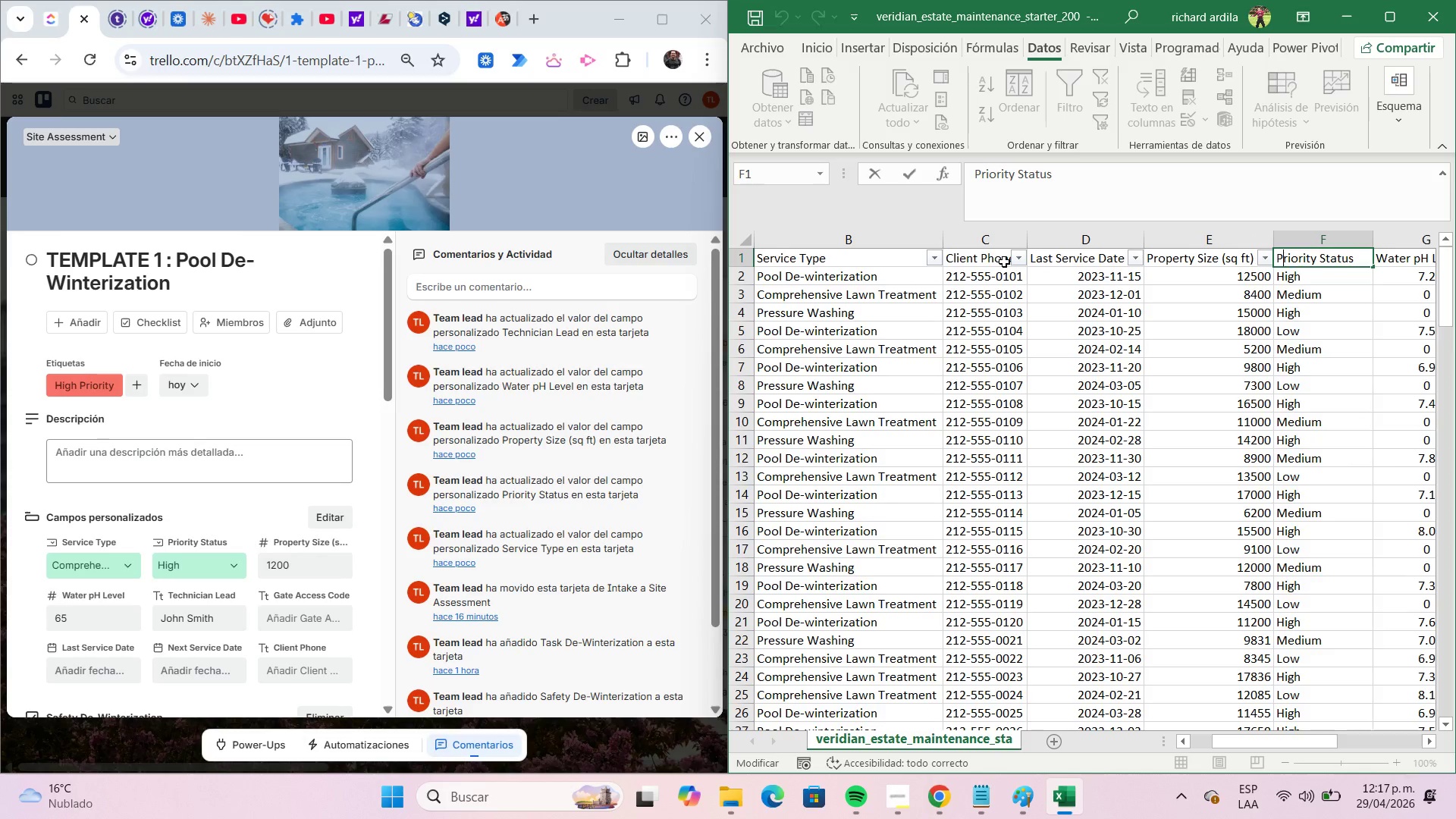 
key(ArrowRight)
 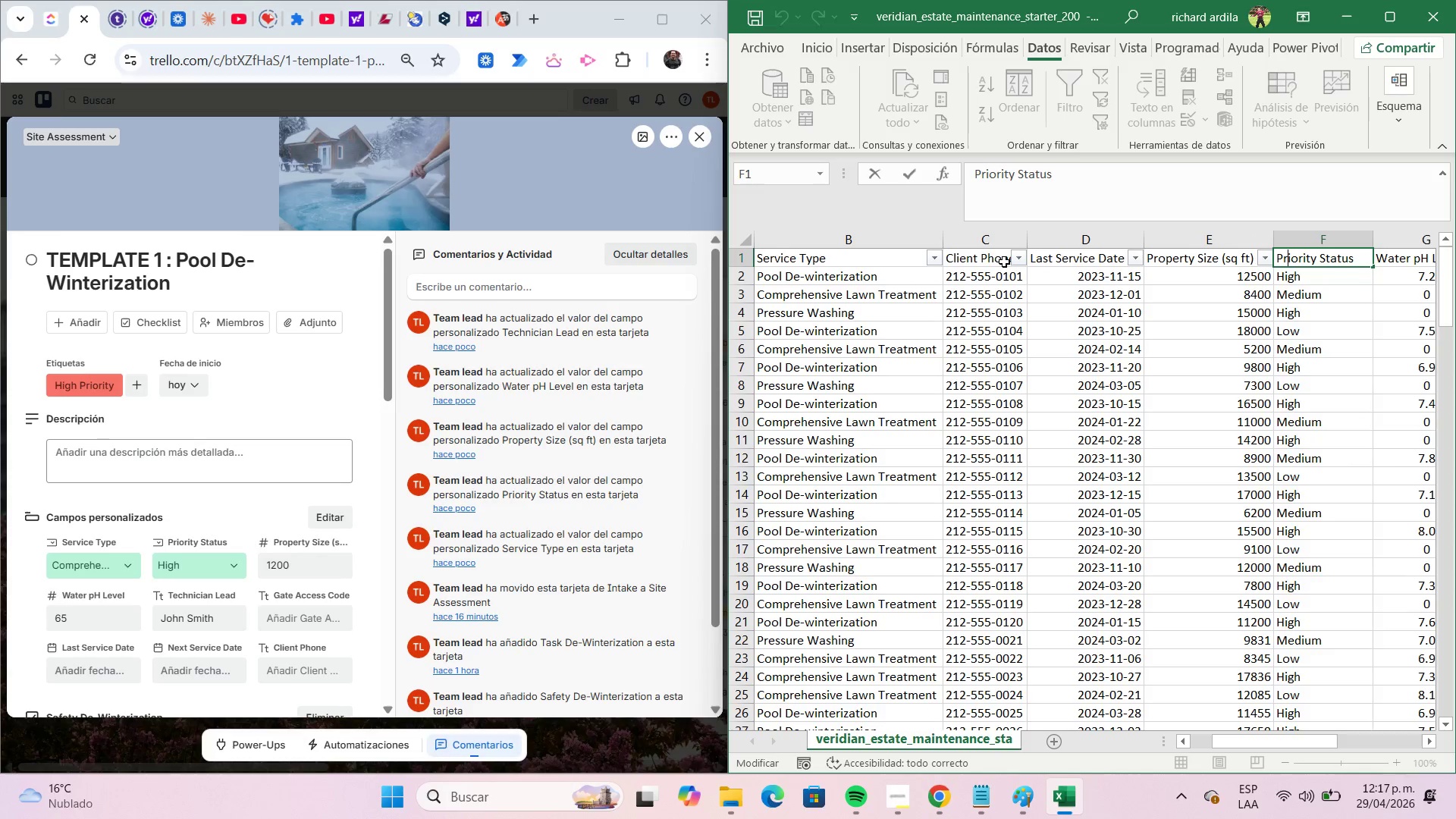 
key(Escape)
 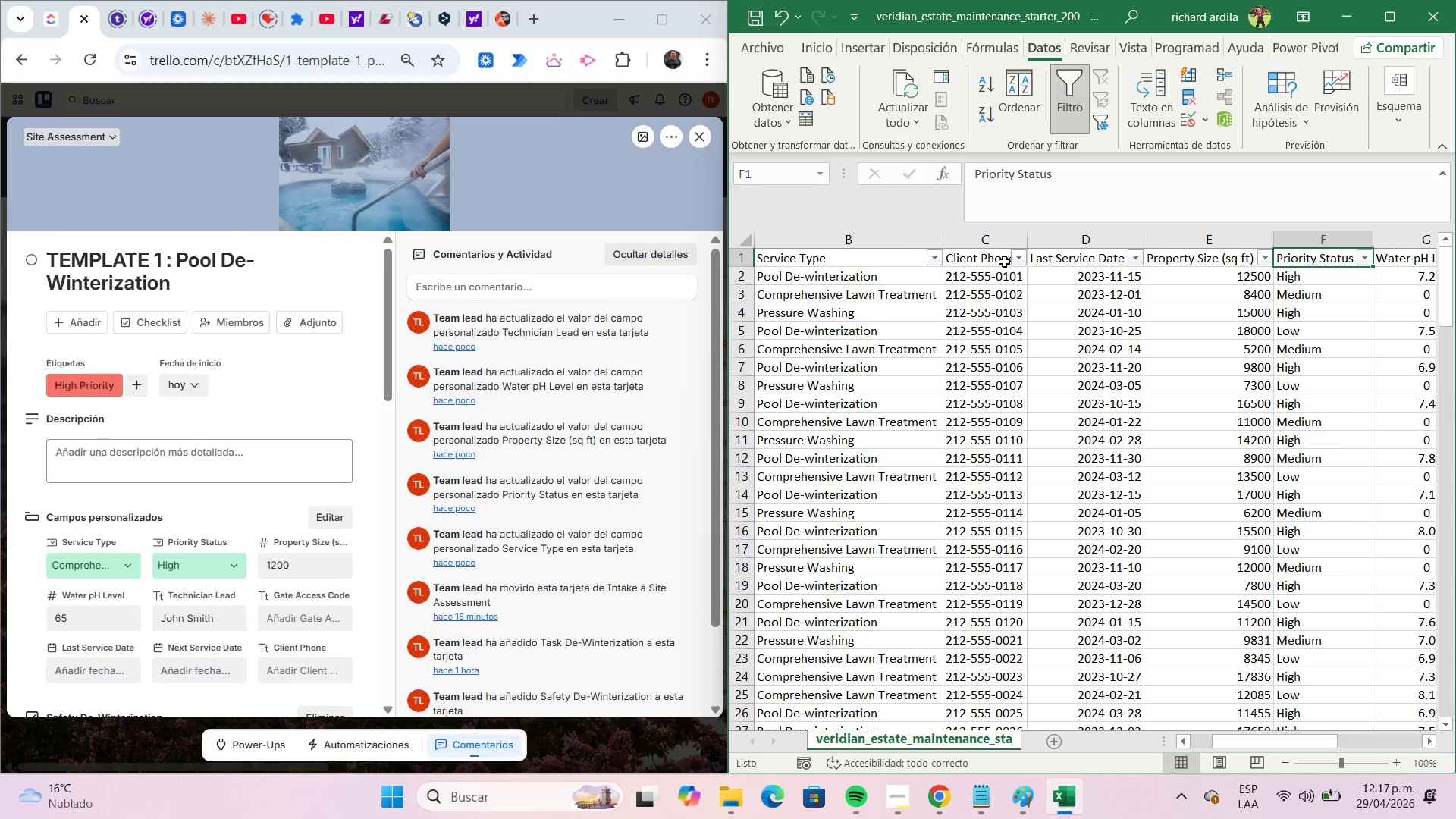 
key(ArrowRight)
 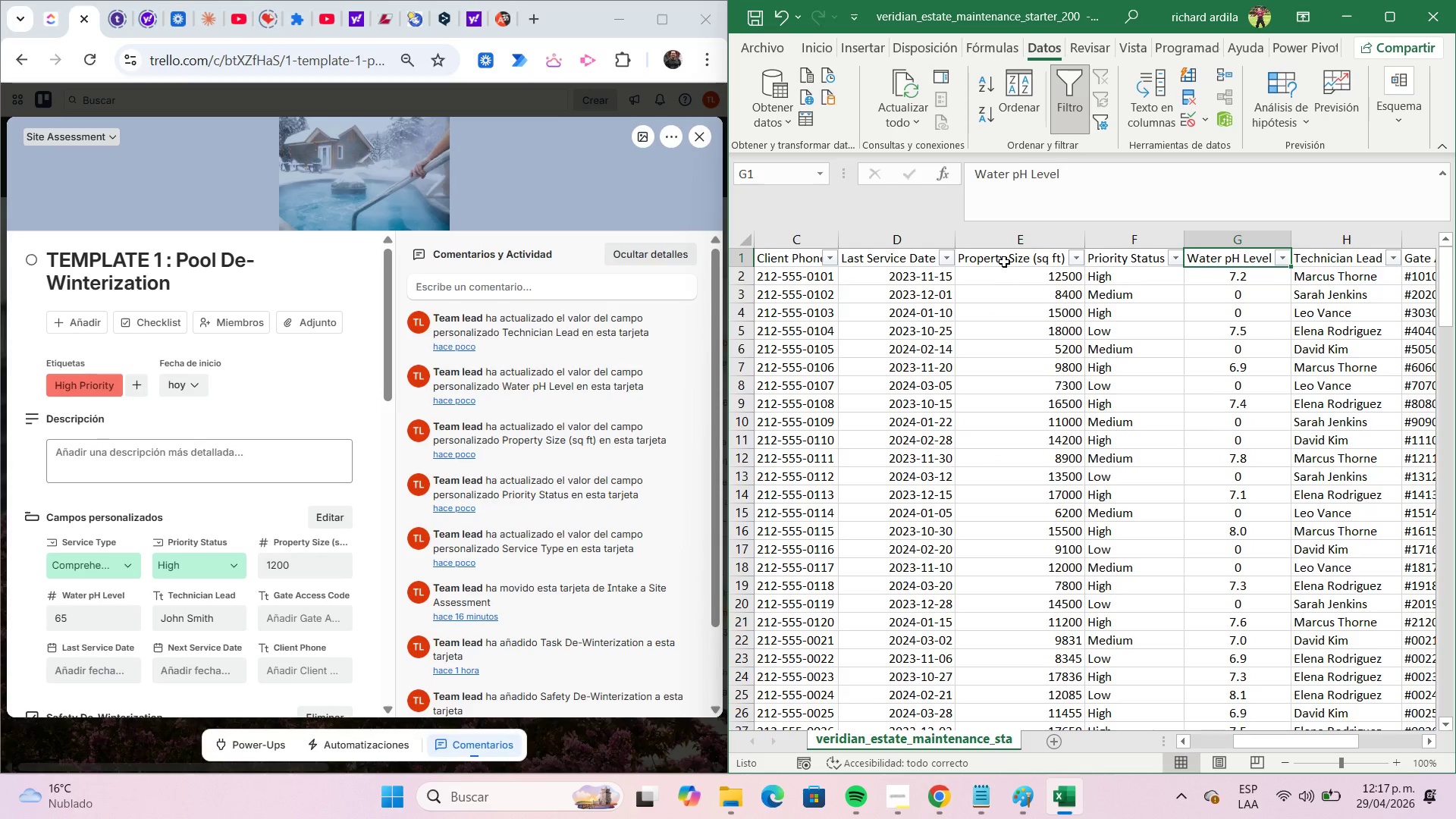 
key(ArrowRight)
 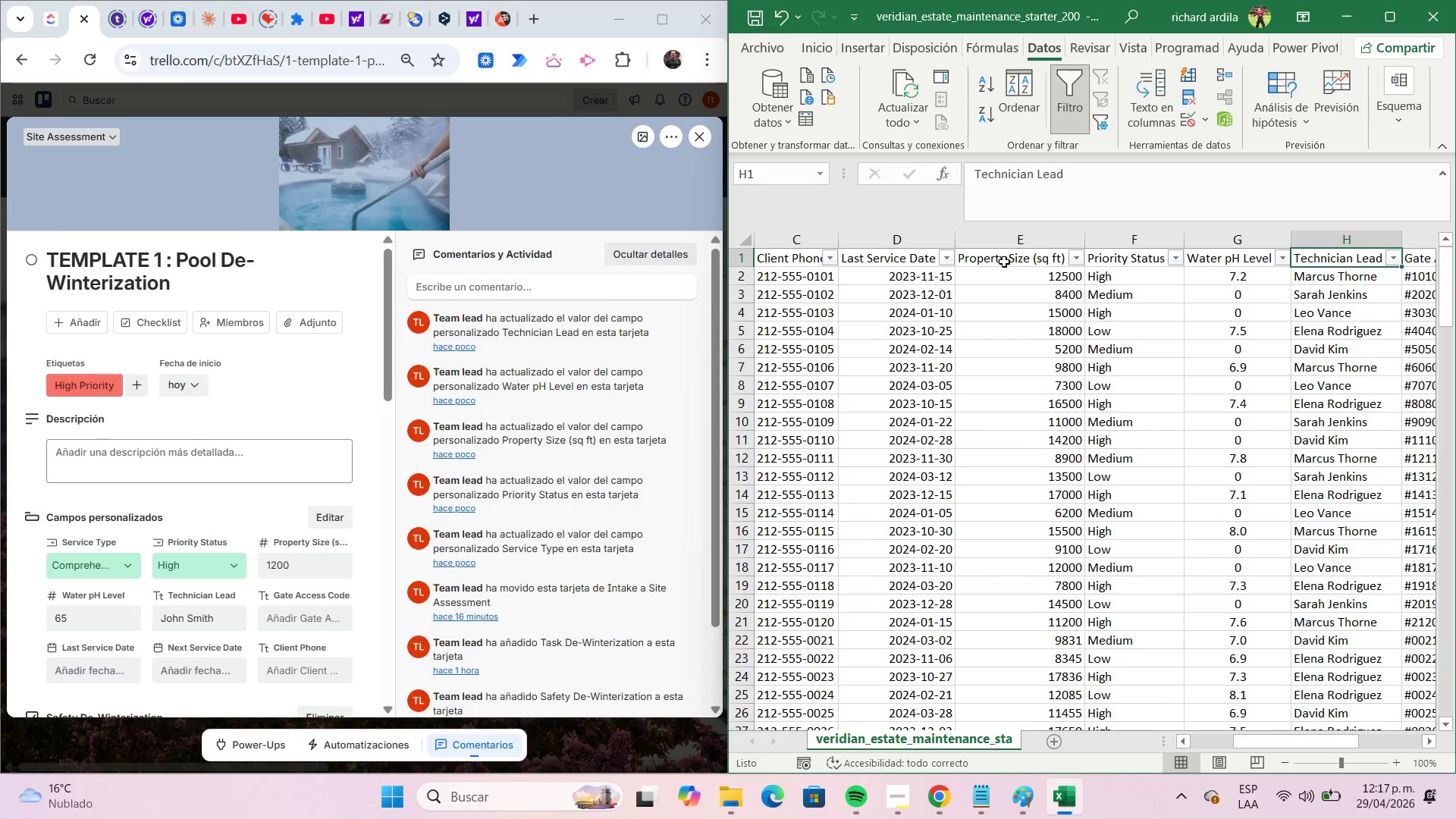 
key(ArrowRight)
 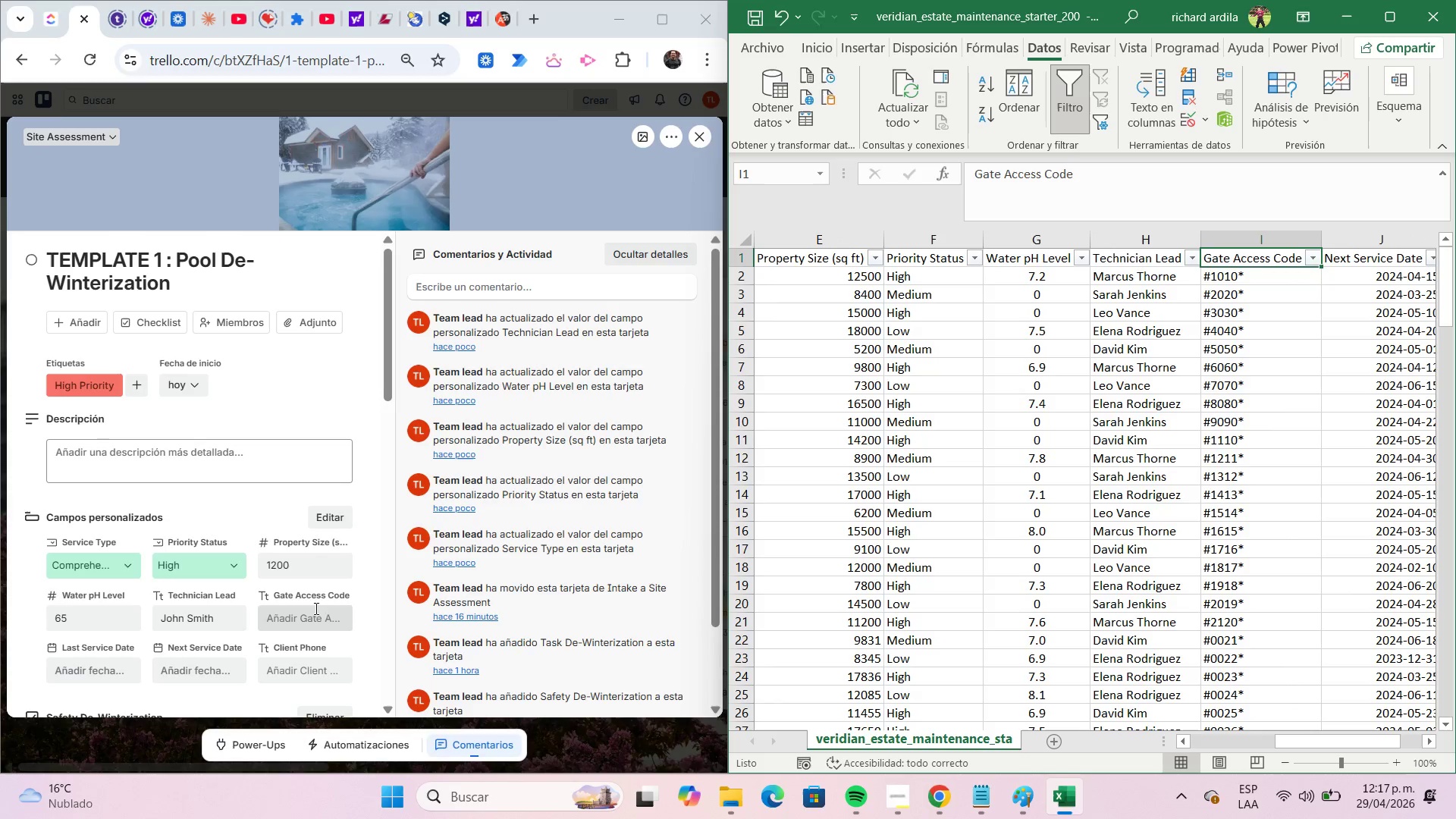 
wait(5.22)
 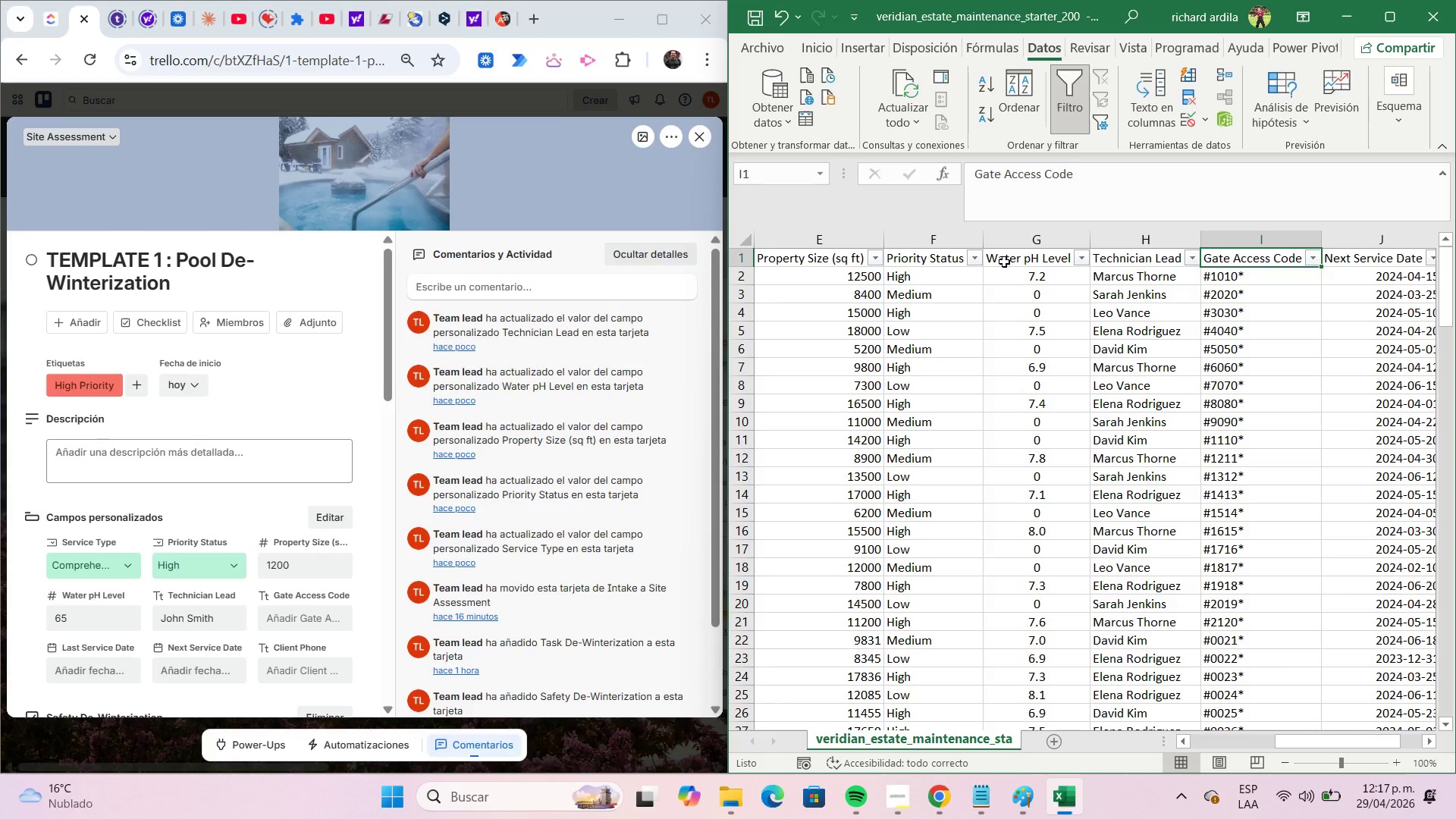 
left_click([1304, 303])
 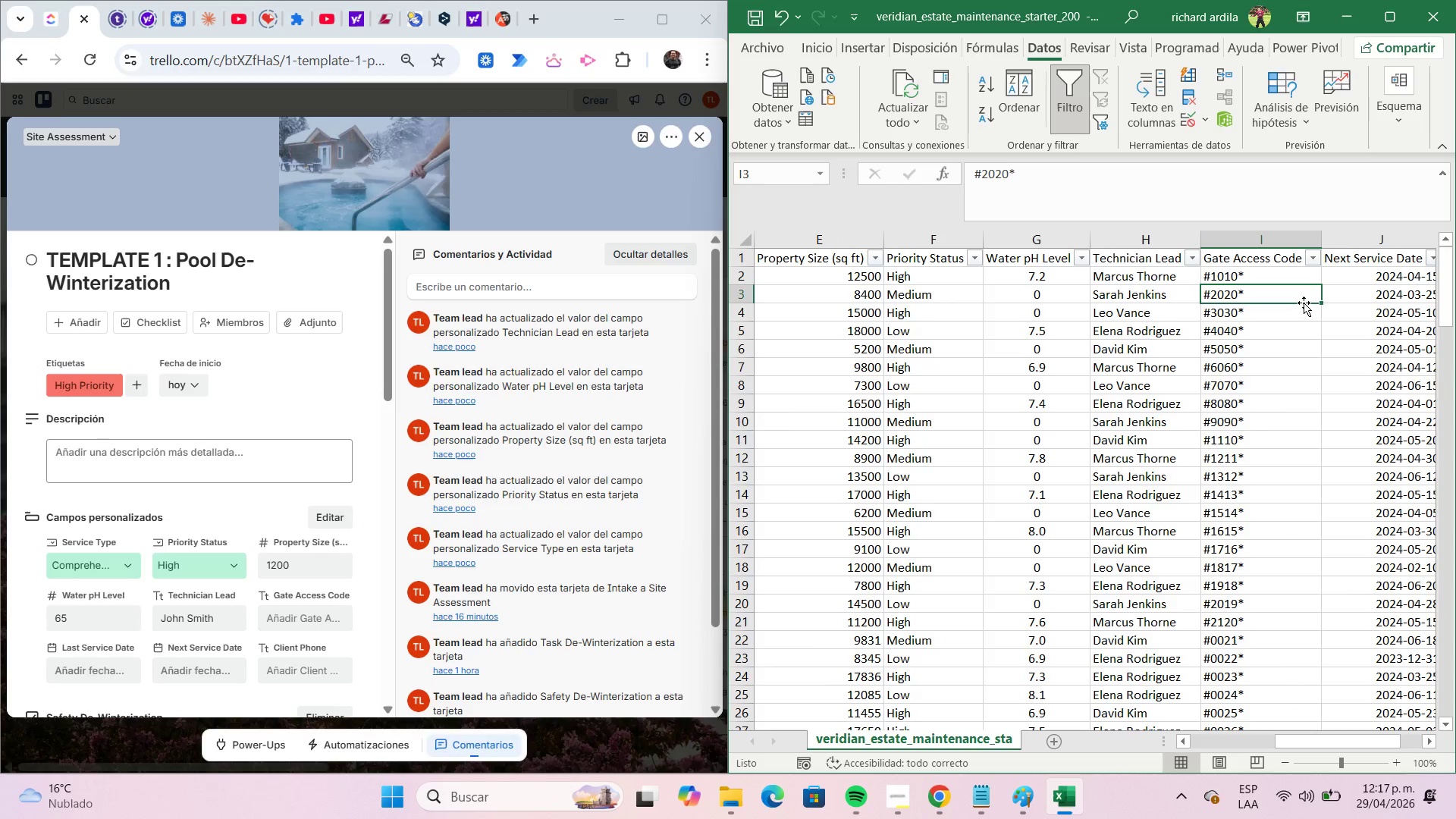 
key(Control+C)
 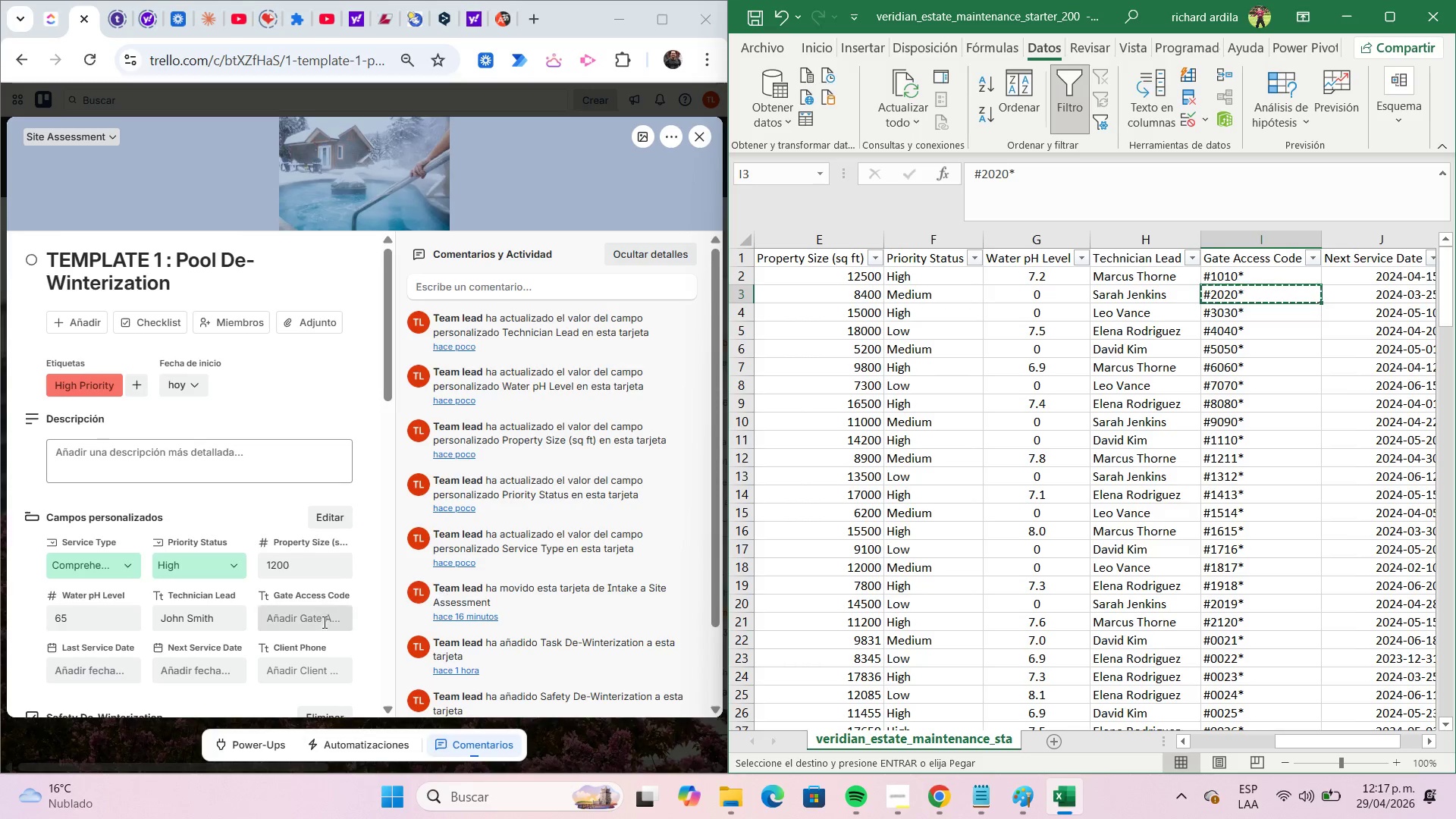 
left_click([304, 616])
 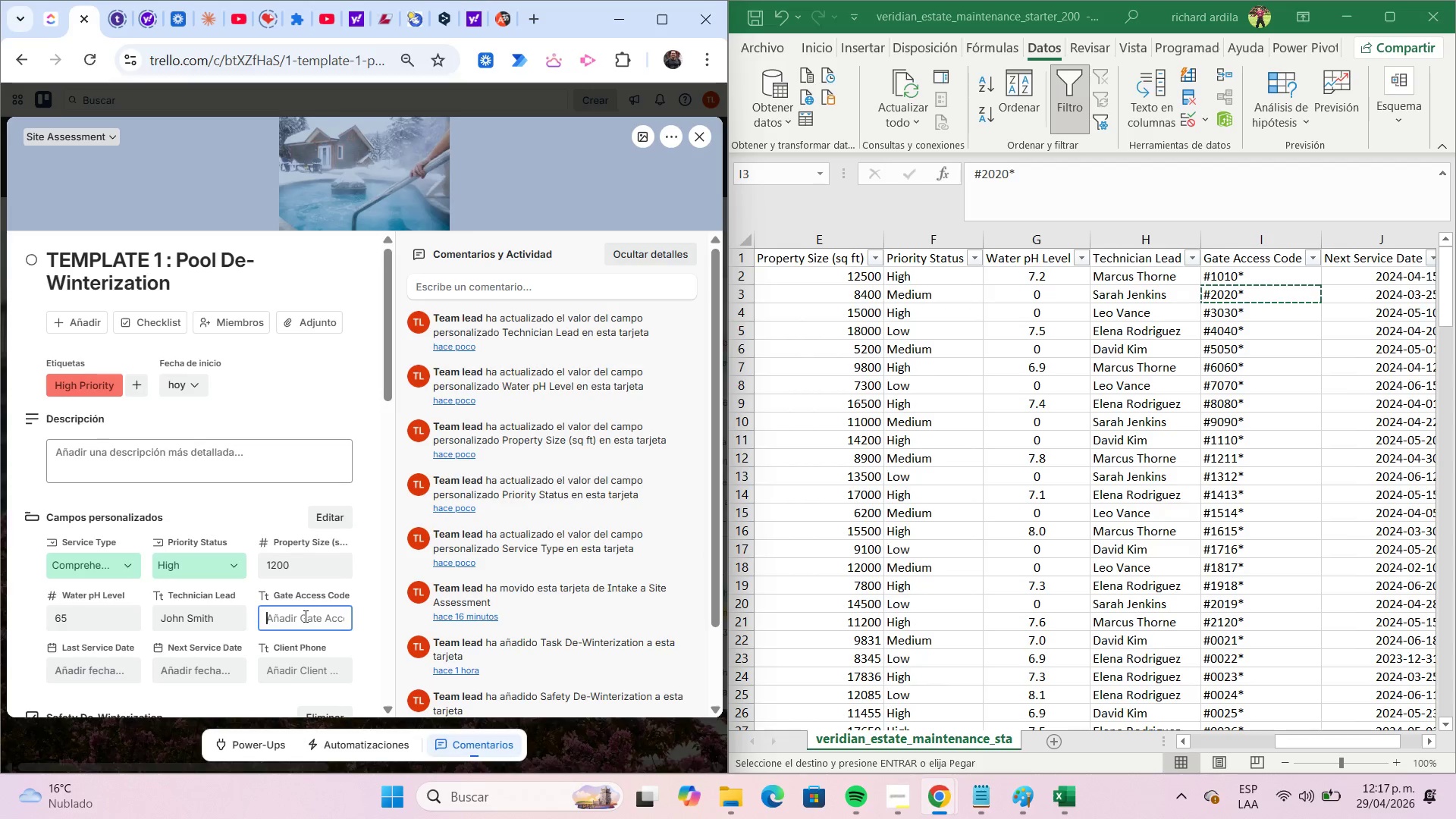 
key(Control+ControlLeft)
 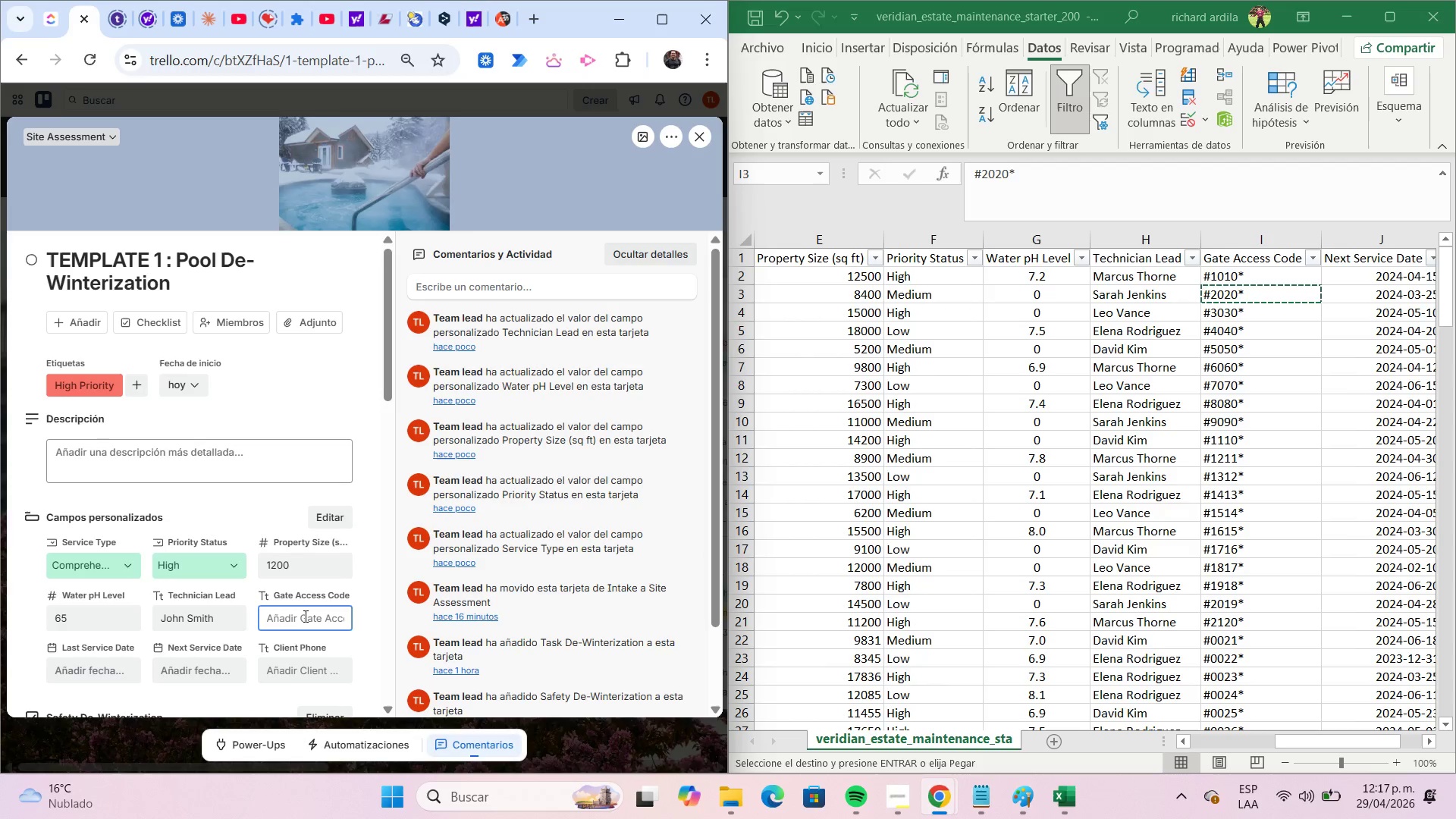 
key(Control+V)
 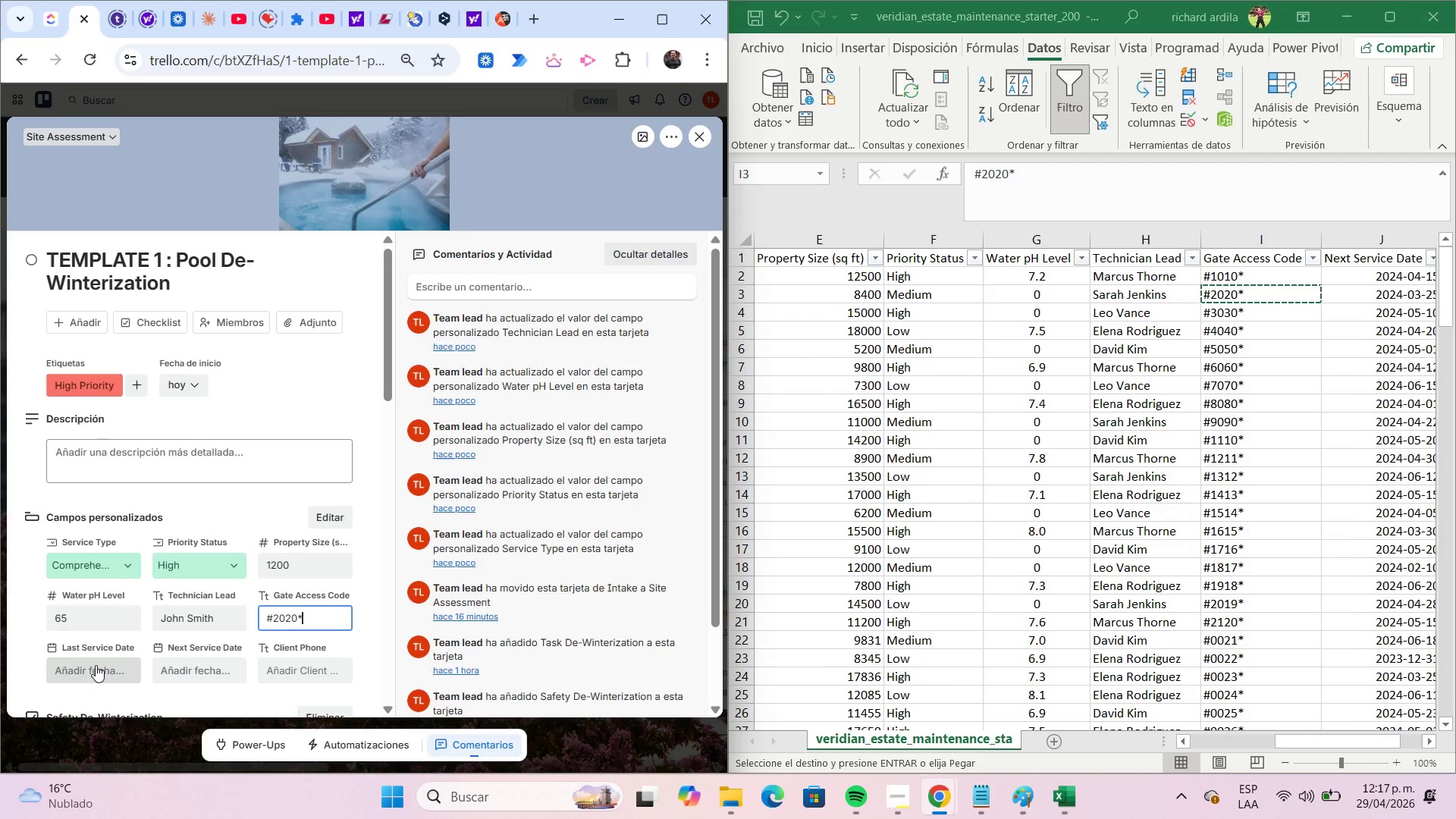 
left_click([96, 665])
 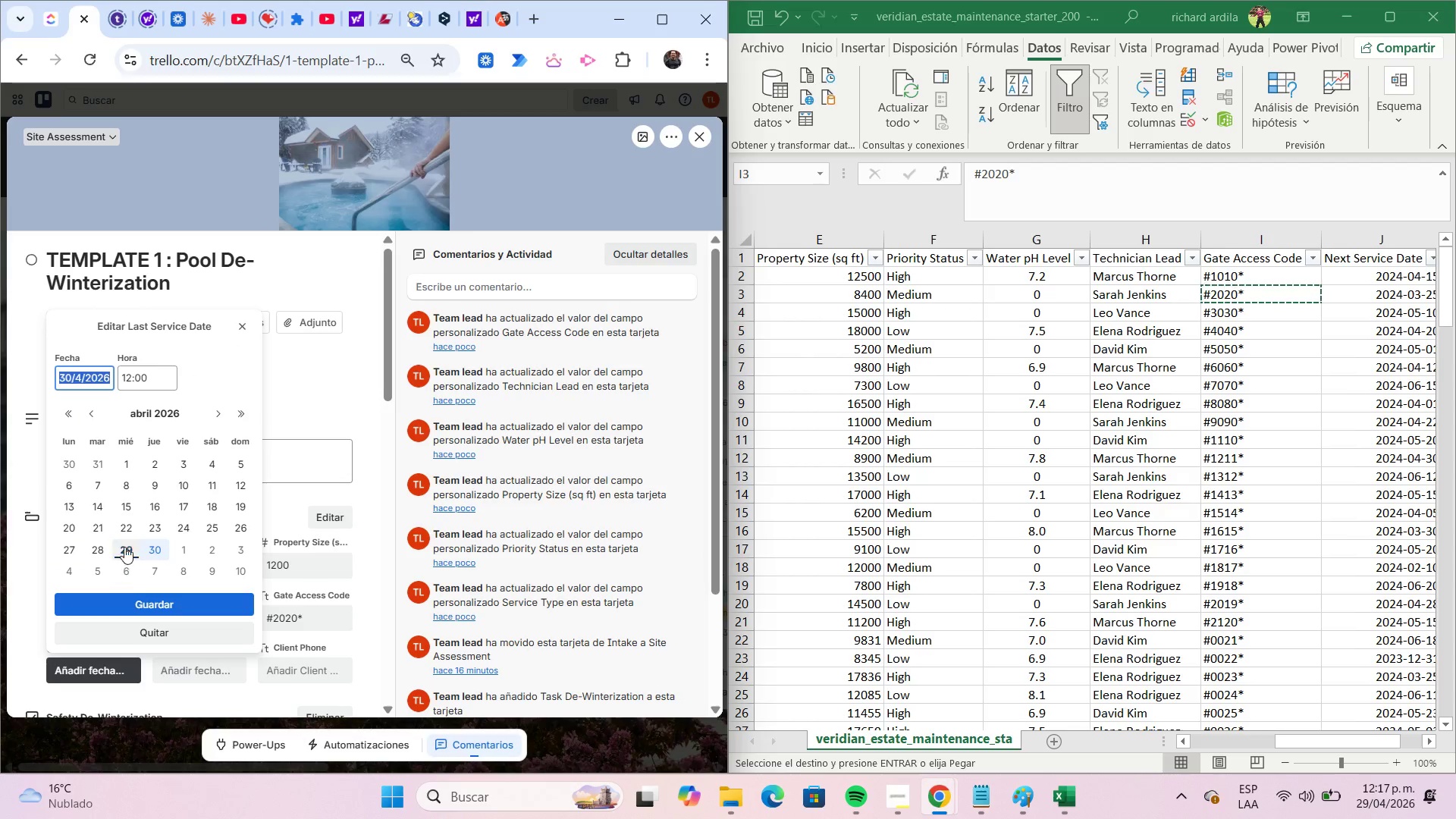 
left_click([125, 532])
 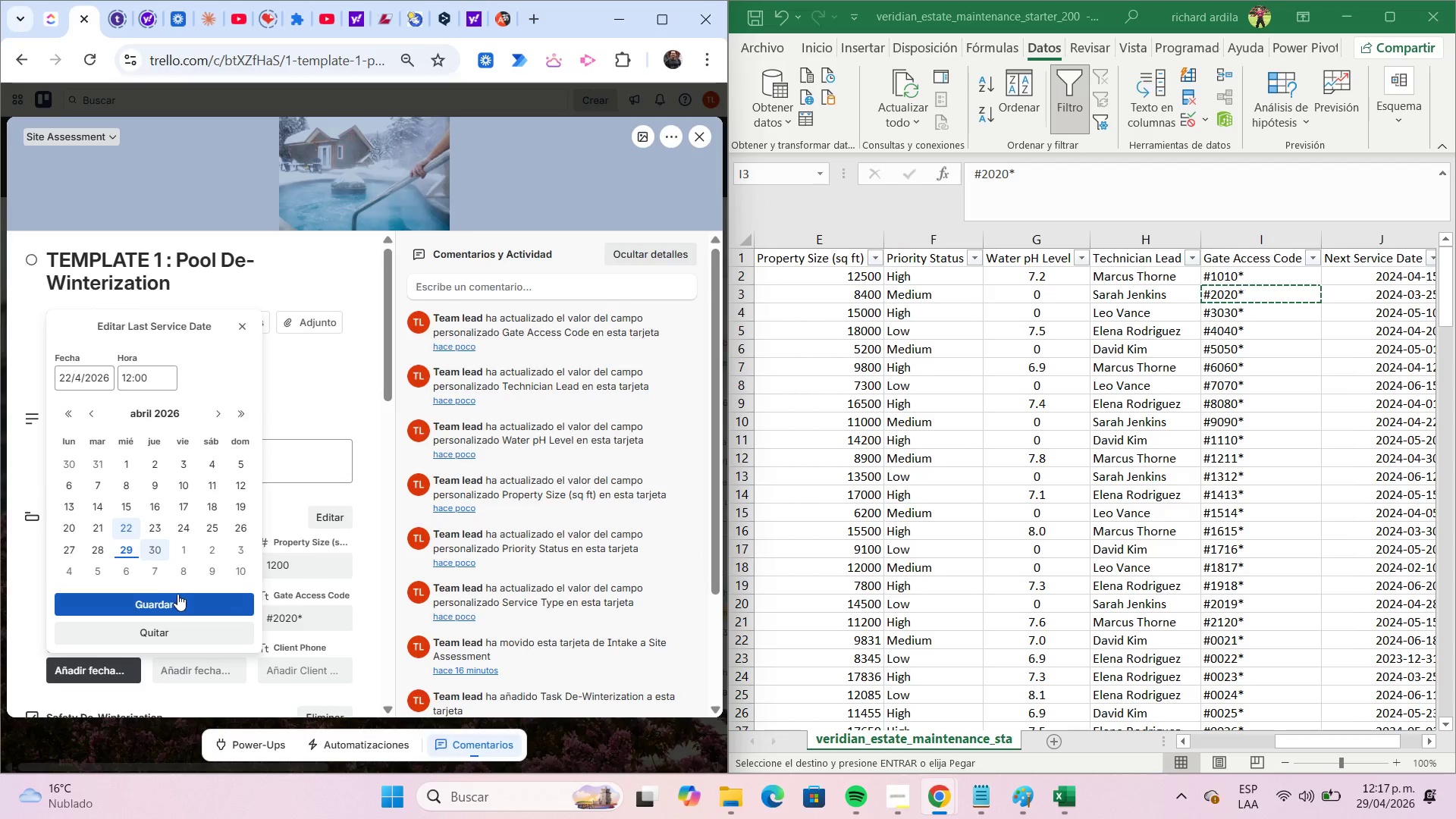 
left_click([184, 600])
 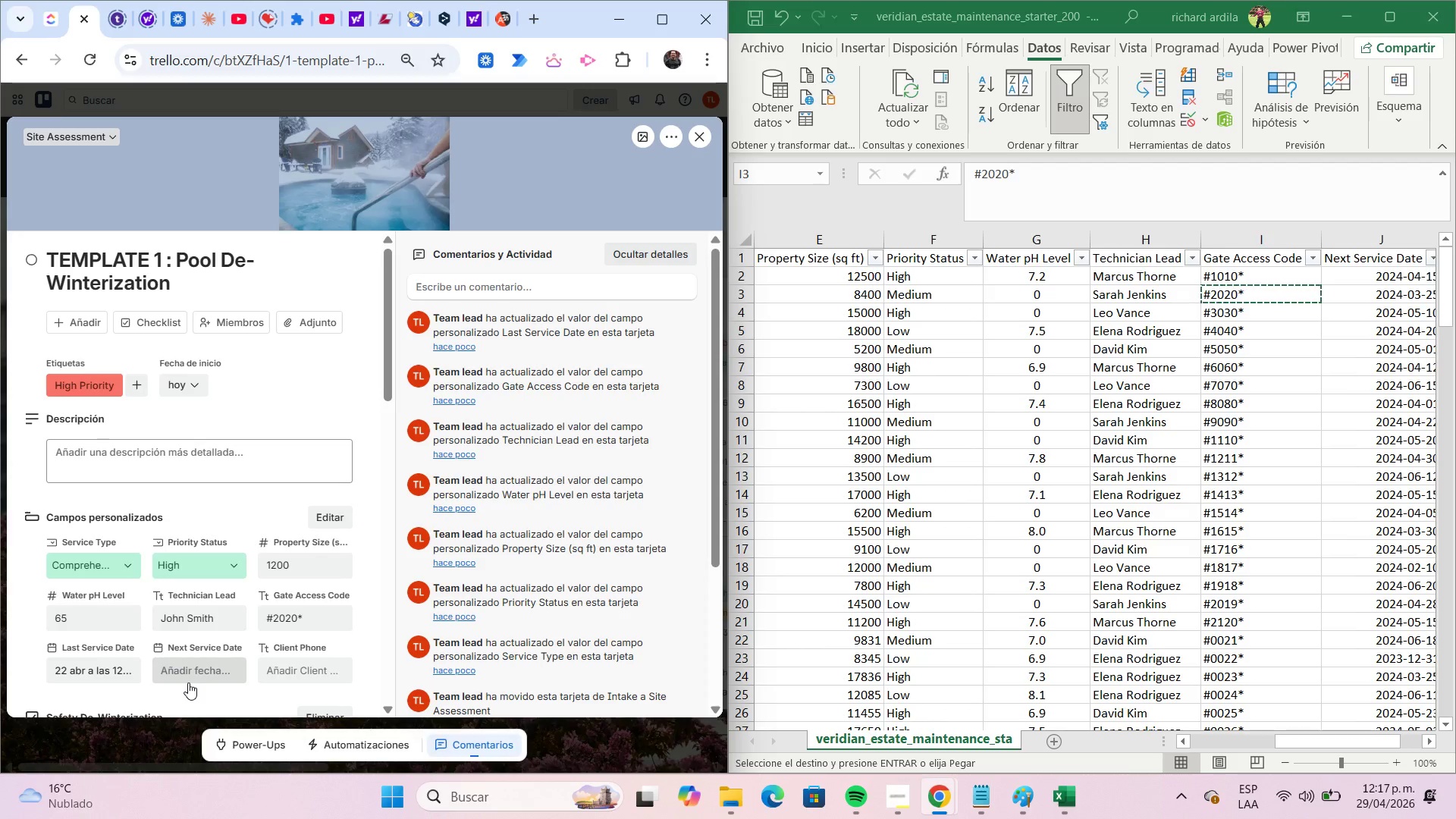 
left_click([188, 671])
 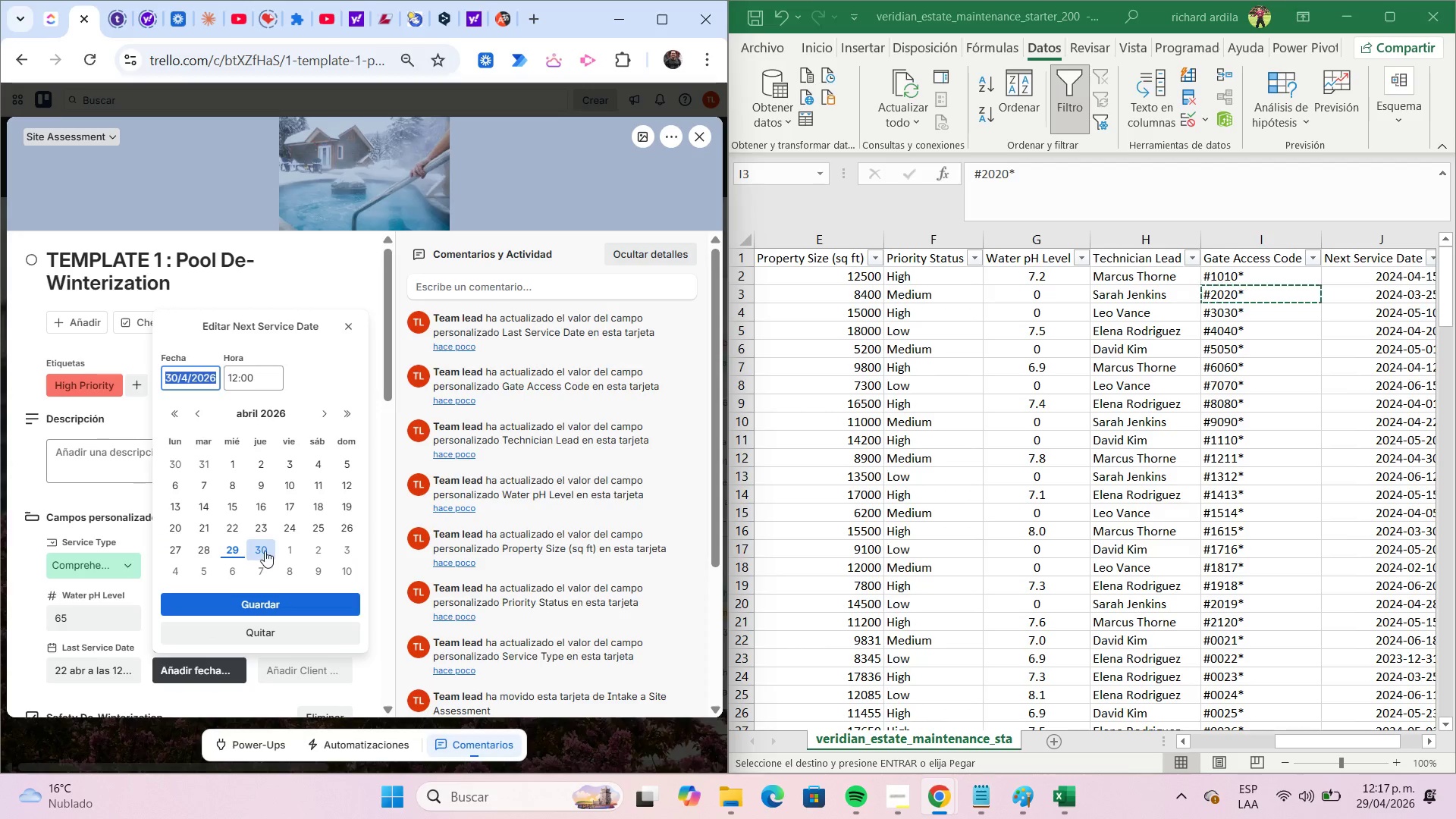 
left_click([264, 549])
 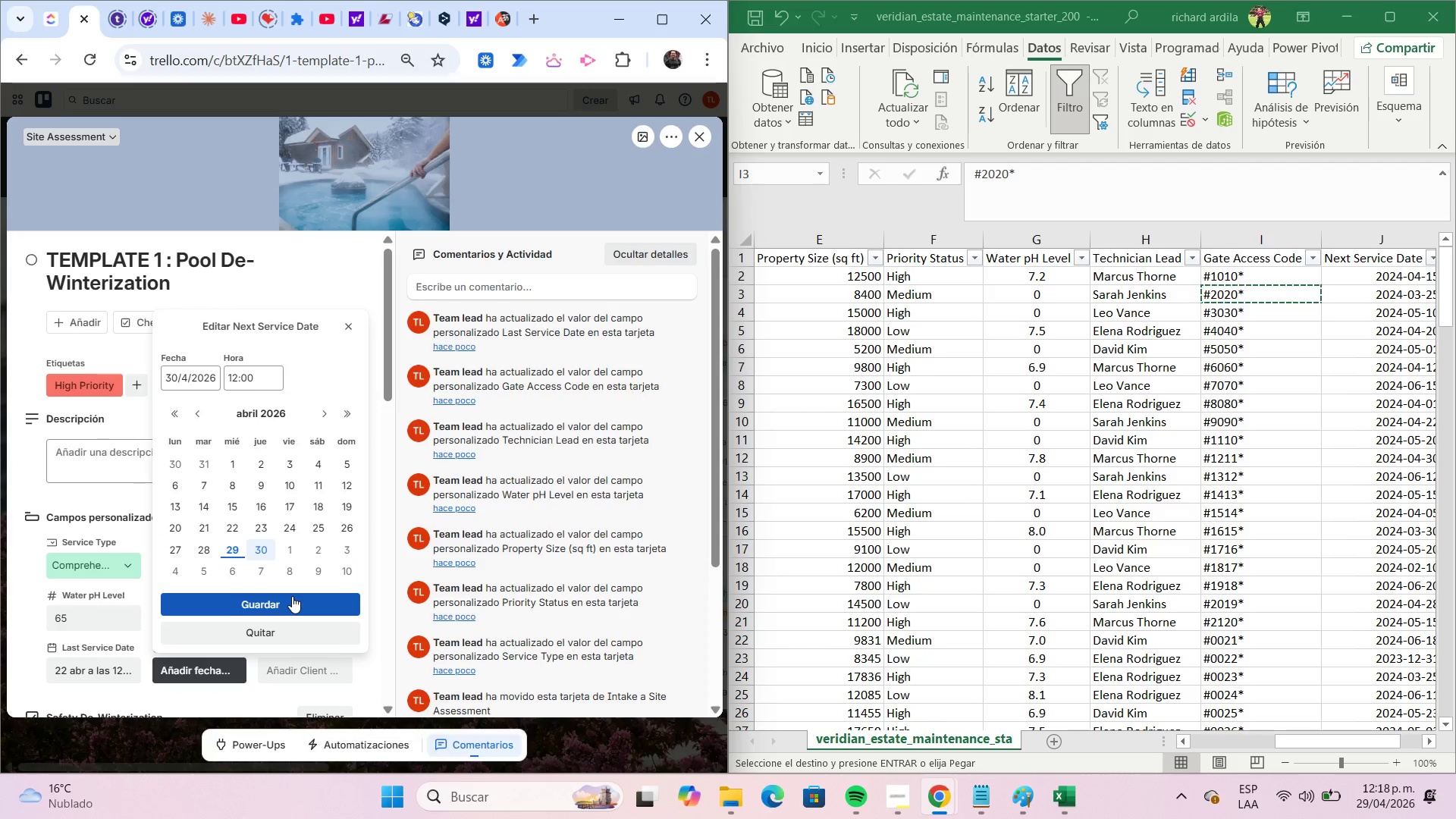 
left_click([292, 596])
 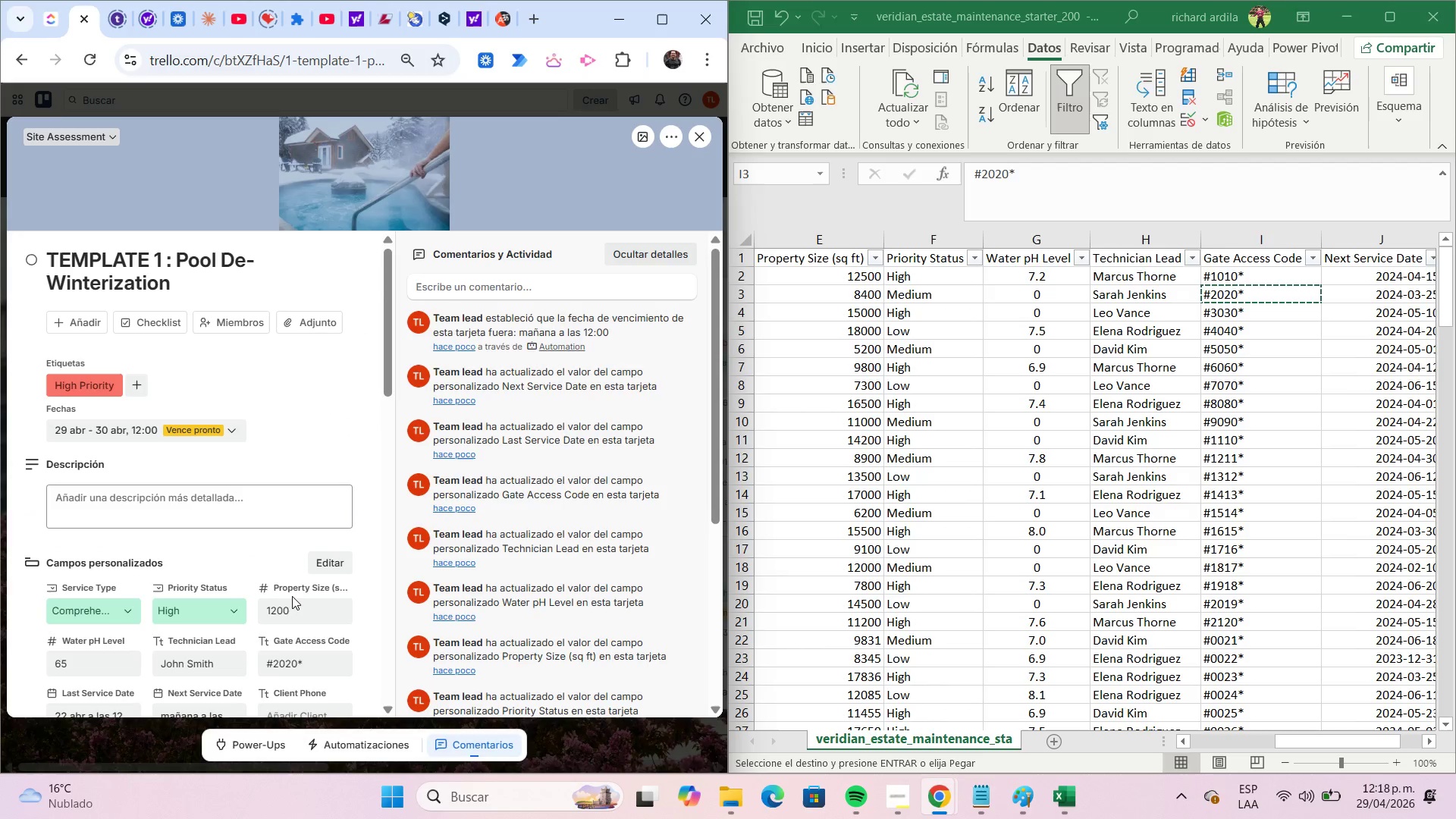 
scroll: coordinate [298, 651], scroll_direction: down, amount: 1.0
 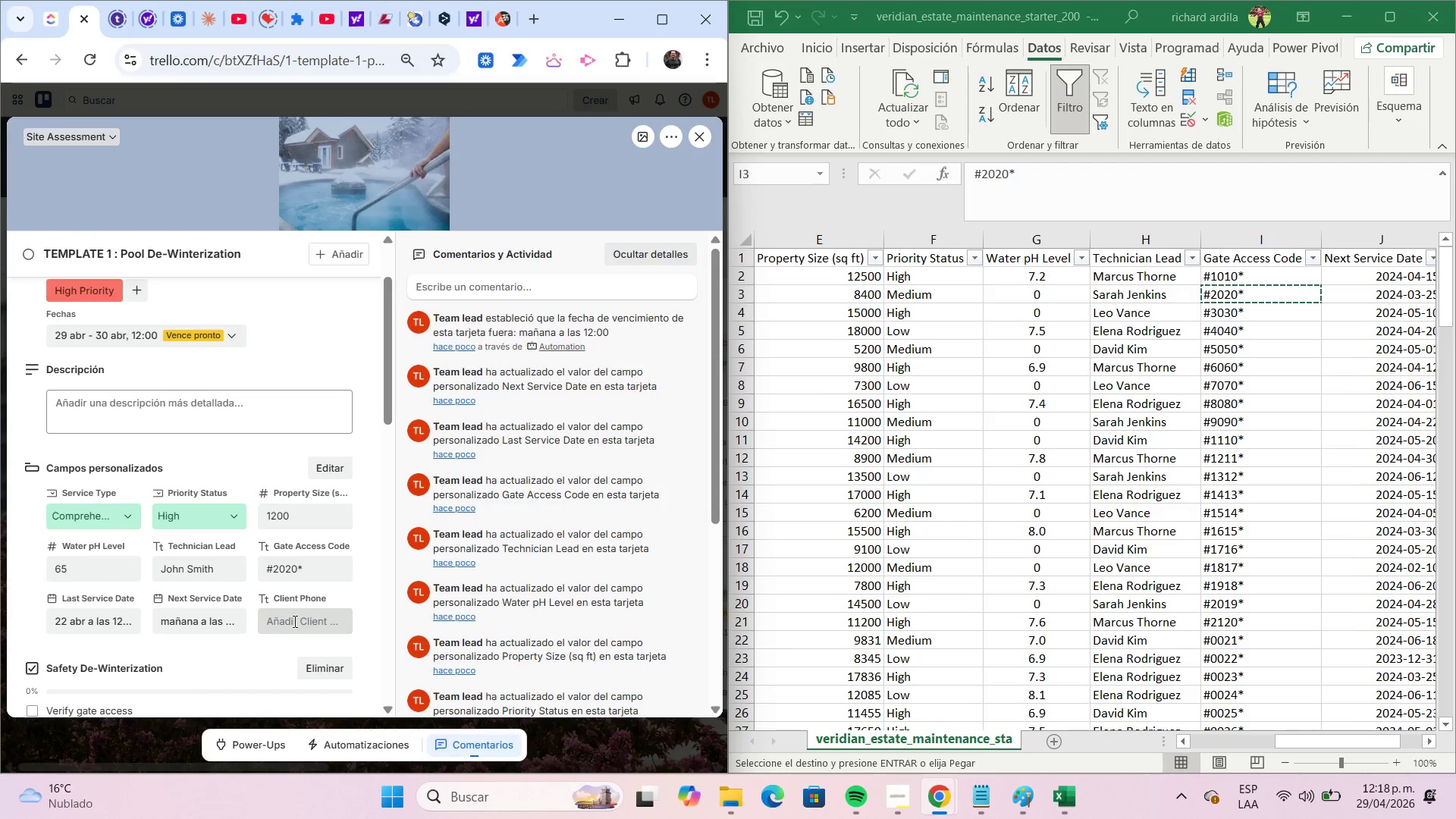 
left_click([293, 621])
 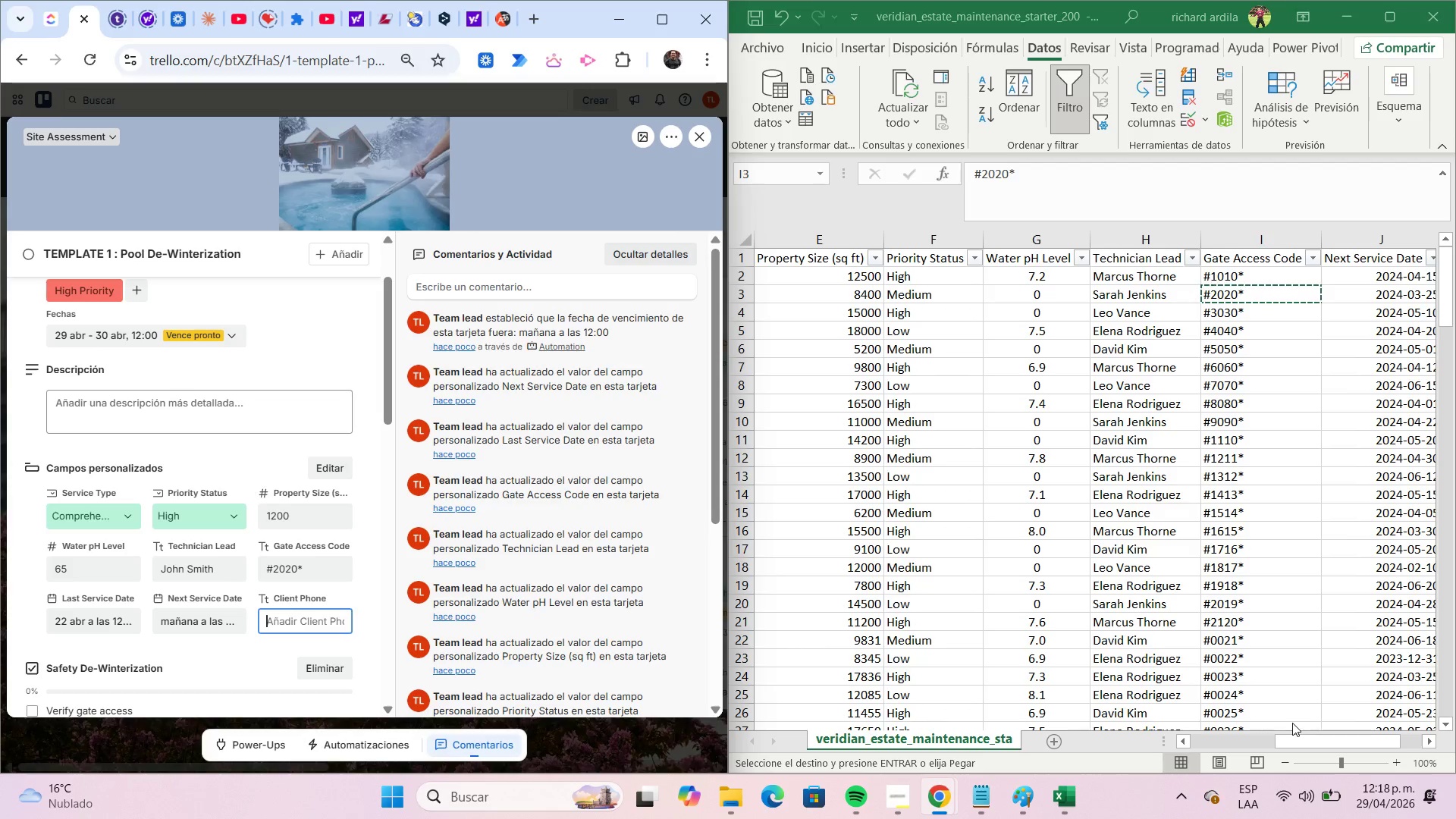 
left_click_drag(start_coordinate=[1285, 736], to_coordinate=[1203, 736])
 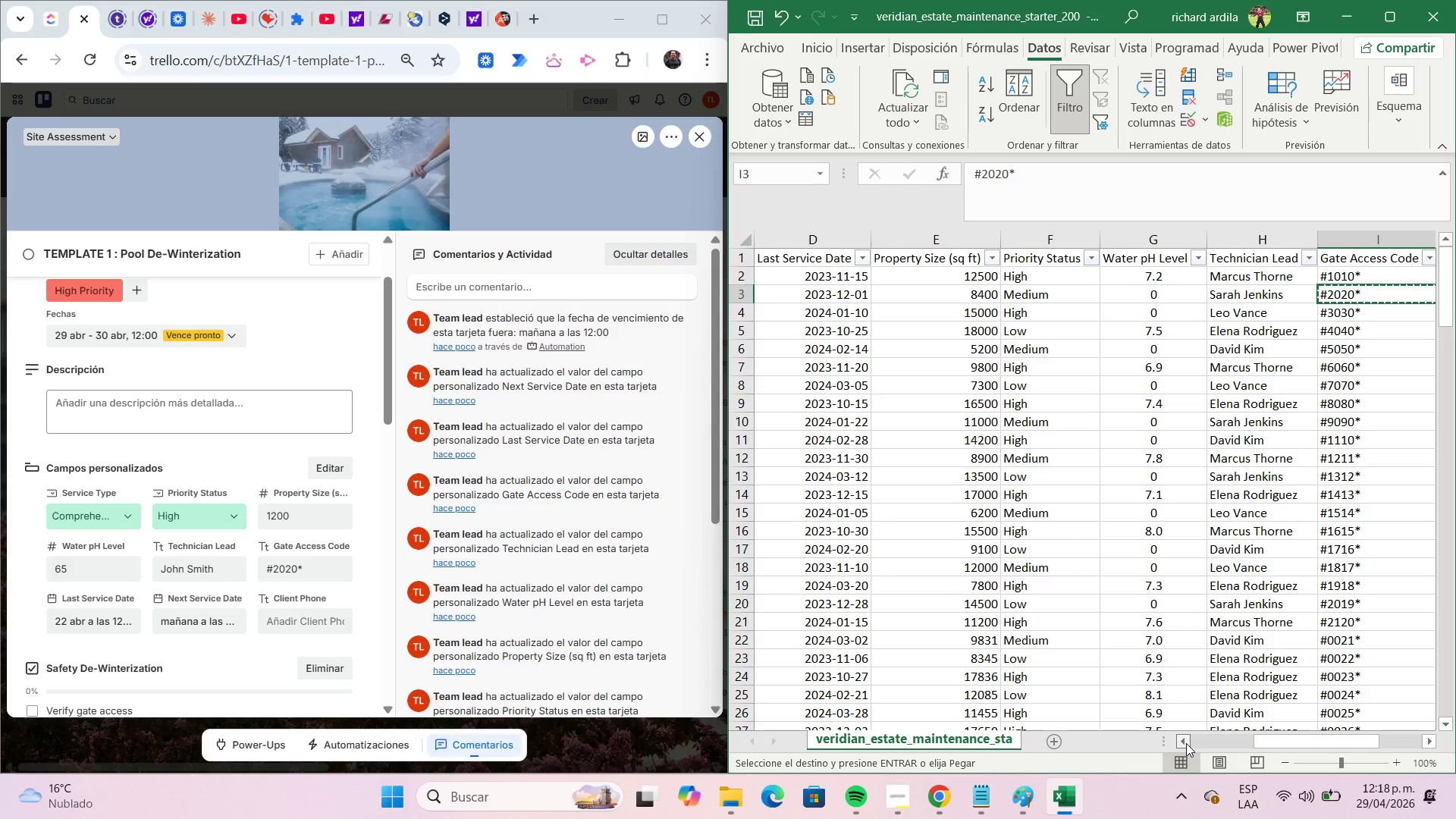 
left_click([1186, 743])
 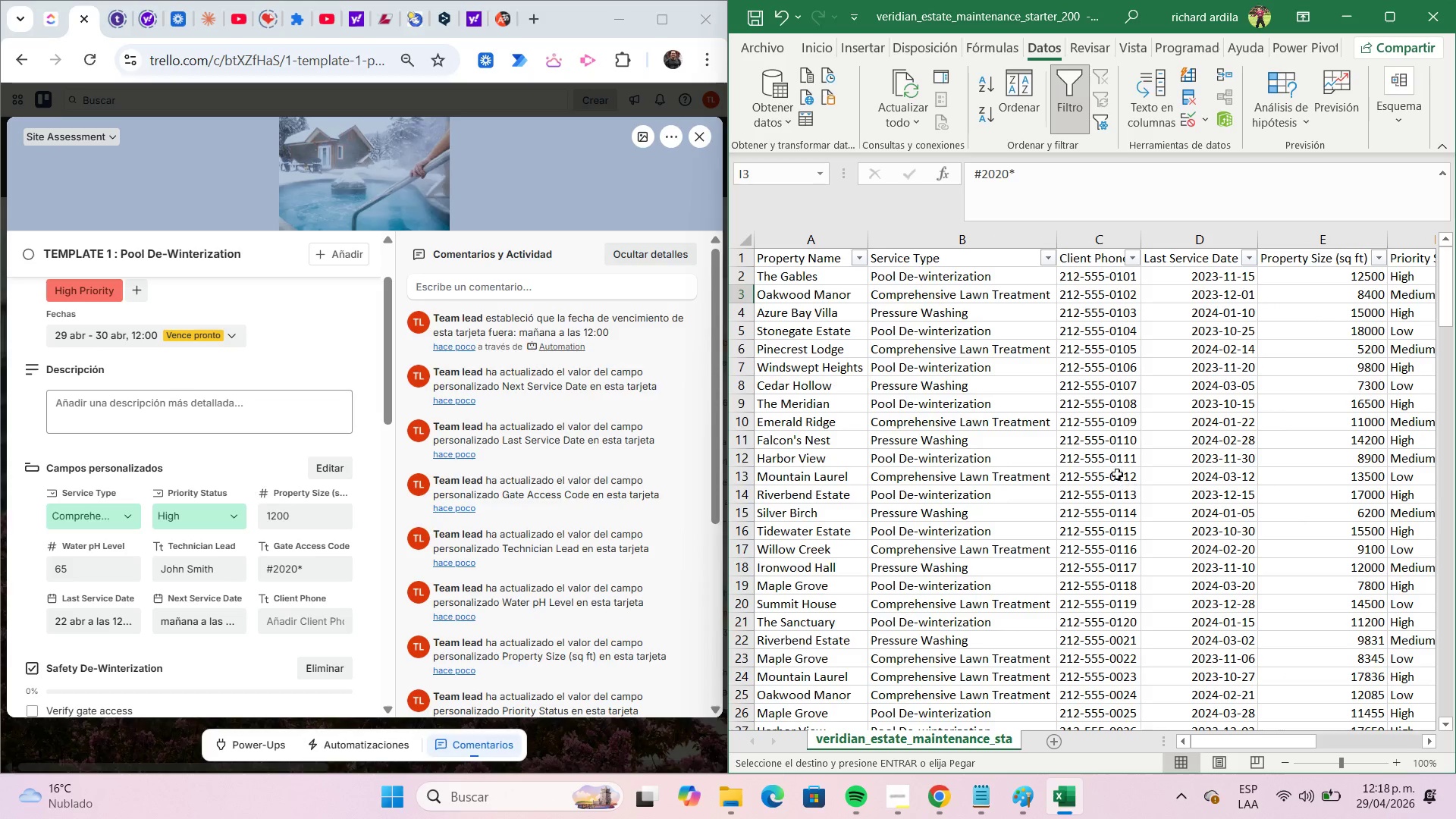 
left_click([1104, 457])
 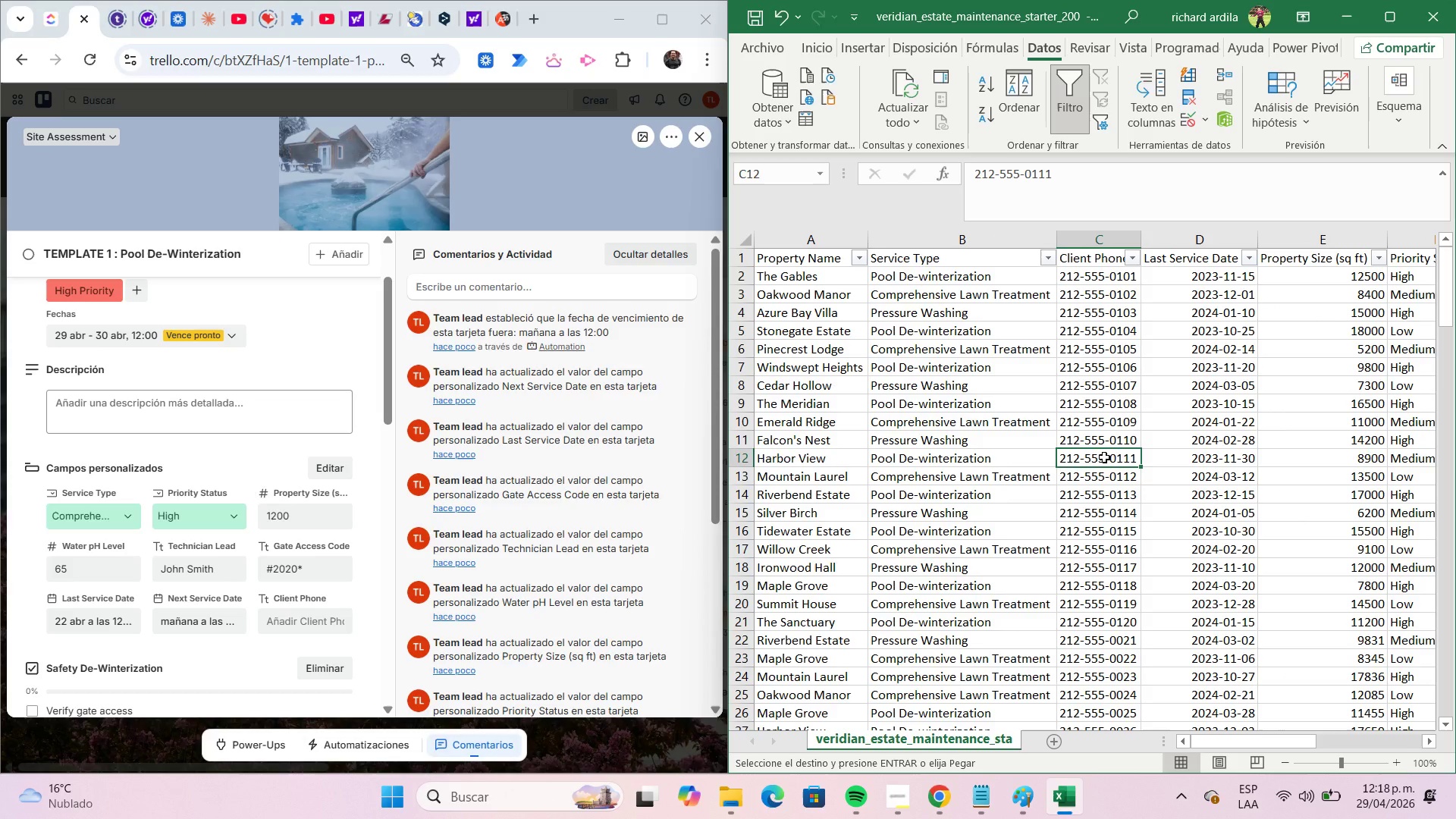 
key(Control+C)
 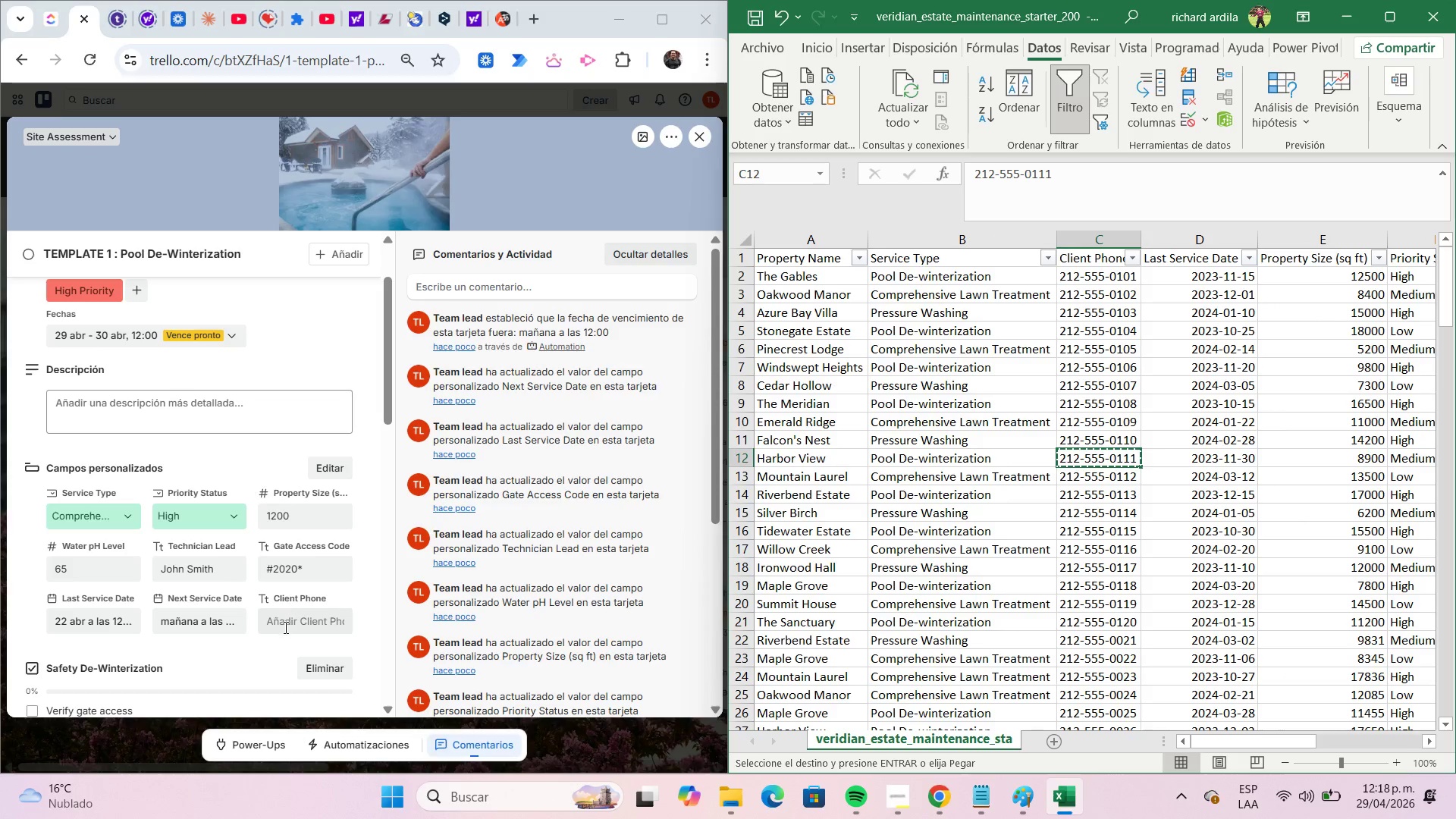 
left_click([292, 618])
 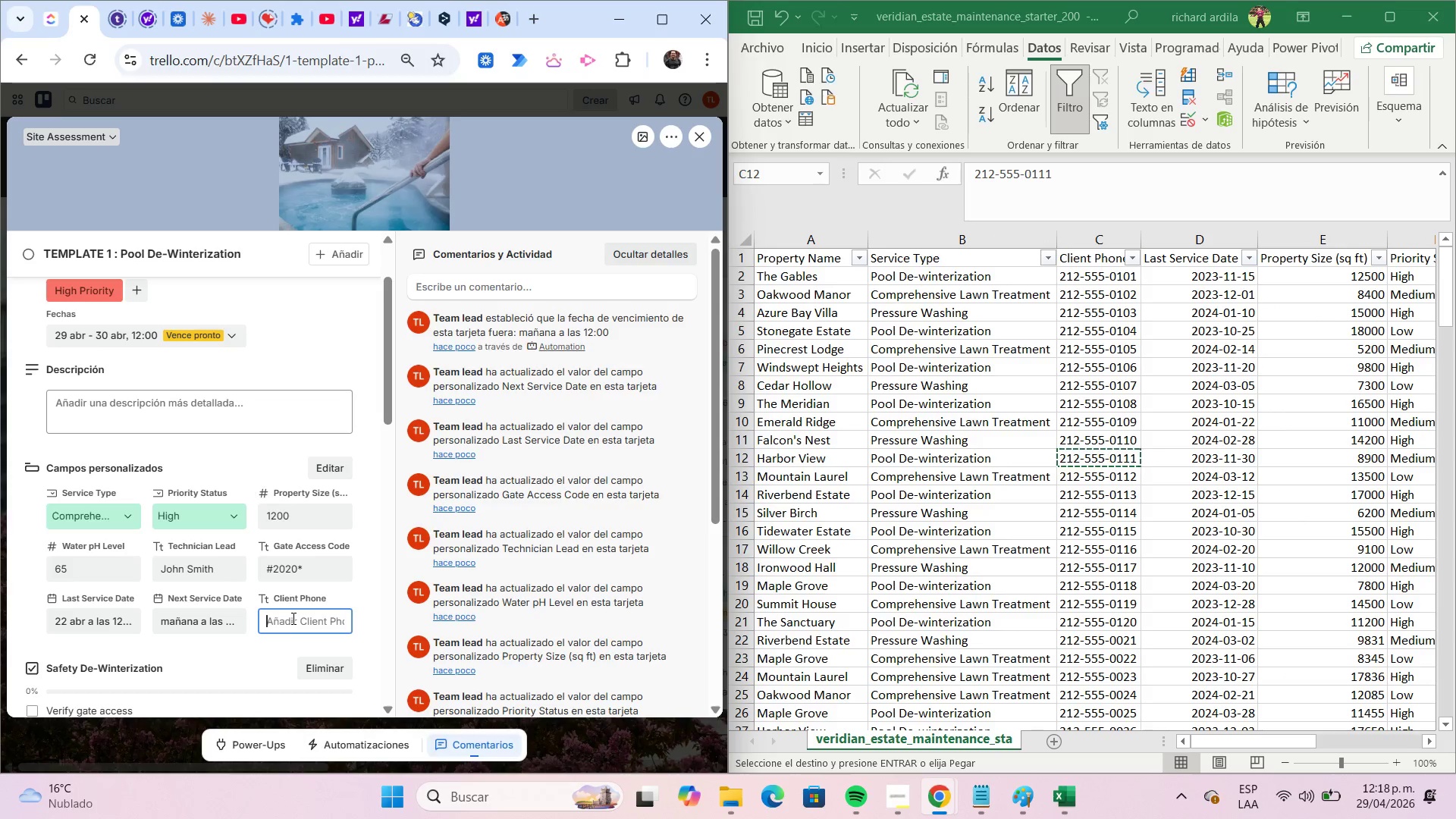 
key(Control+ControlLeft)
 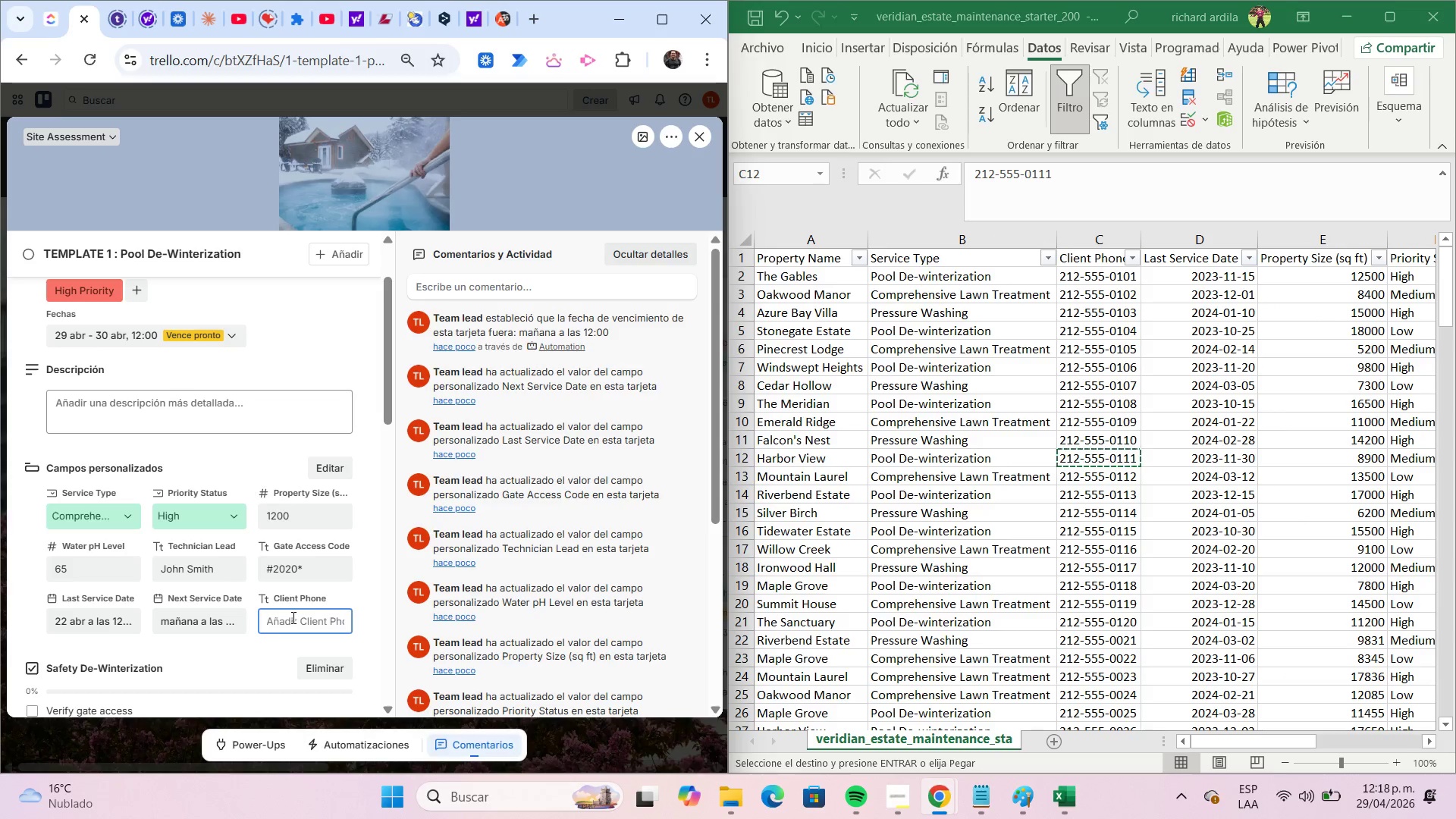 
key(Control+V)
 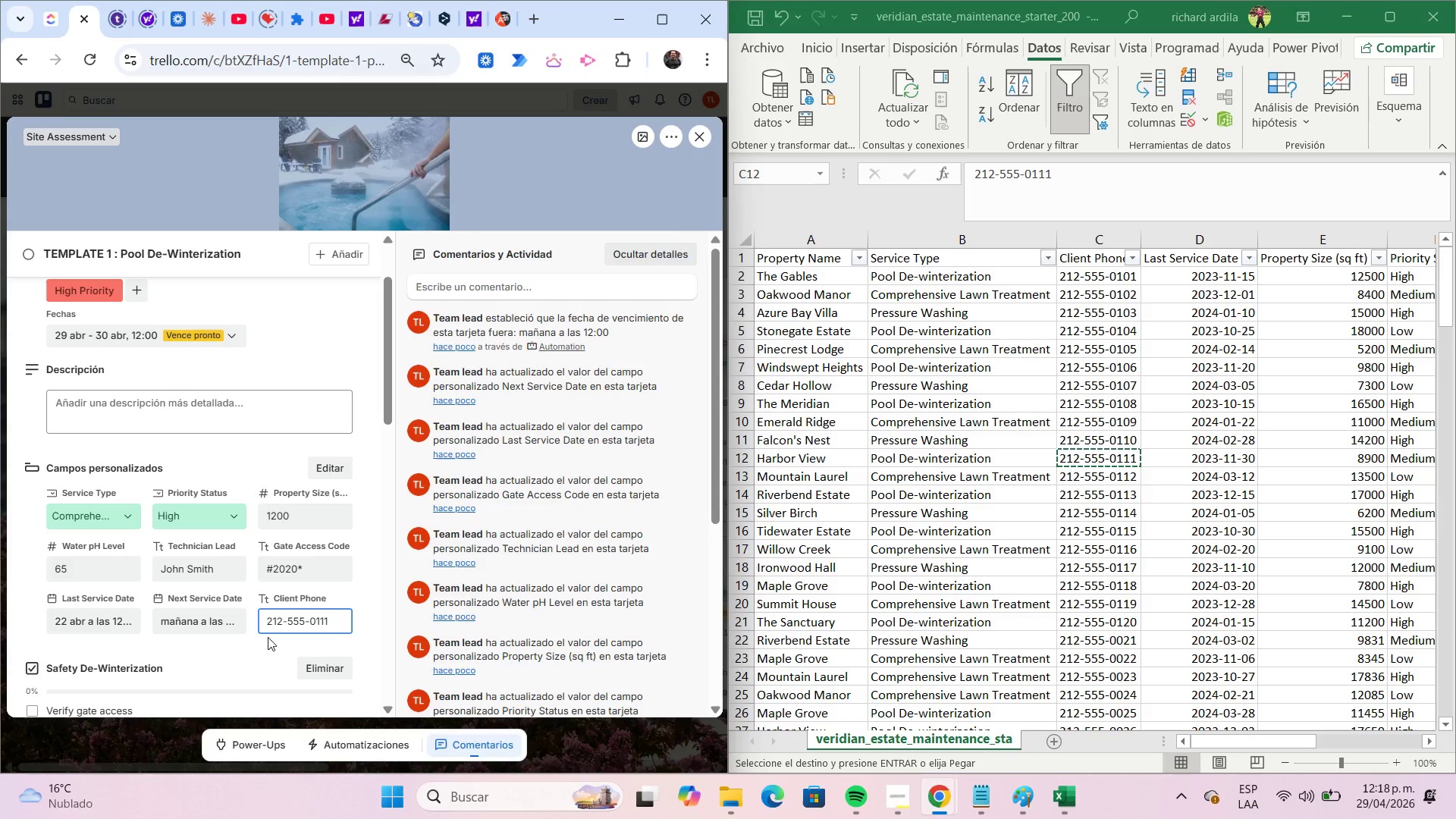 
left_click([256, 654])
 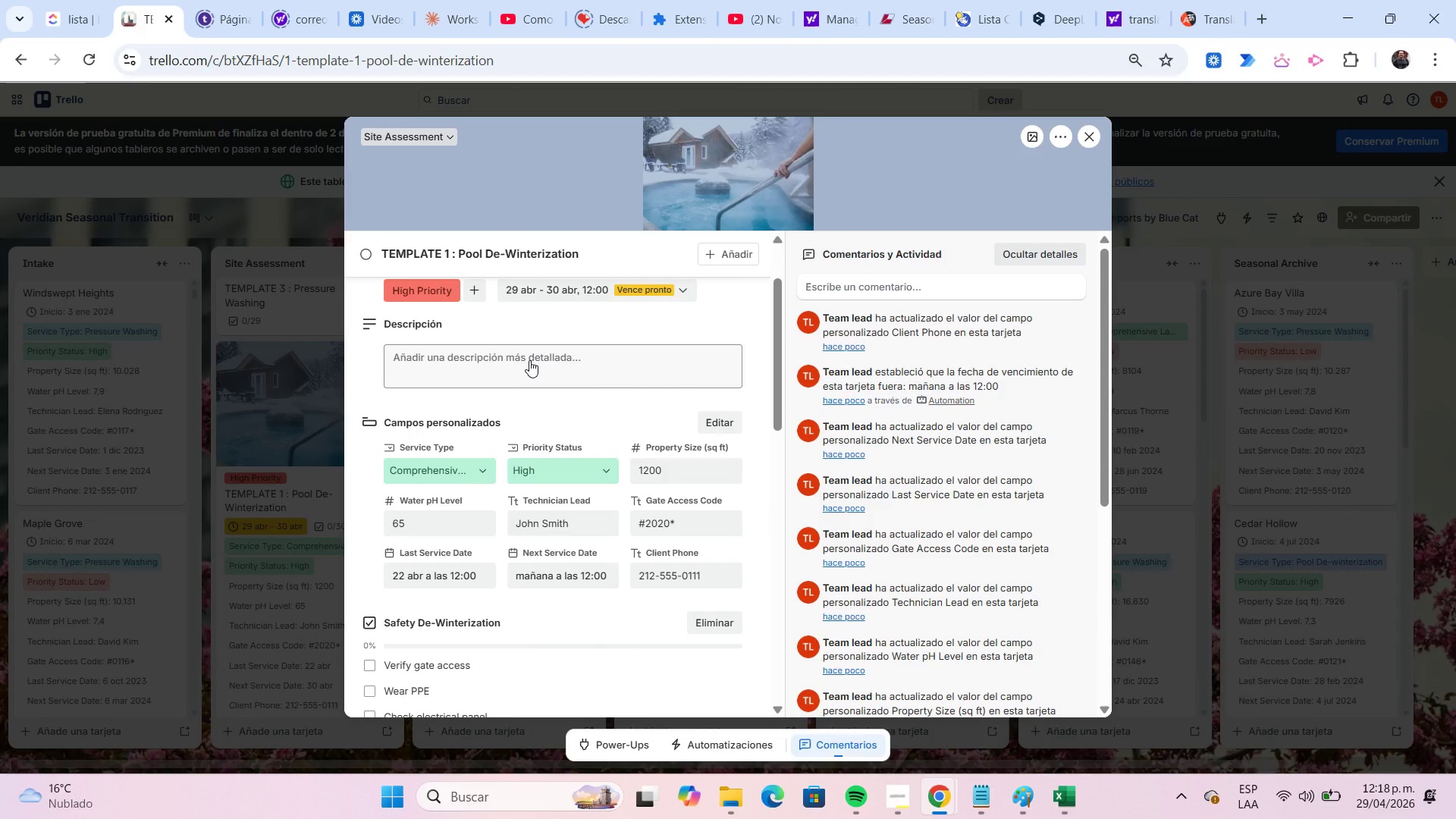 
wait(5.08)
 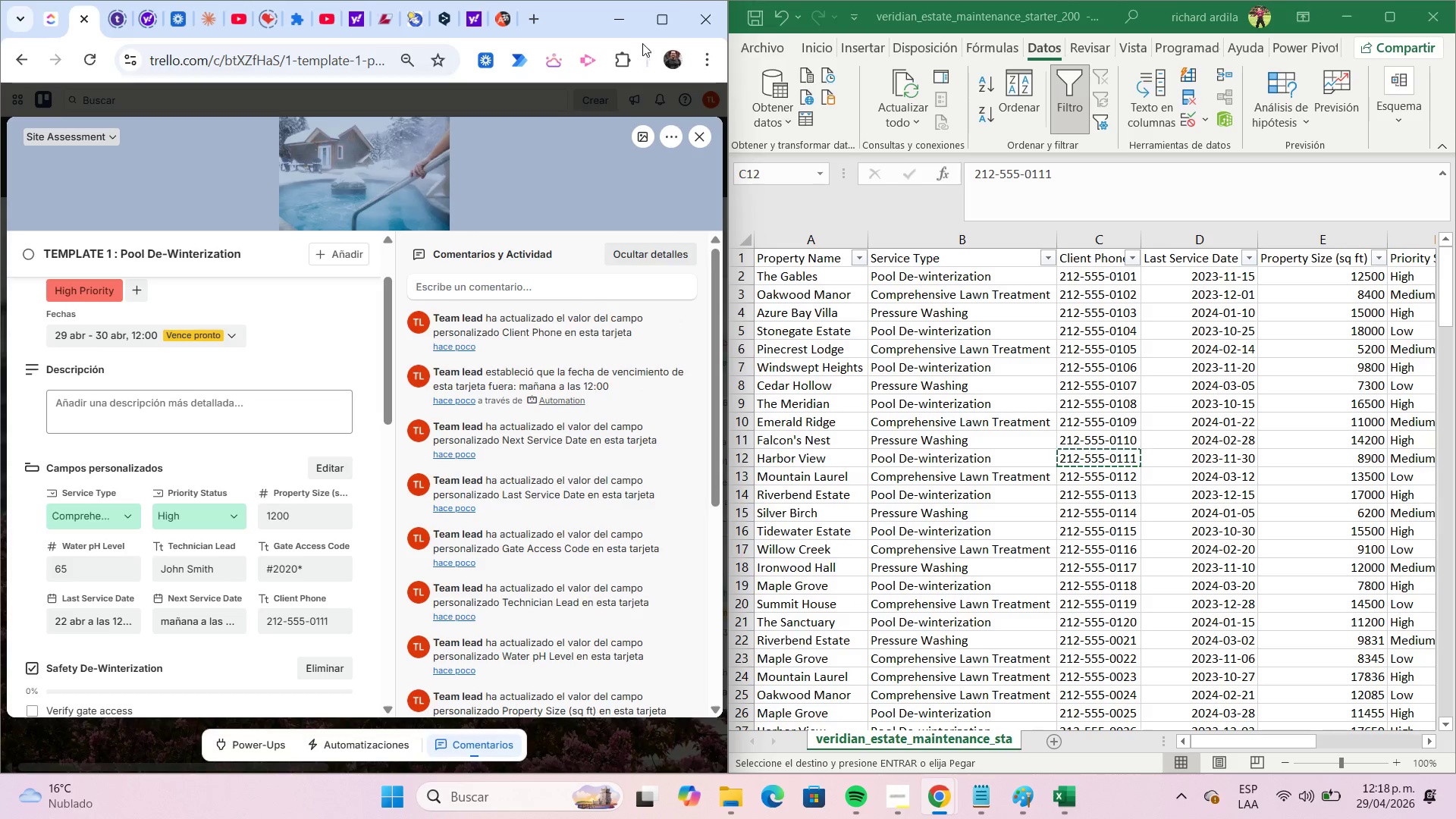 
scroll: coordinate [529, 360], scroll_direction: down, amount: 4.0
 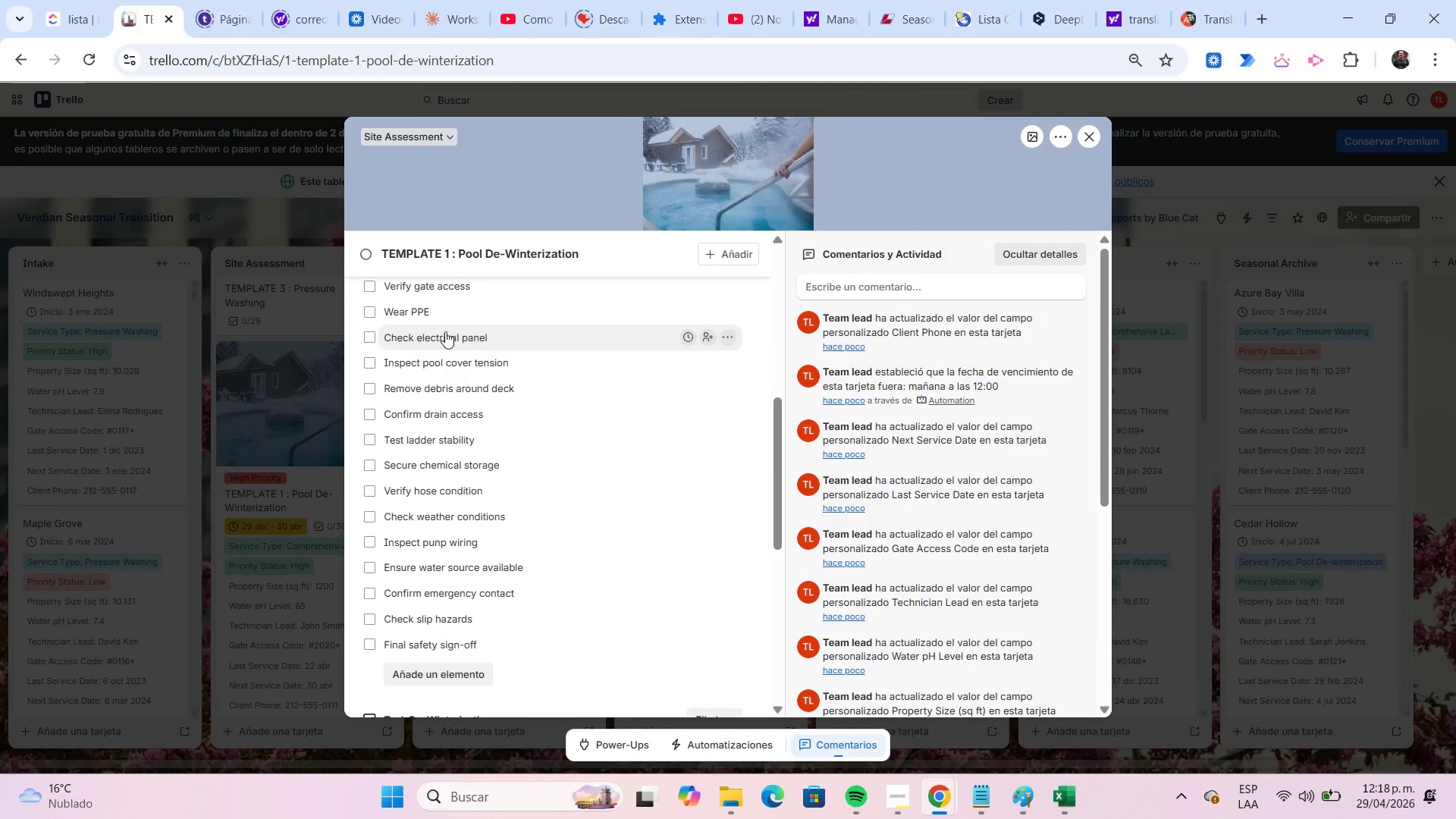 
scroll: coordinate [445, 331], scroll_direction: up, amount: 1.0
 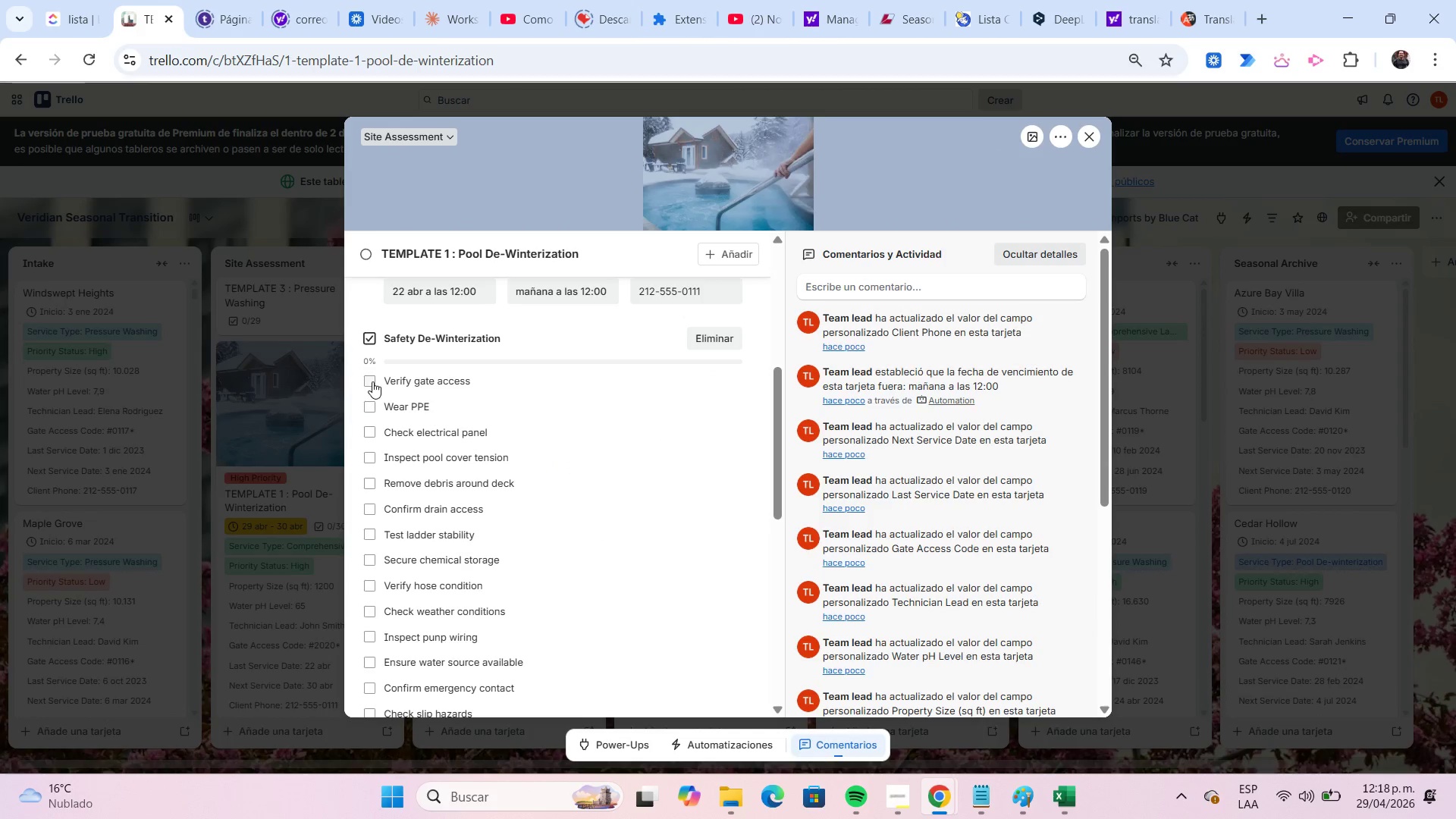 
left_click([372, 380])
 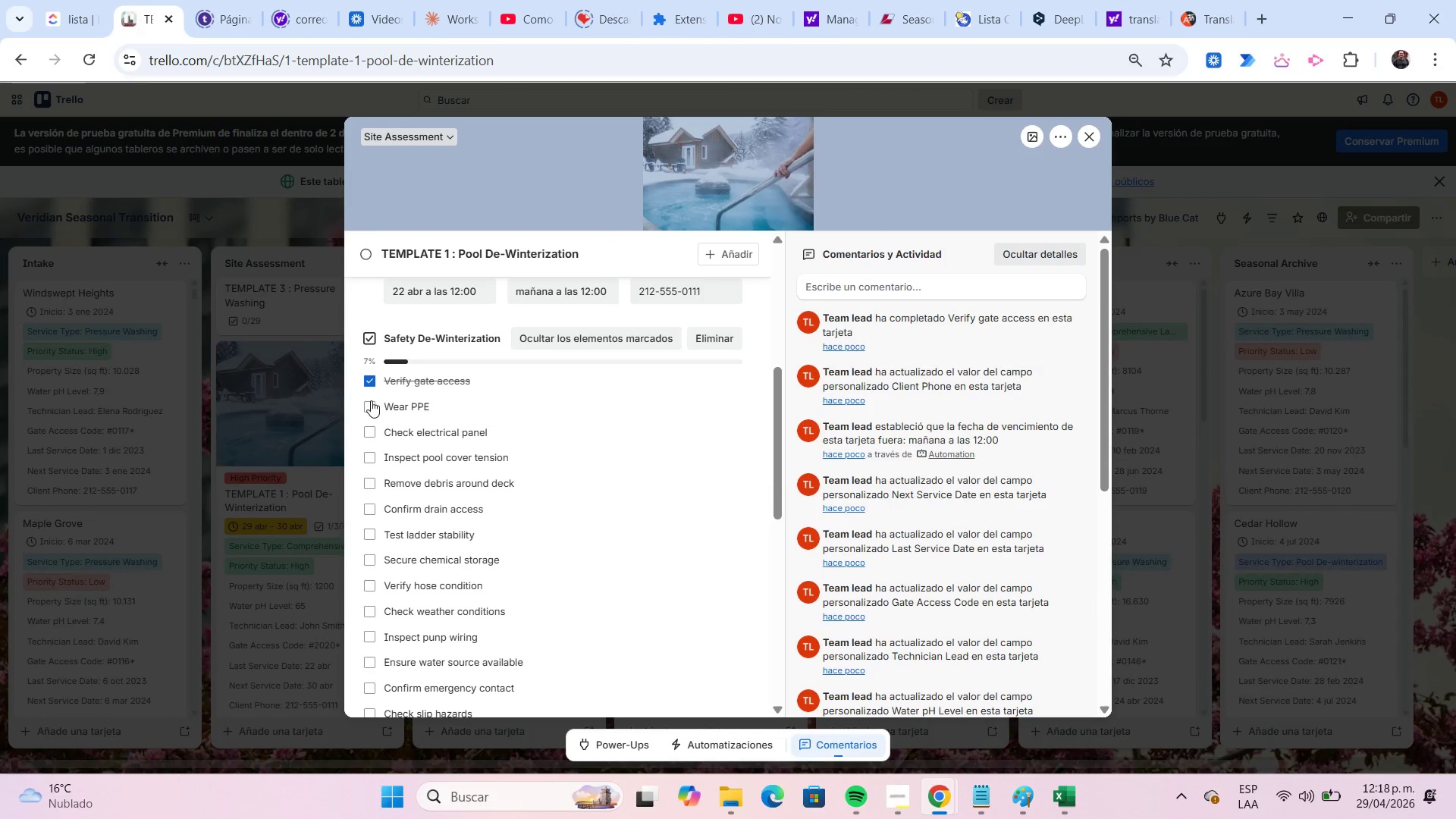 
left_click([371, 401])
 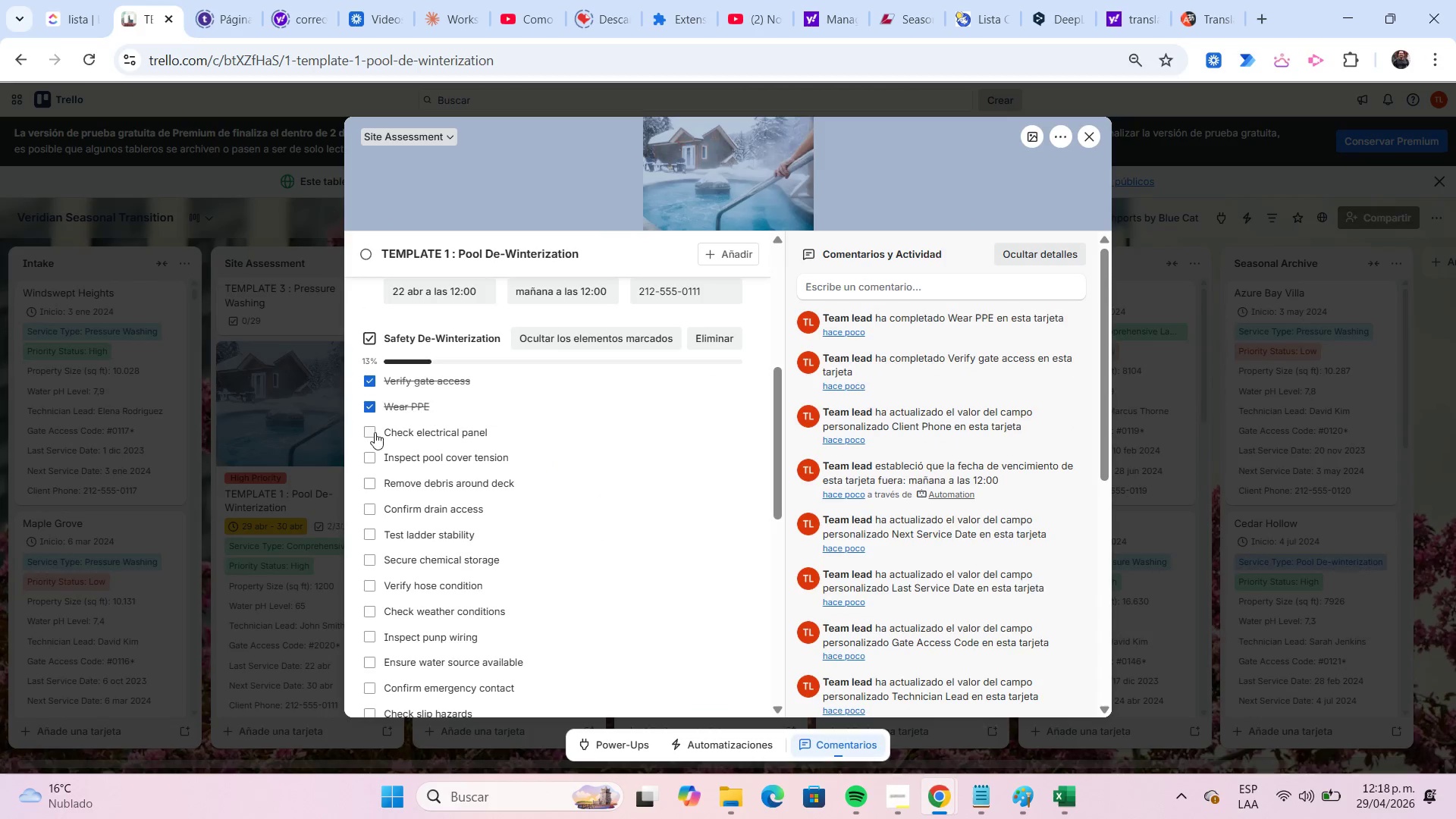 
left_click([375, 432])
 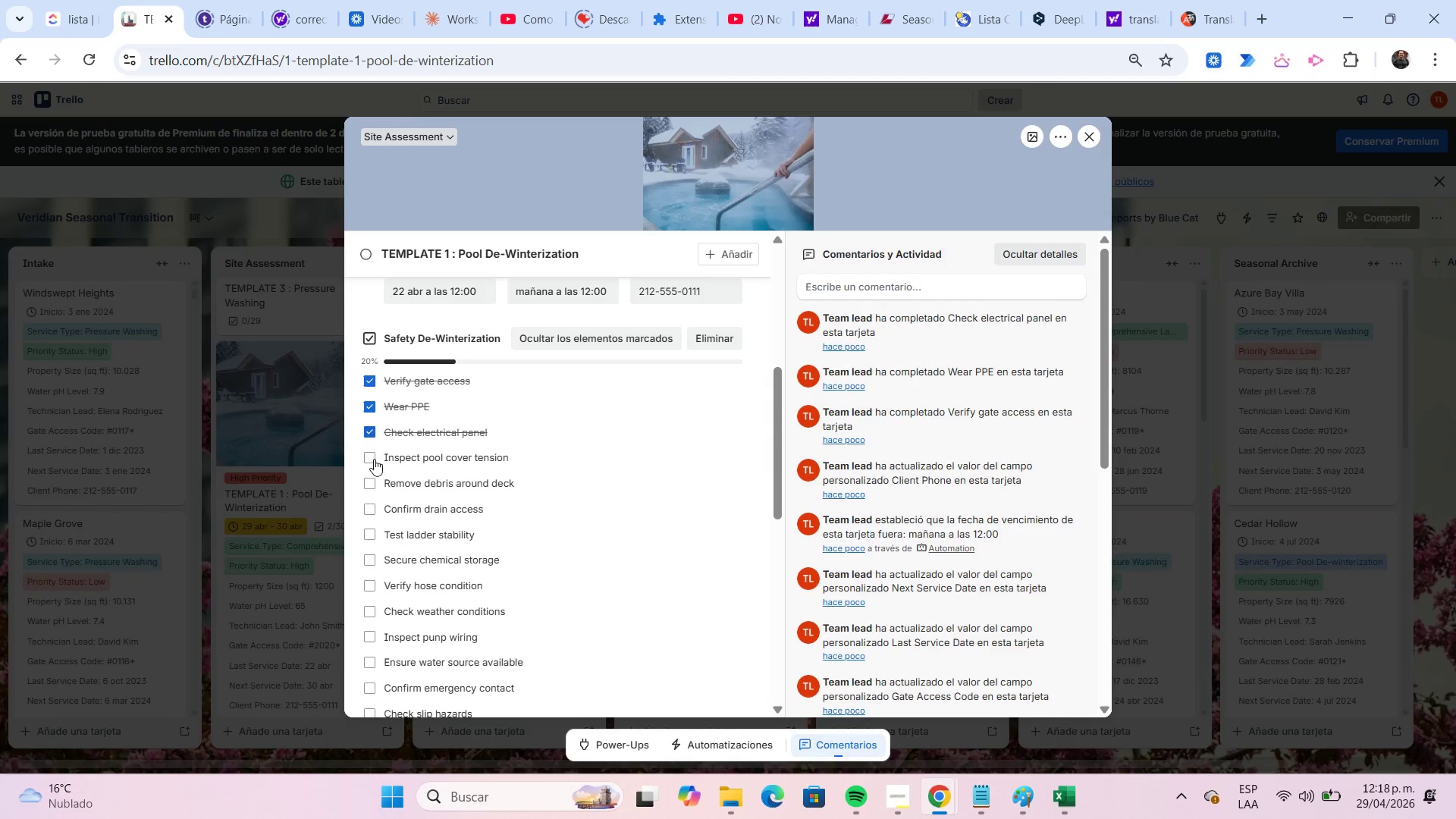 
left_click([374, 459])
 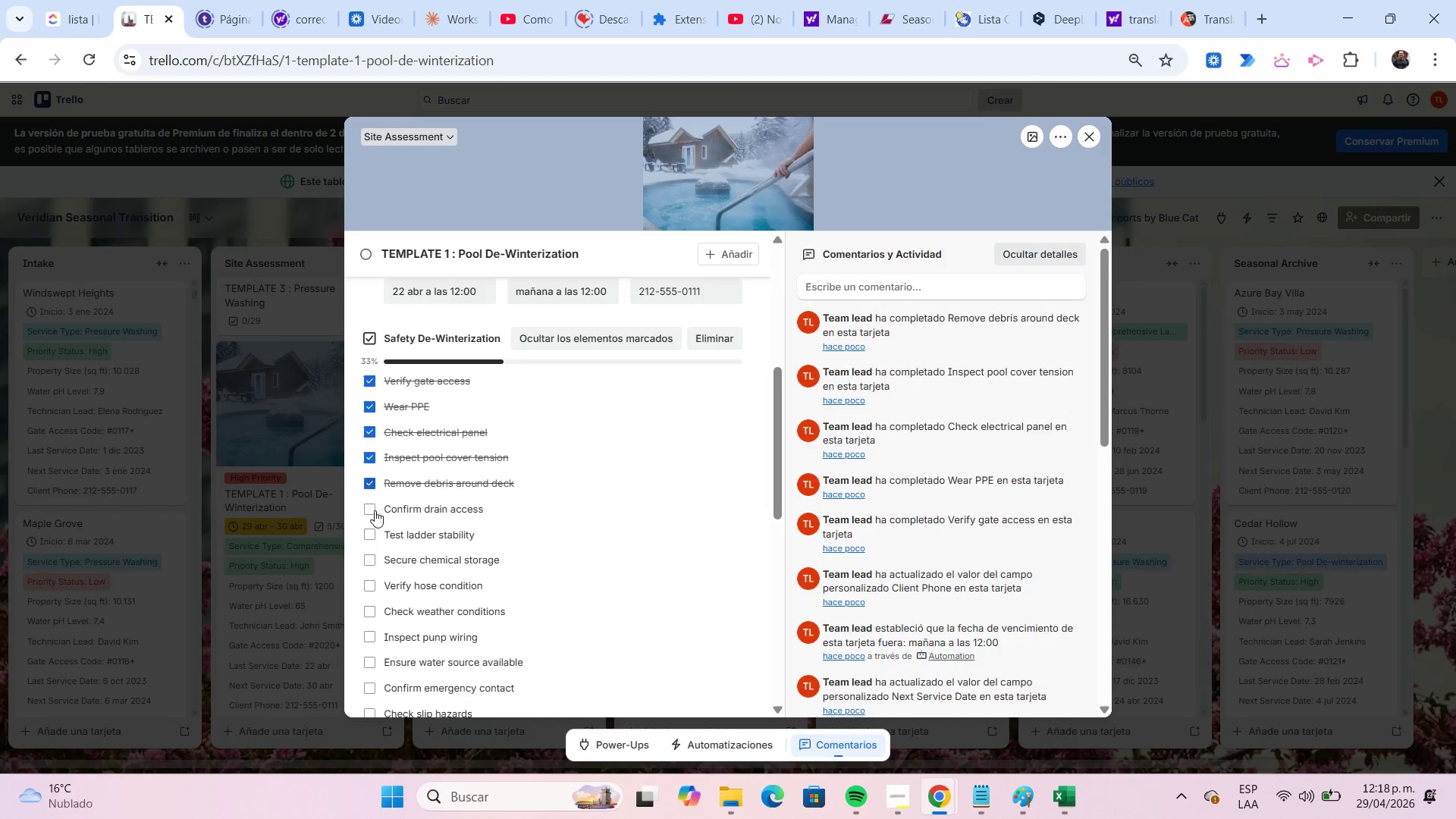 
left_click([371, 513])
 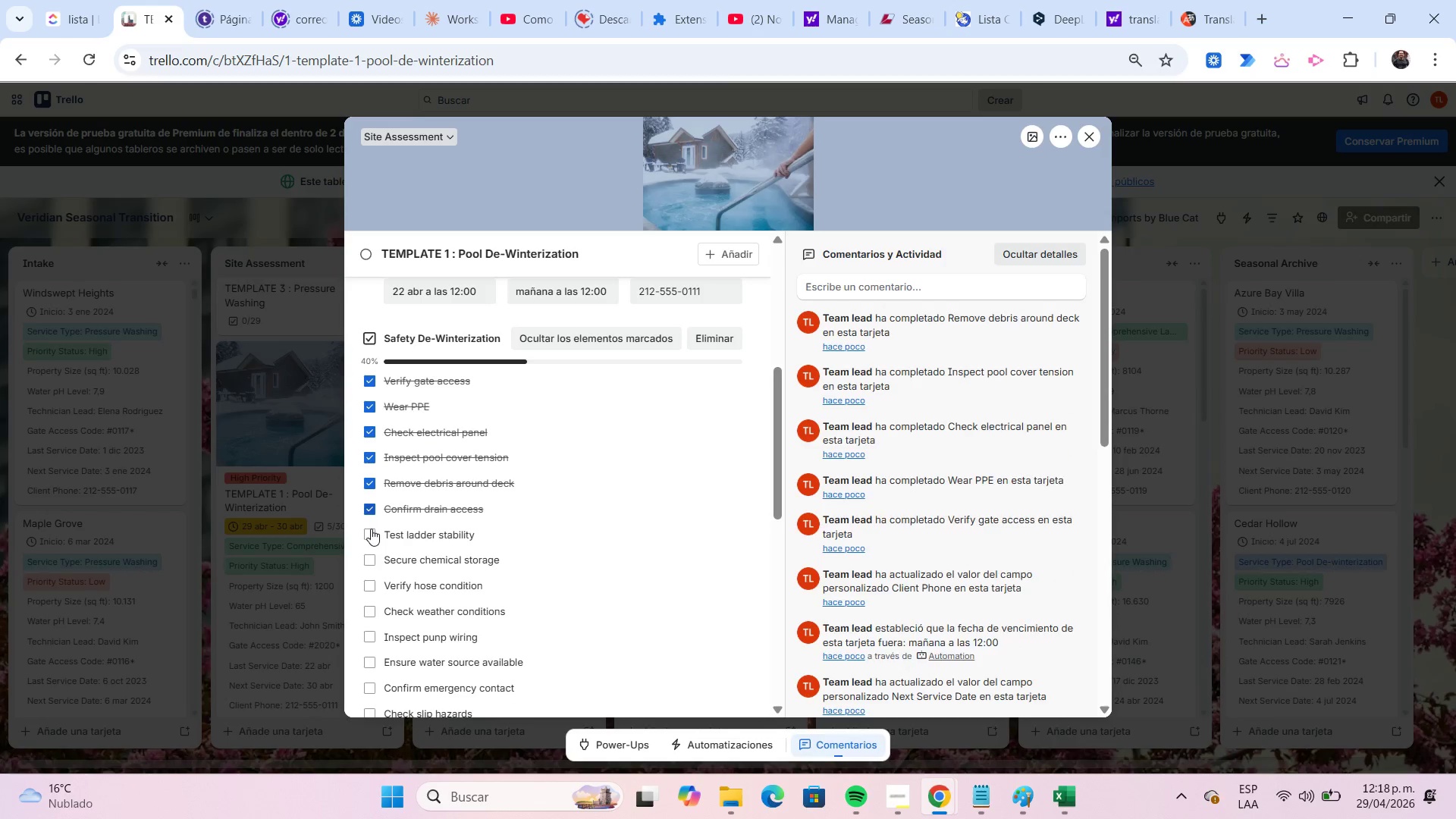 
left_click([371, 529])
 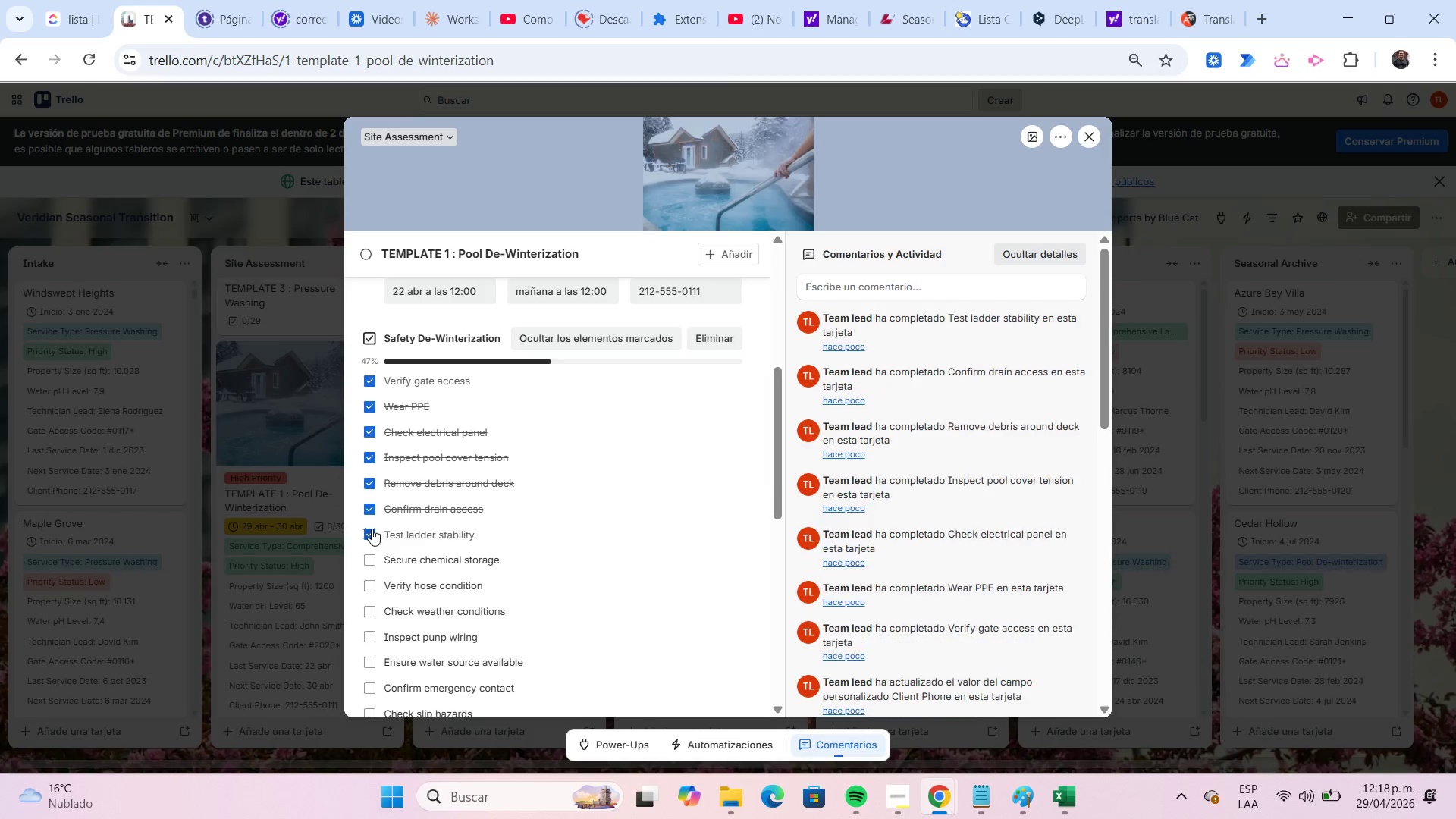 
scroll: coordinate [372, 529], scroll_direction: down, amount: 4.0
 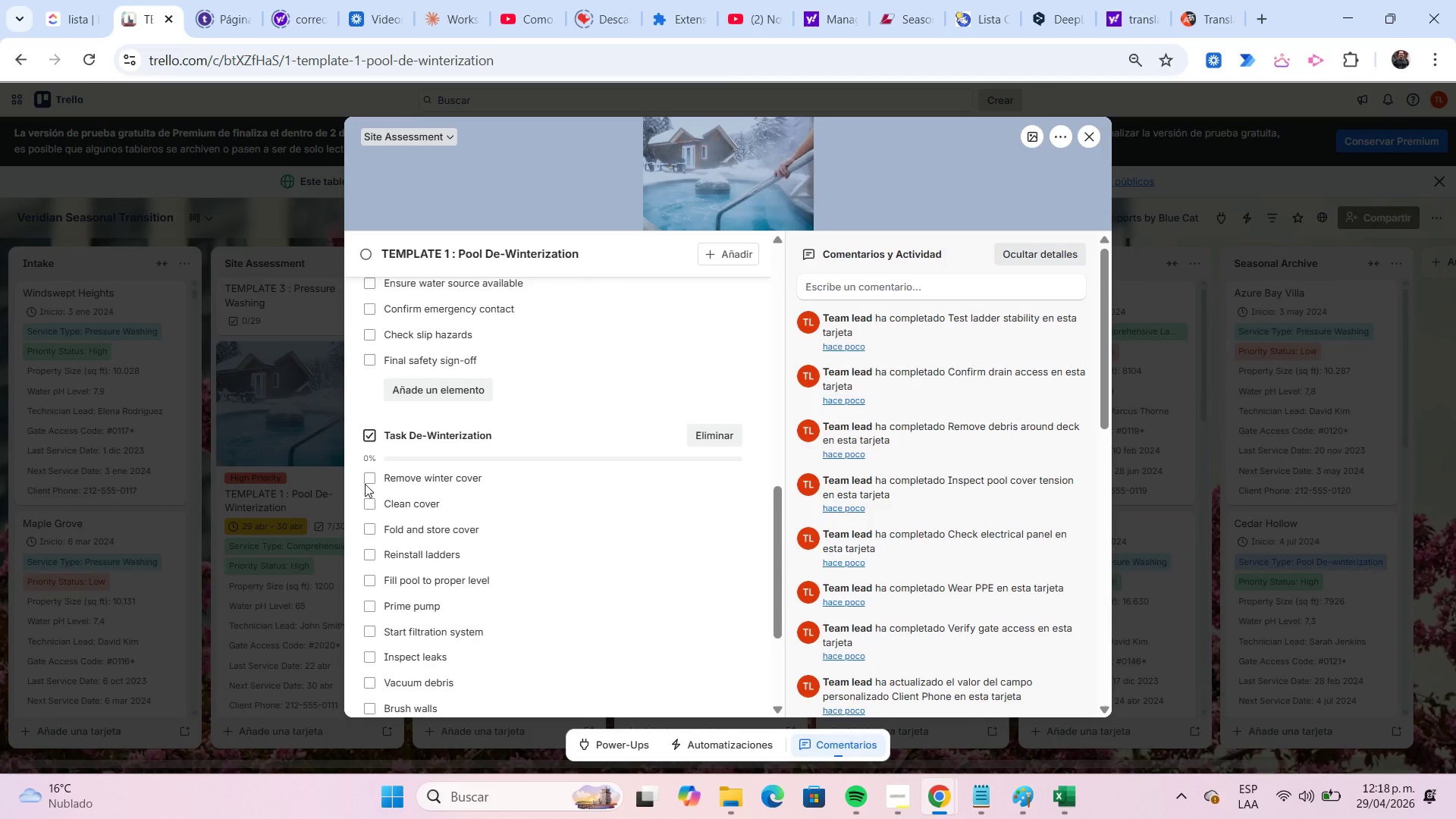 
left_click([365, 484])
 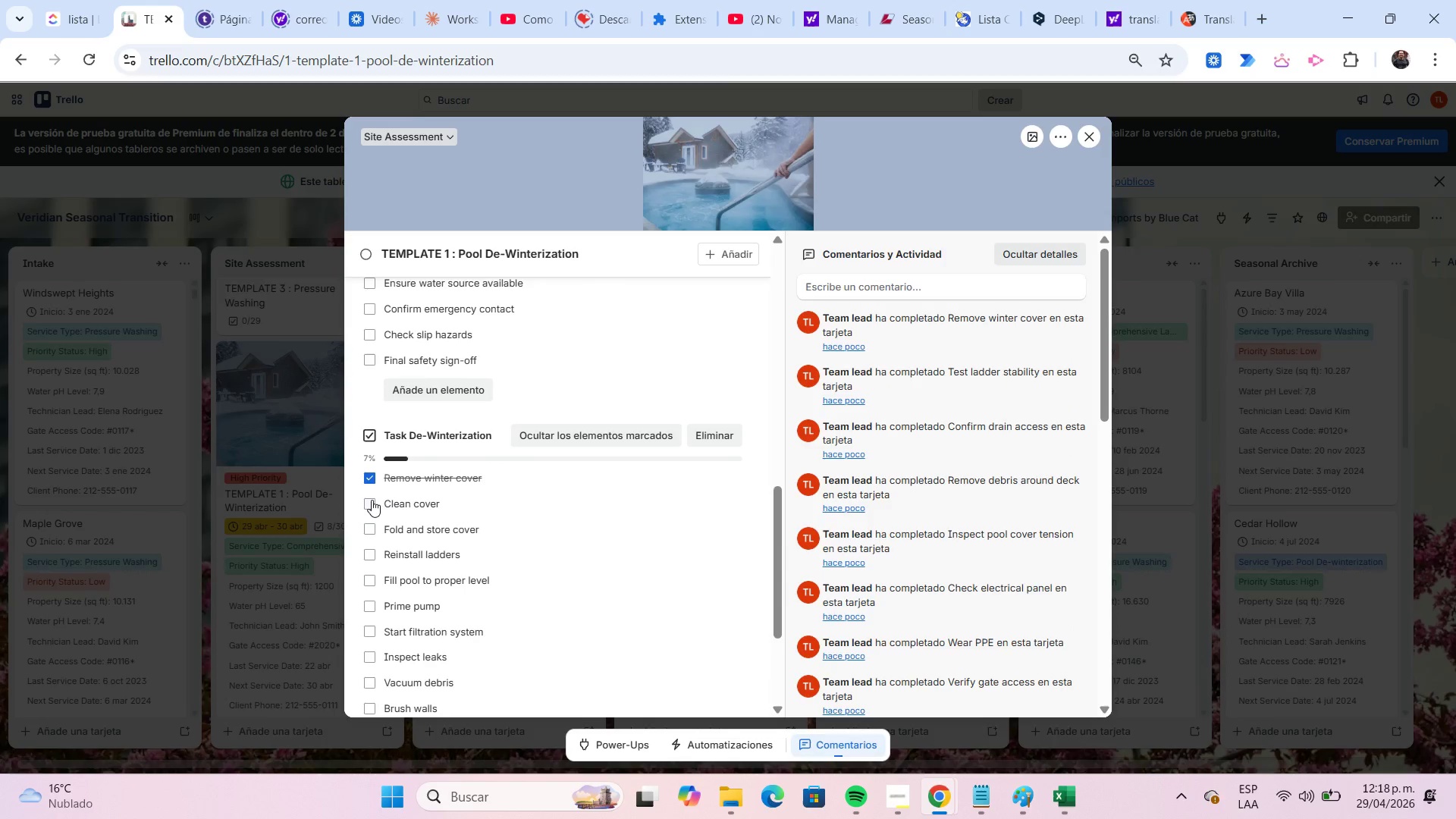 
left_click([372, 500])
 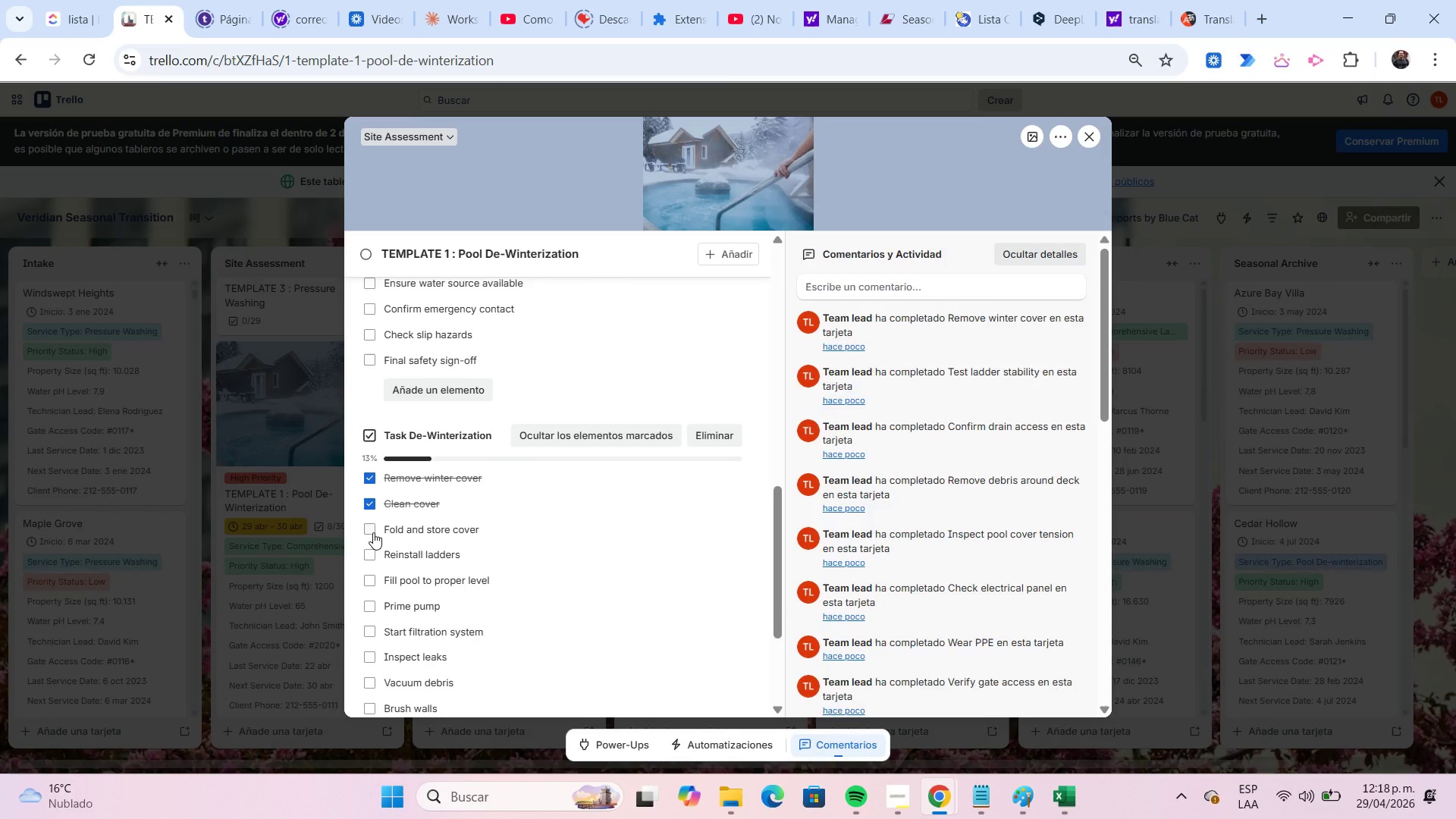 
left_click([373, 532])
 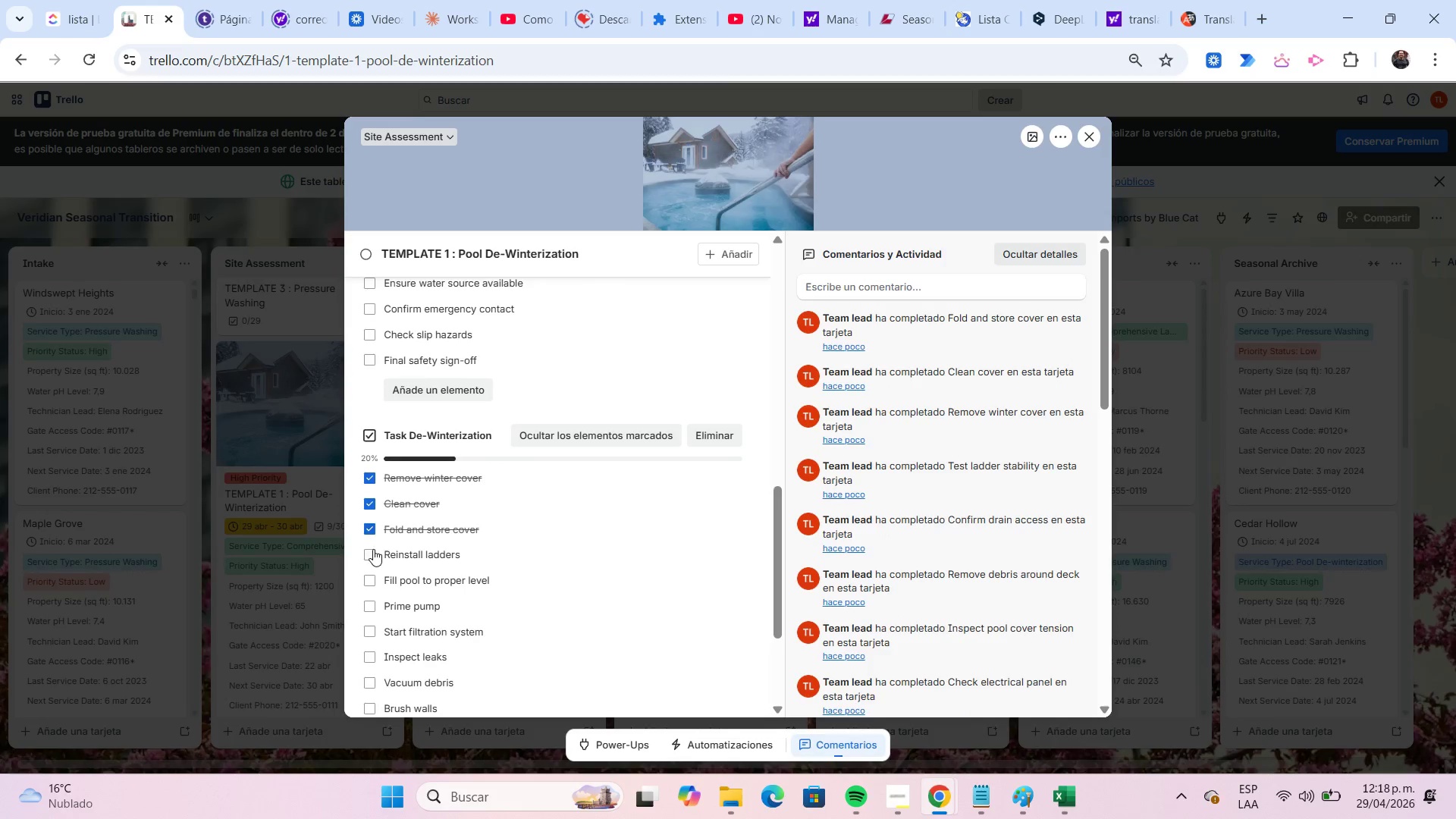 
left_click([370, 551])
 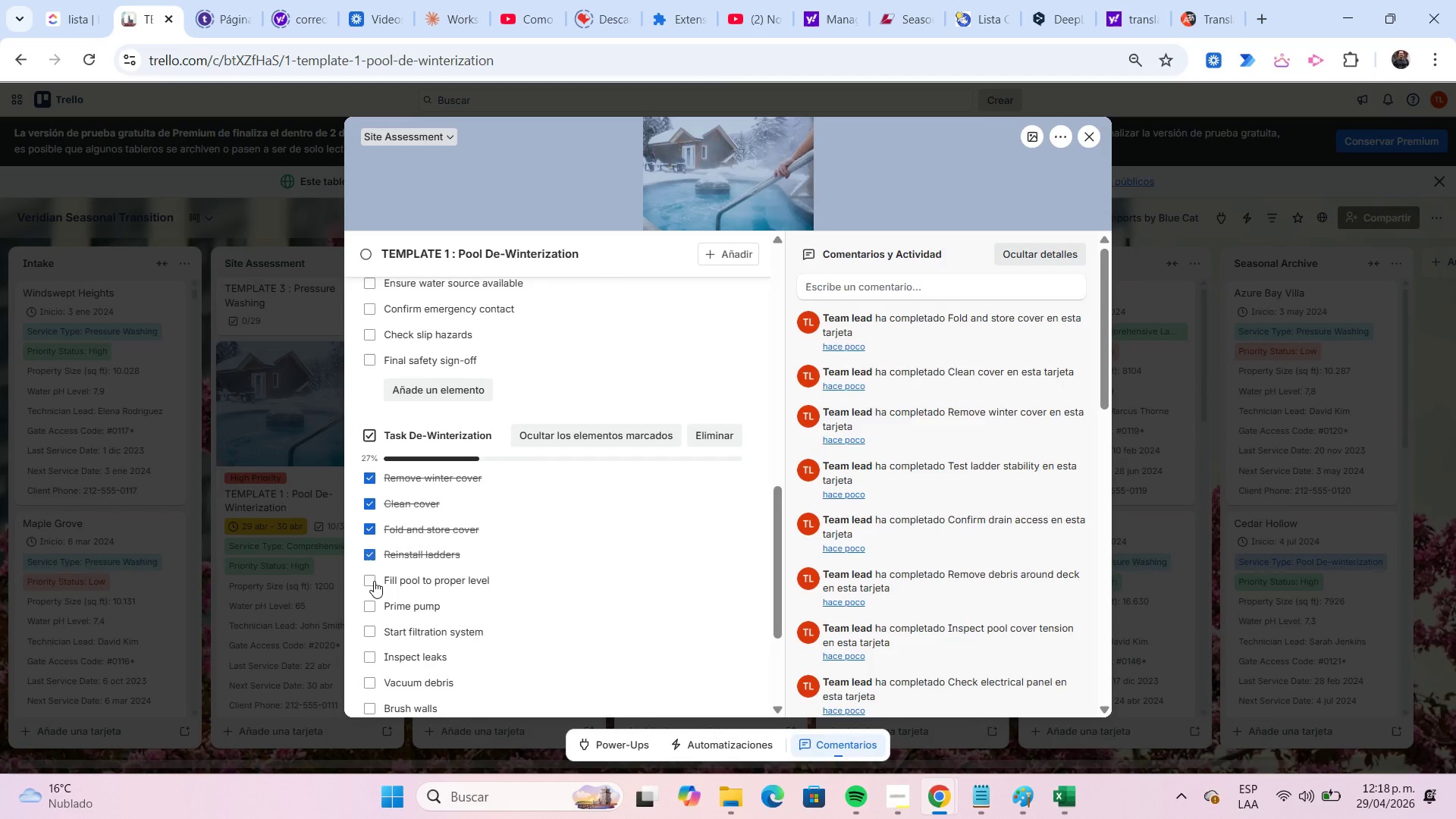 
left_click([374, 581])
 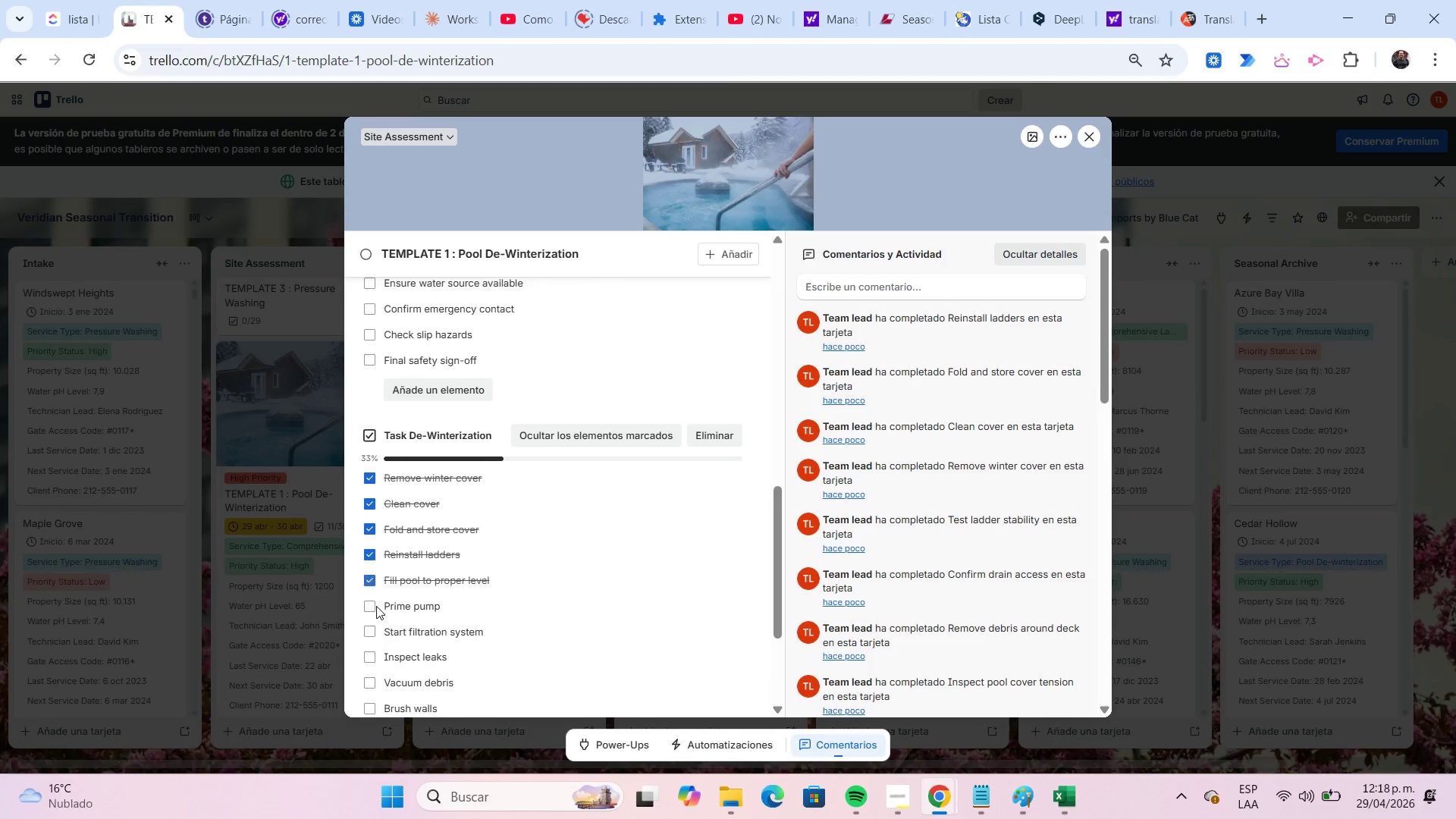 
left_click([376, 606])
 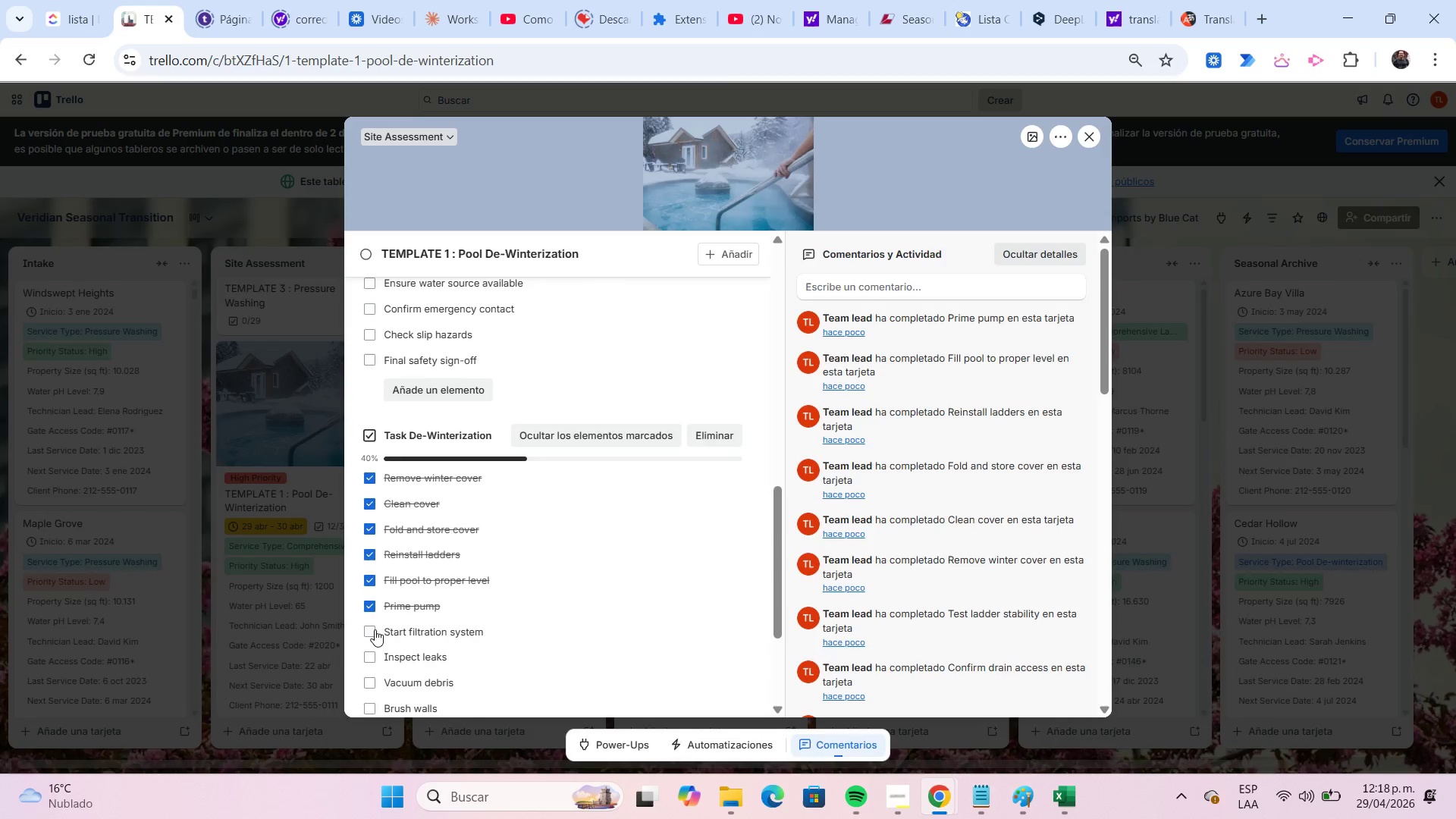 
left_click([375, 629])
 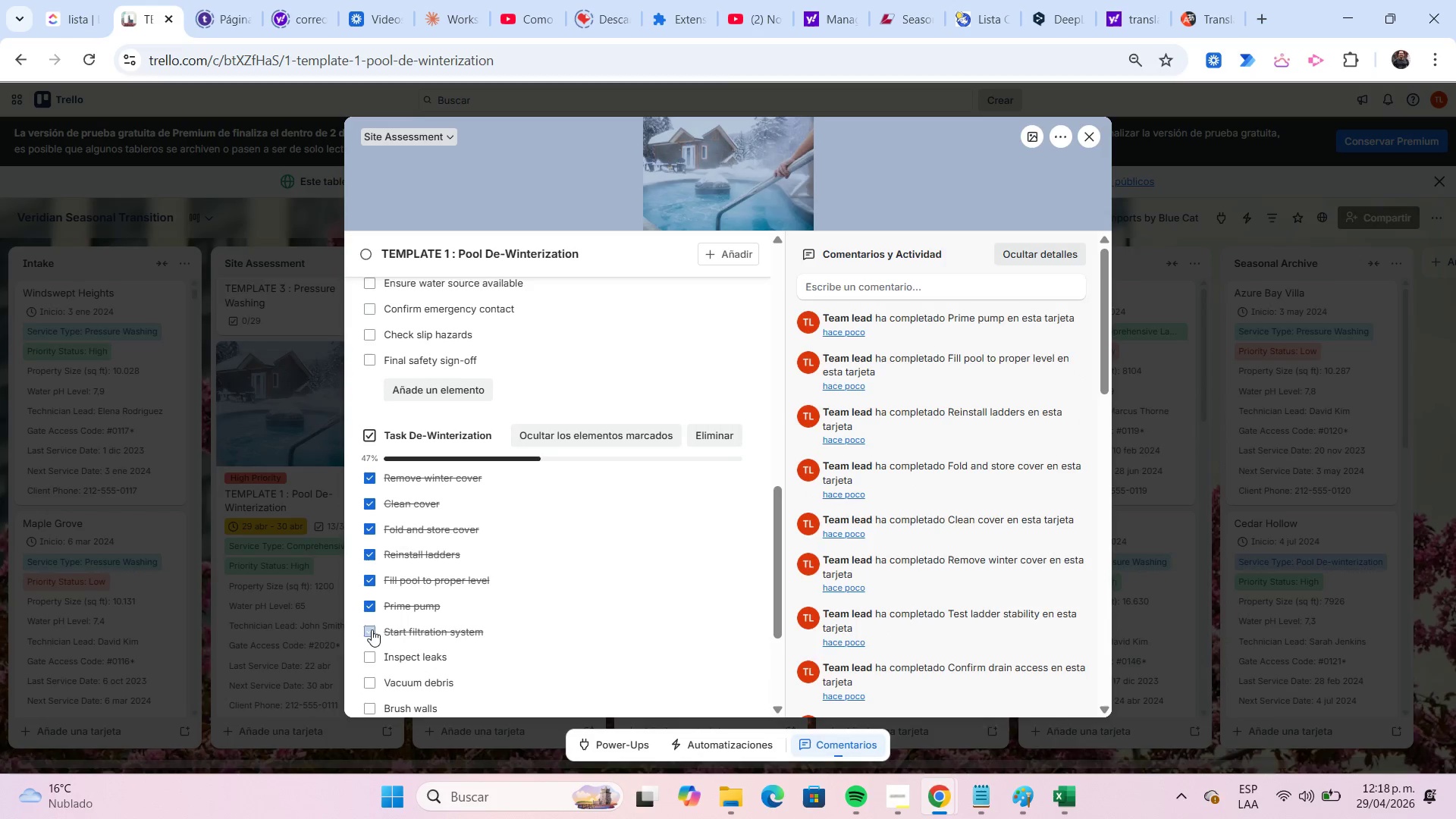 
scroll: coordinate [372, 629], scroll_direction: down, amount: 3.0
 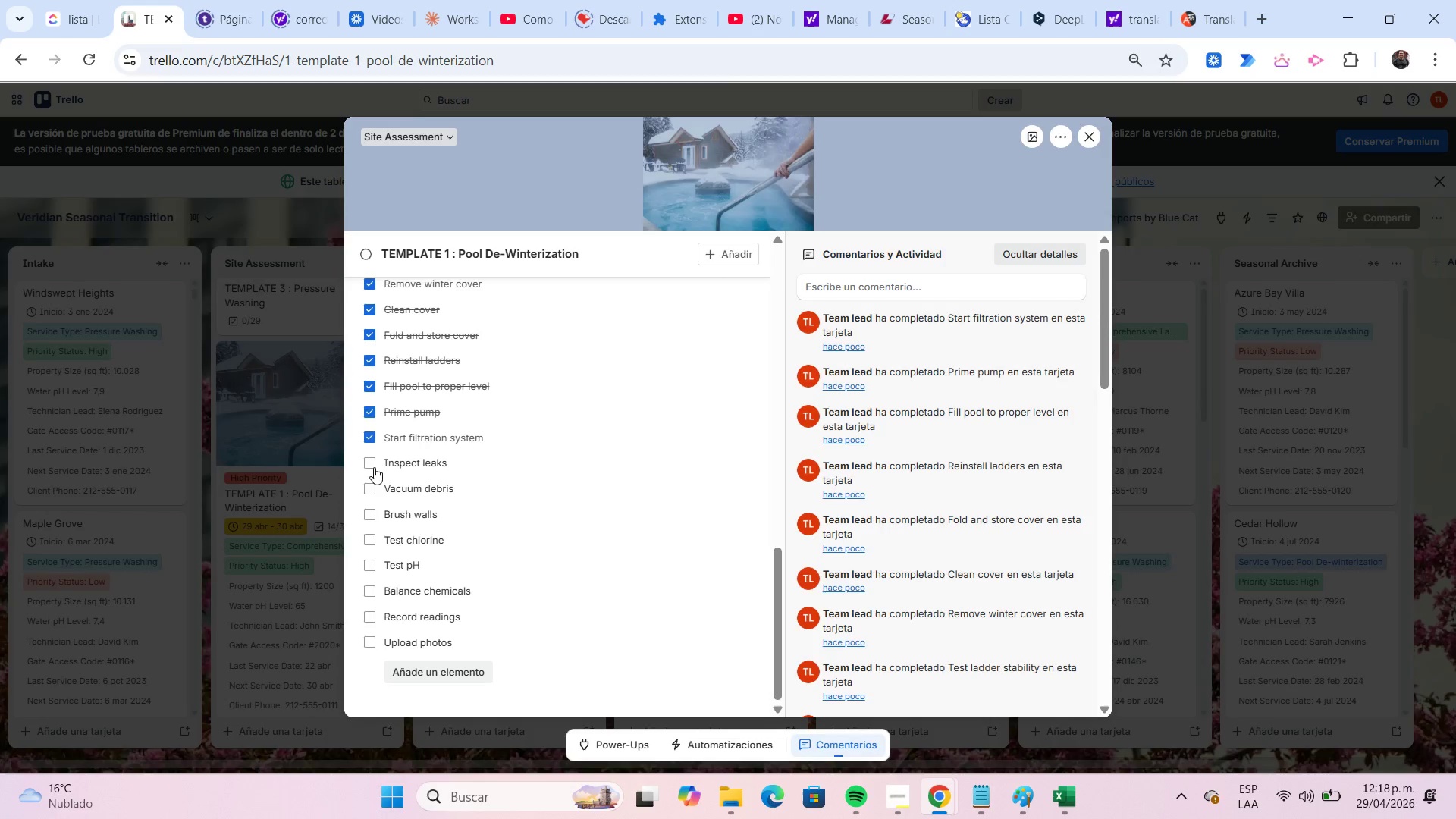 
left_click([371, 466])
 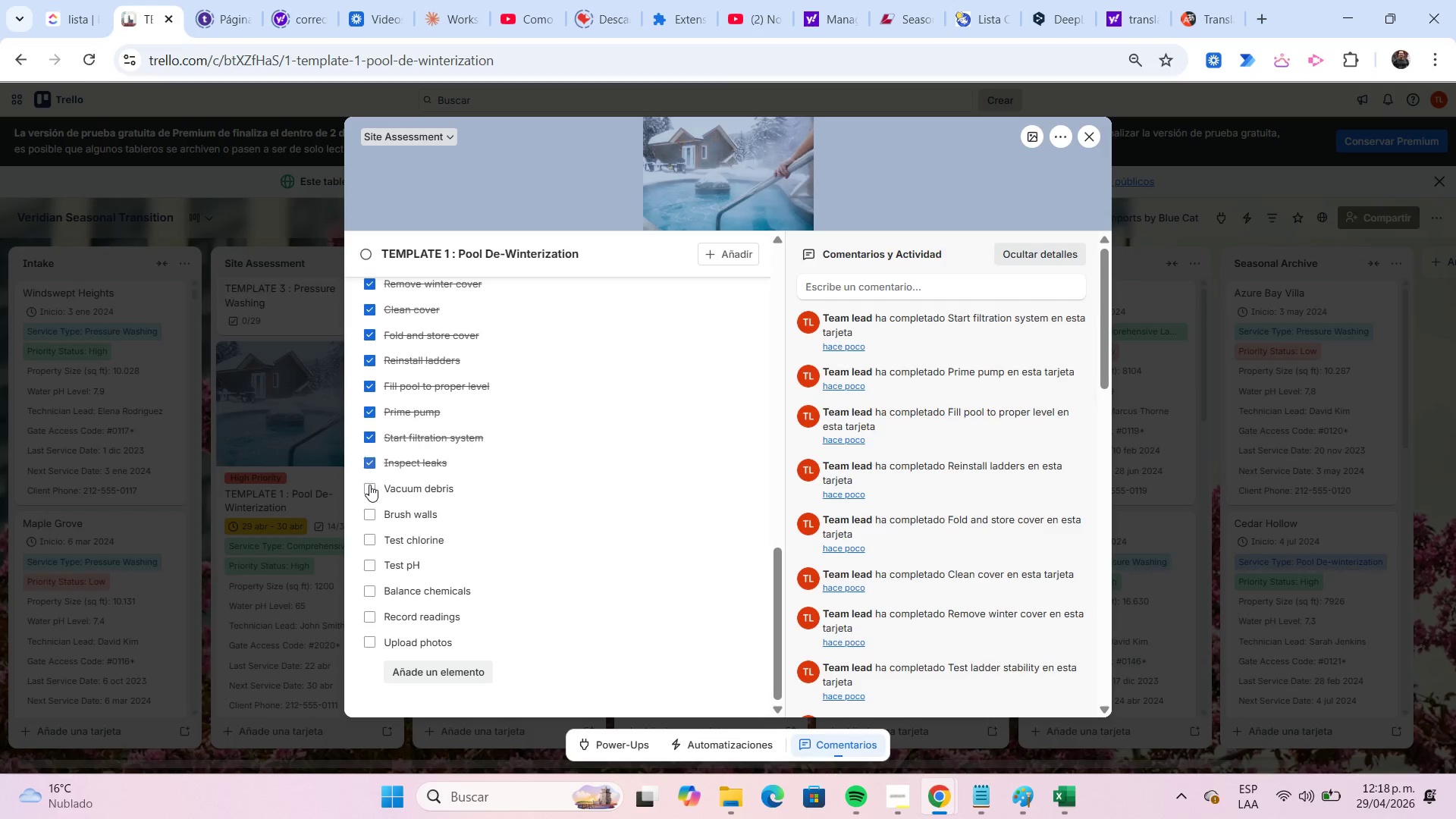 
left_click([369, 485])
 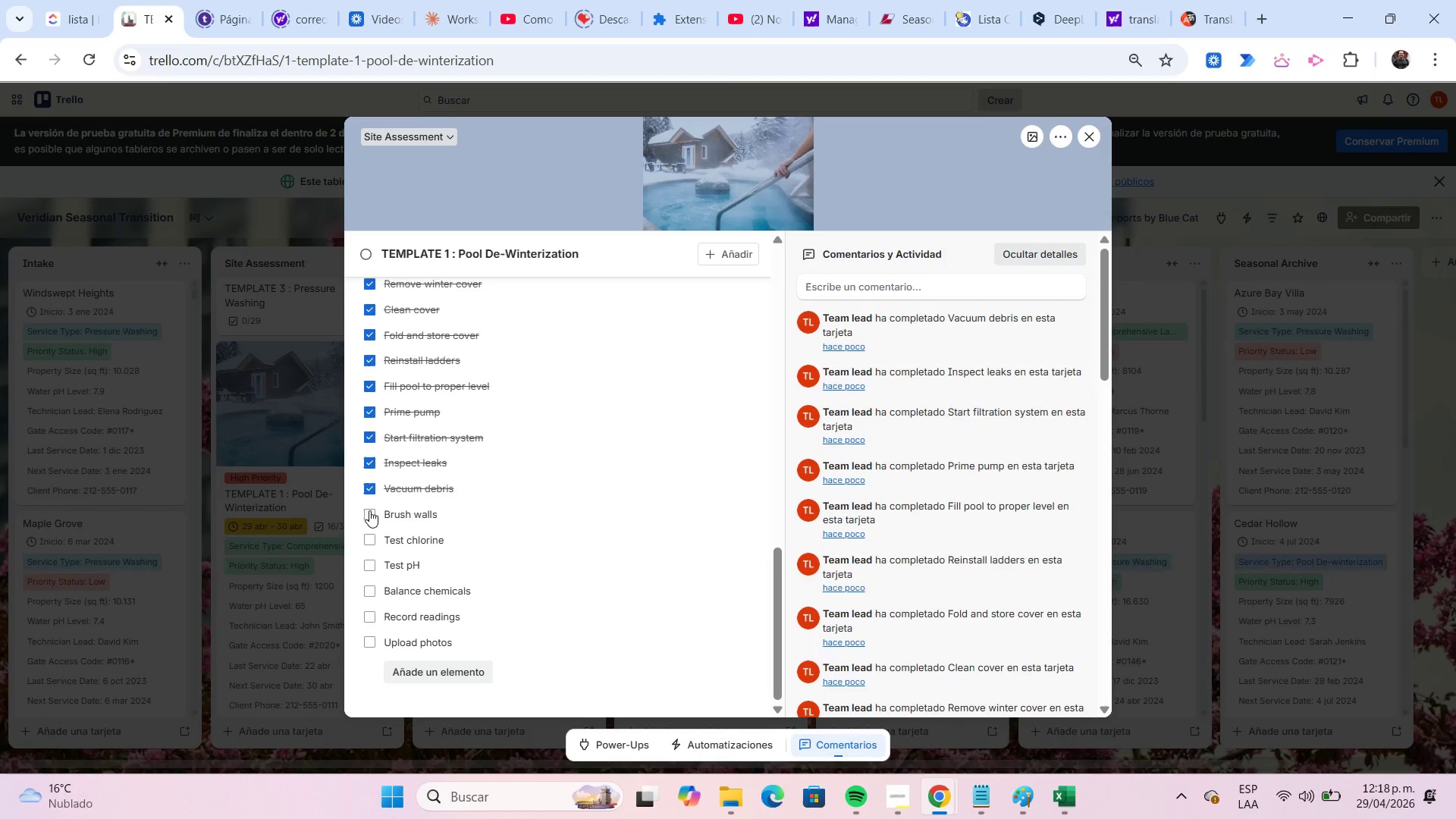 
left_click([369, 512])
 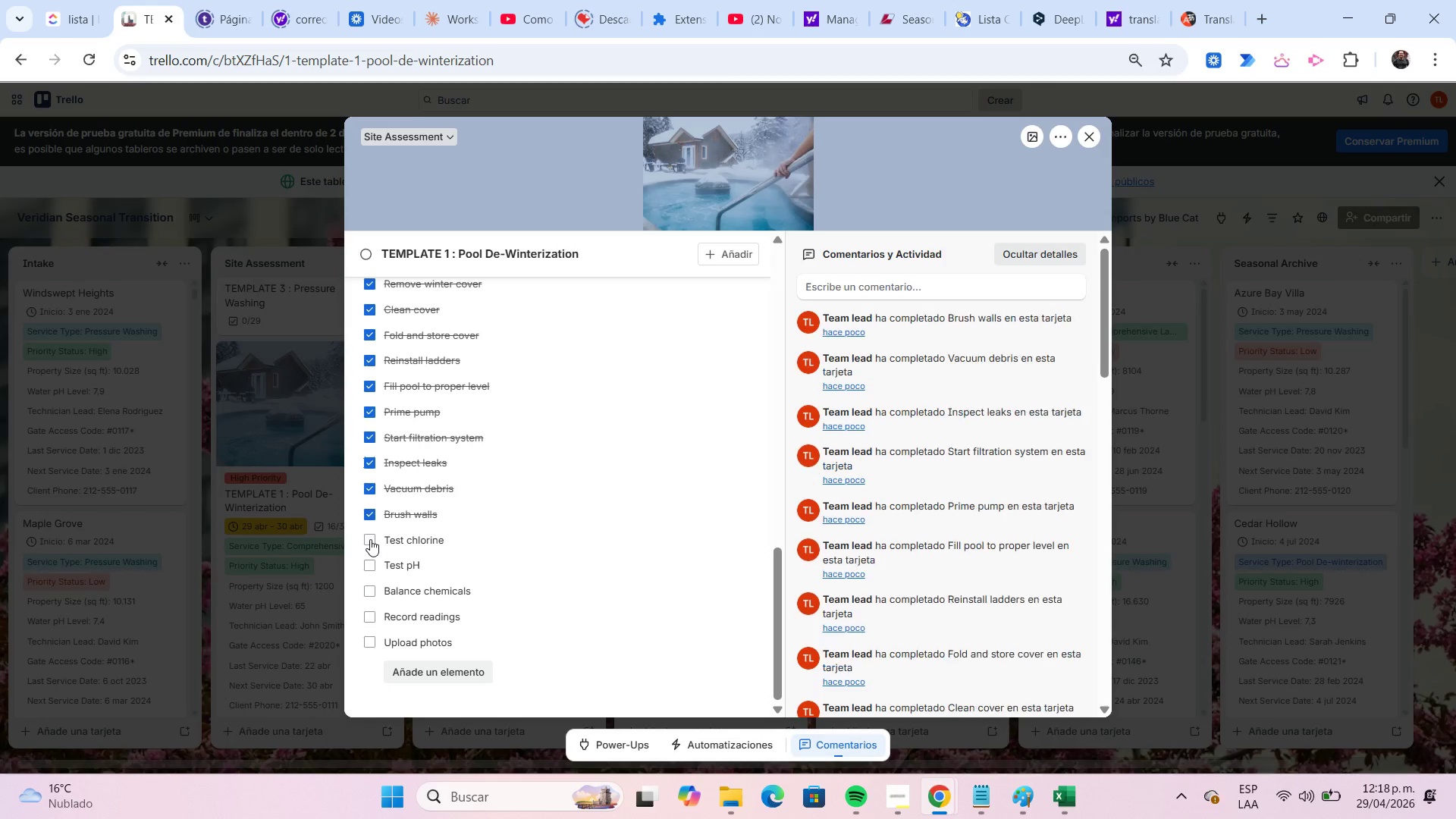 
left_click([370, 539])
 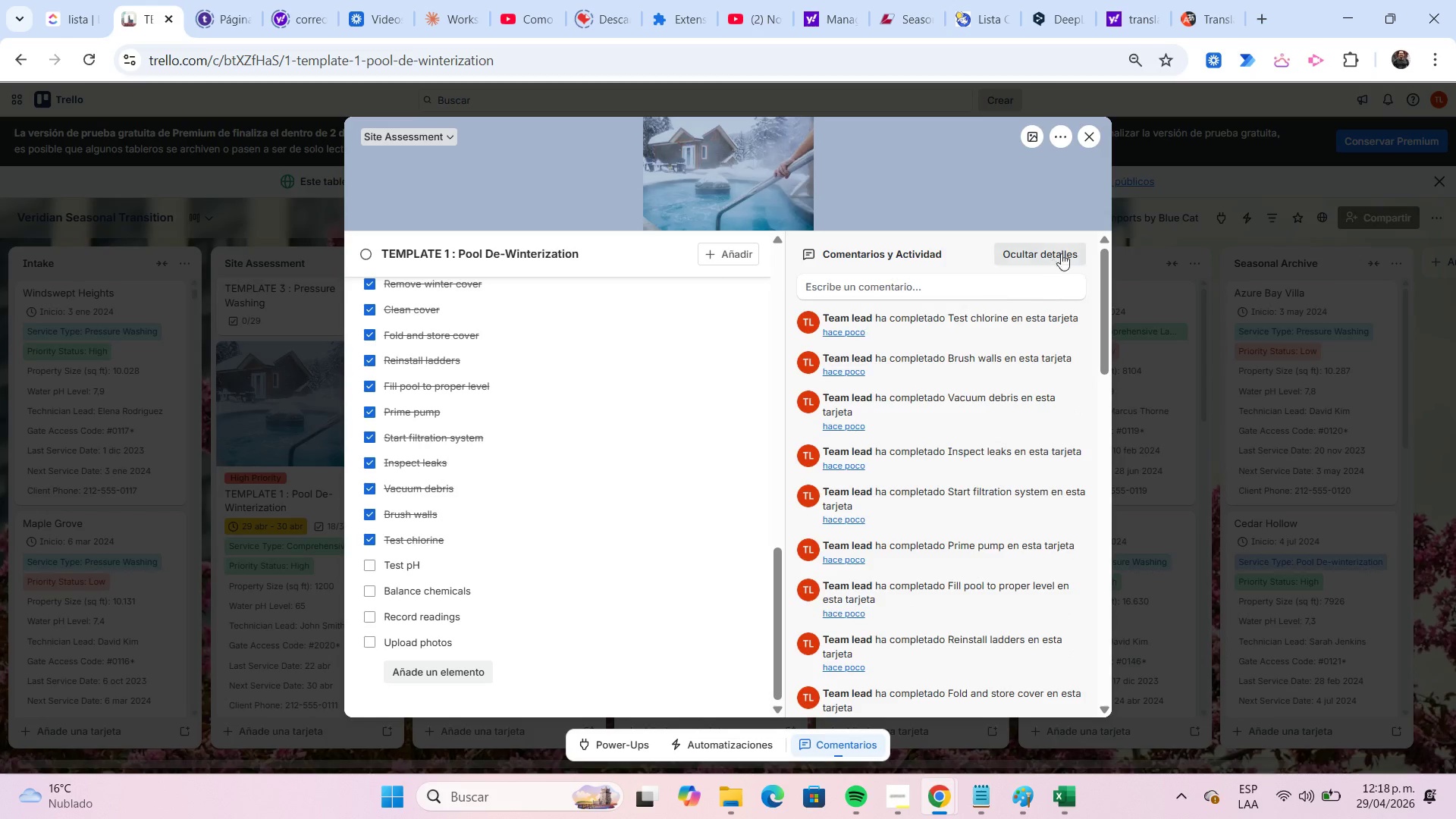 
left_click([1090, 143])
 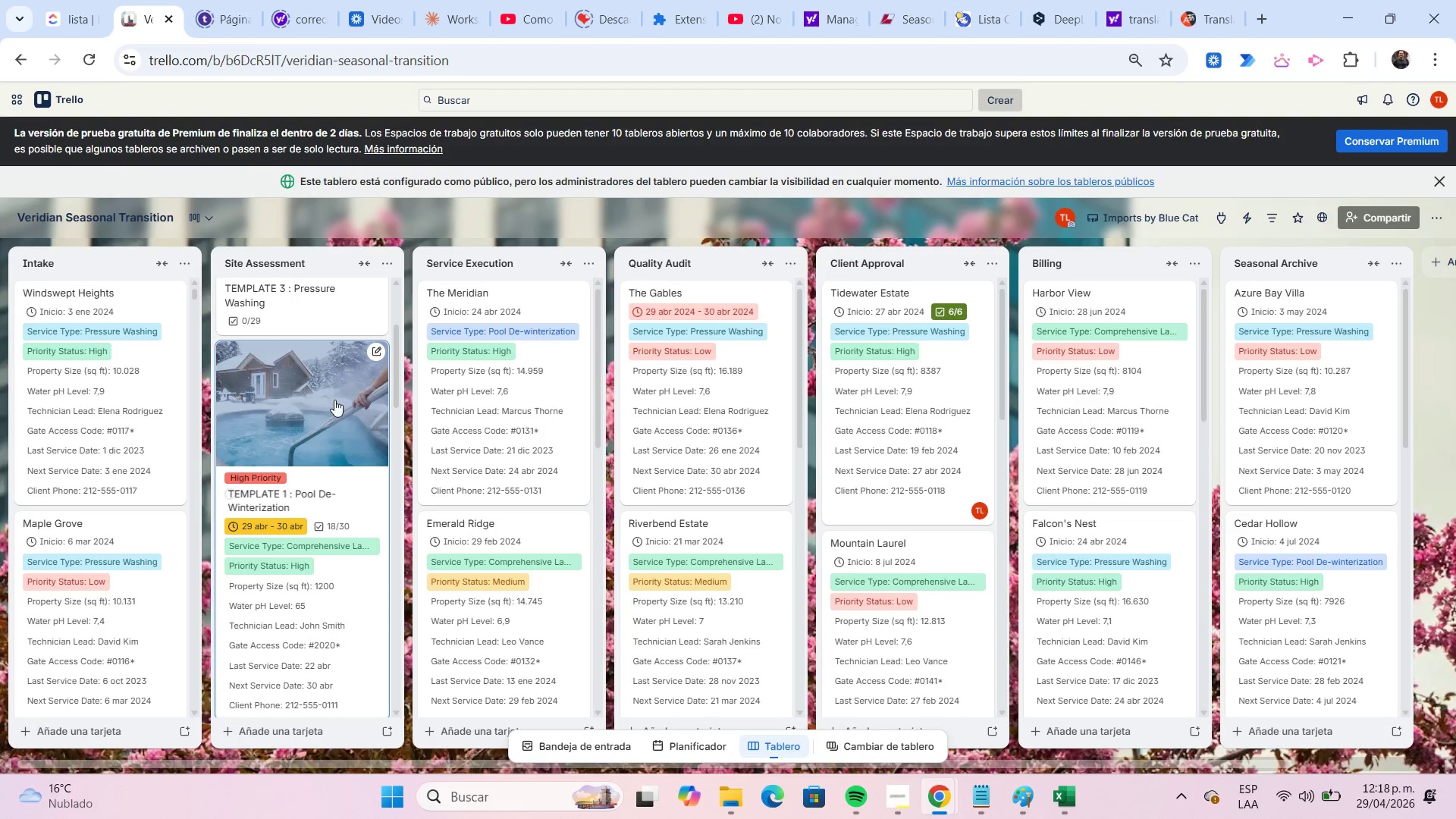 
scroll: coordinate [329, 399], scroll_direction: down, amount: 5.0
 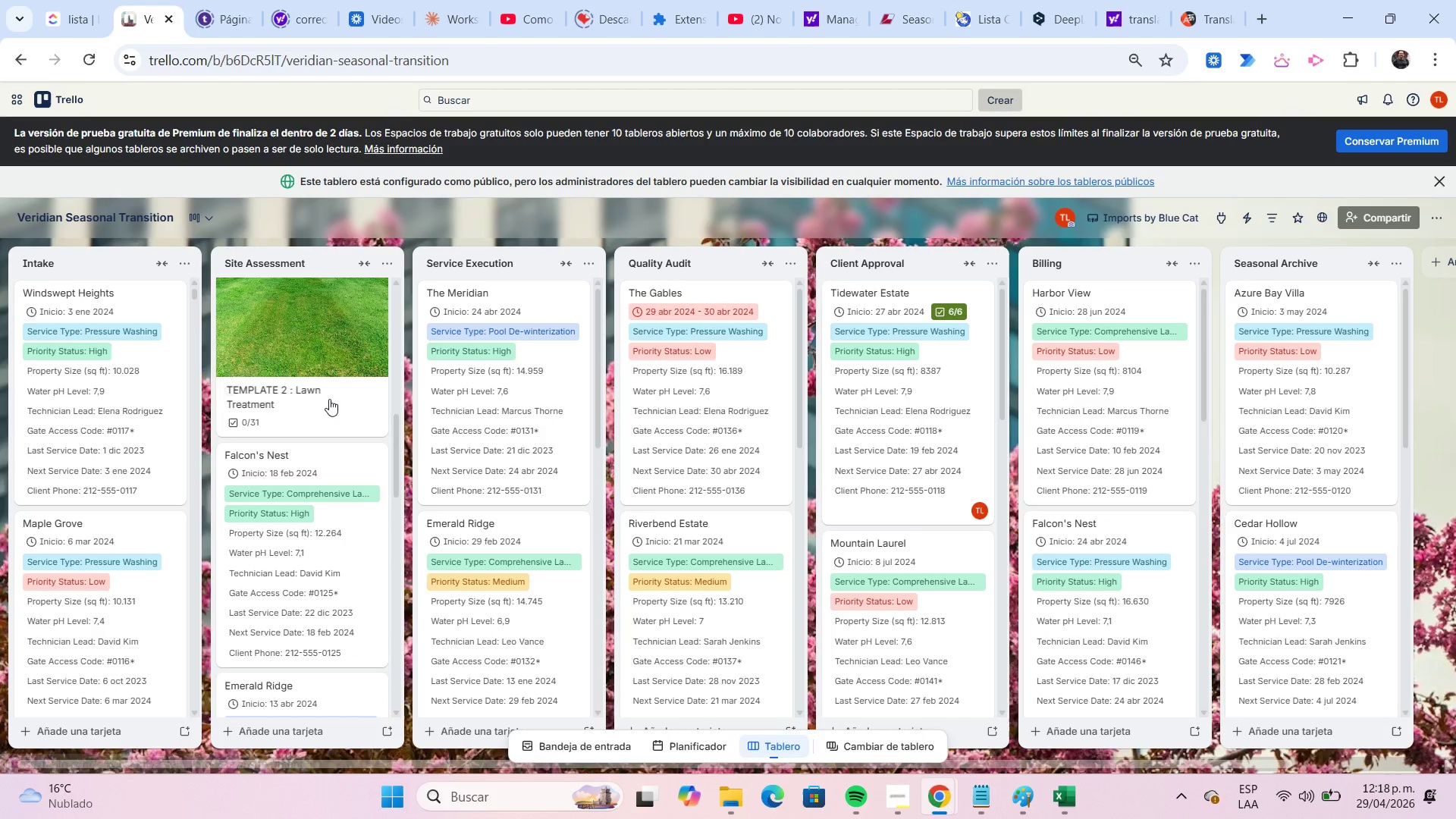 
scroll: coordinate [328, 401], scroll_direction: up, amount: 8.0
 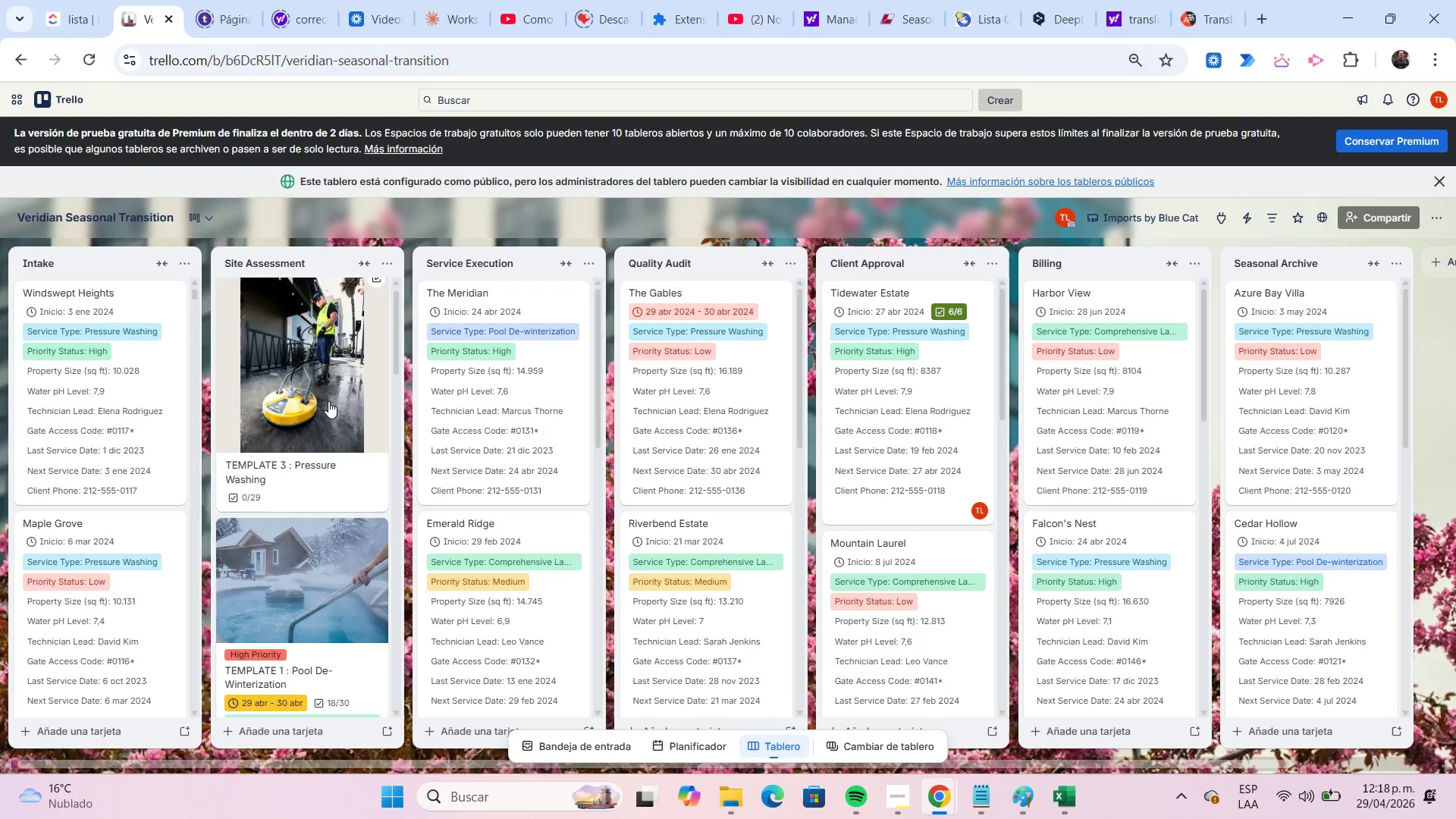 
scroll: coordinate [323, 538], scroll_direction: down, amount: 4.0
 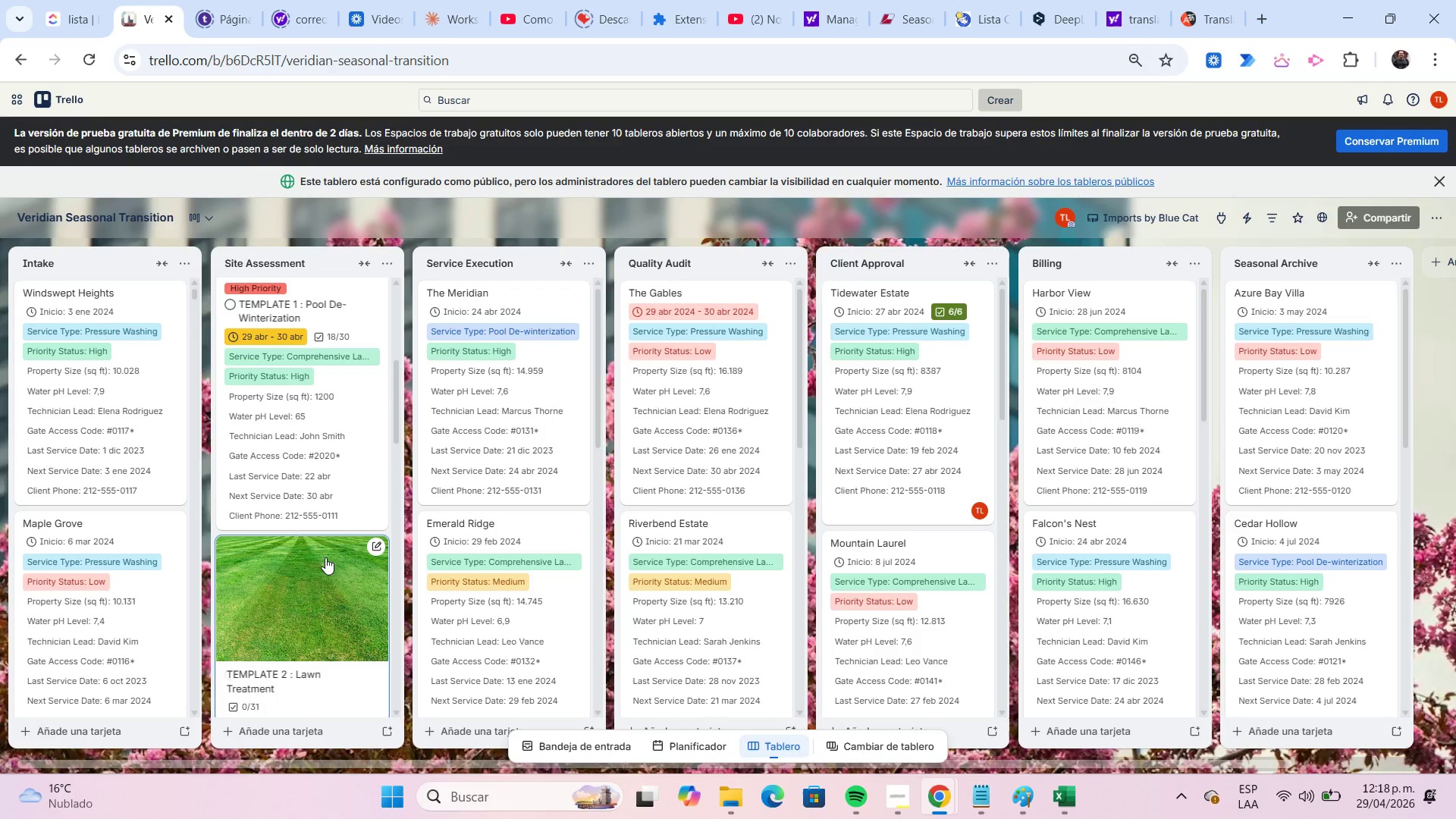 
left_click([326, 564])
 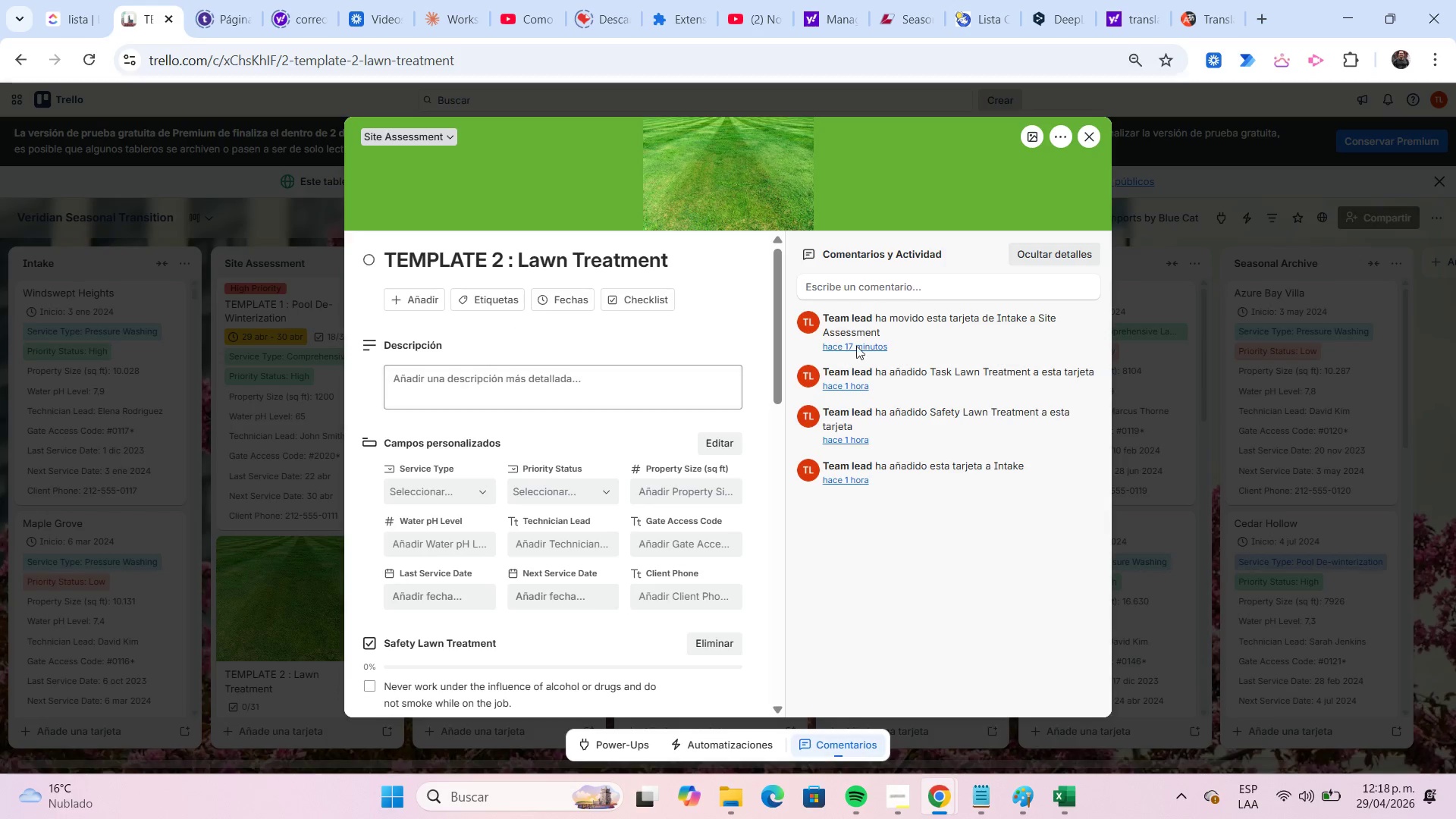 
left_click([1294, 25])
 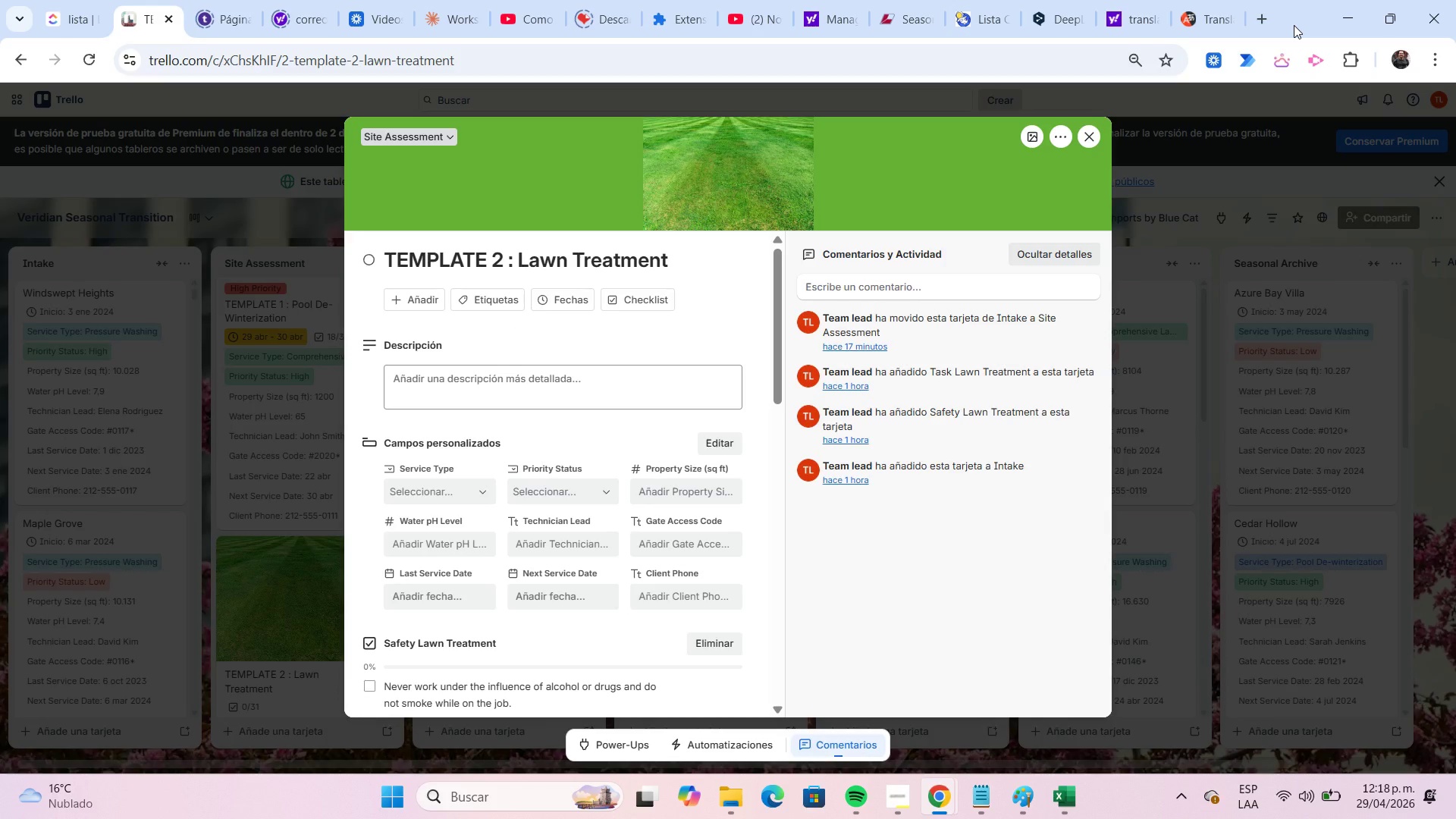 
key(Meta+MetaLeft)
 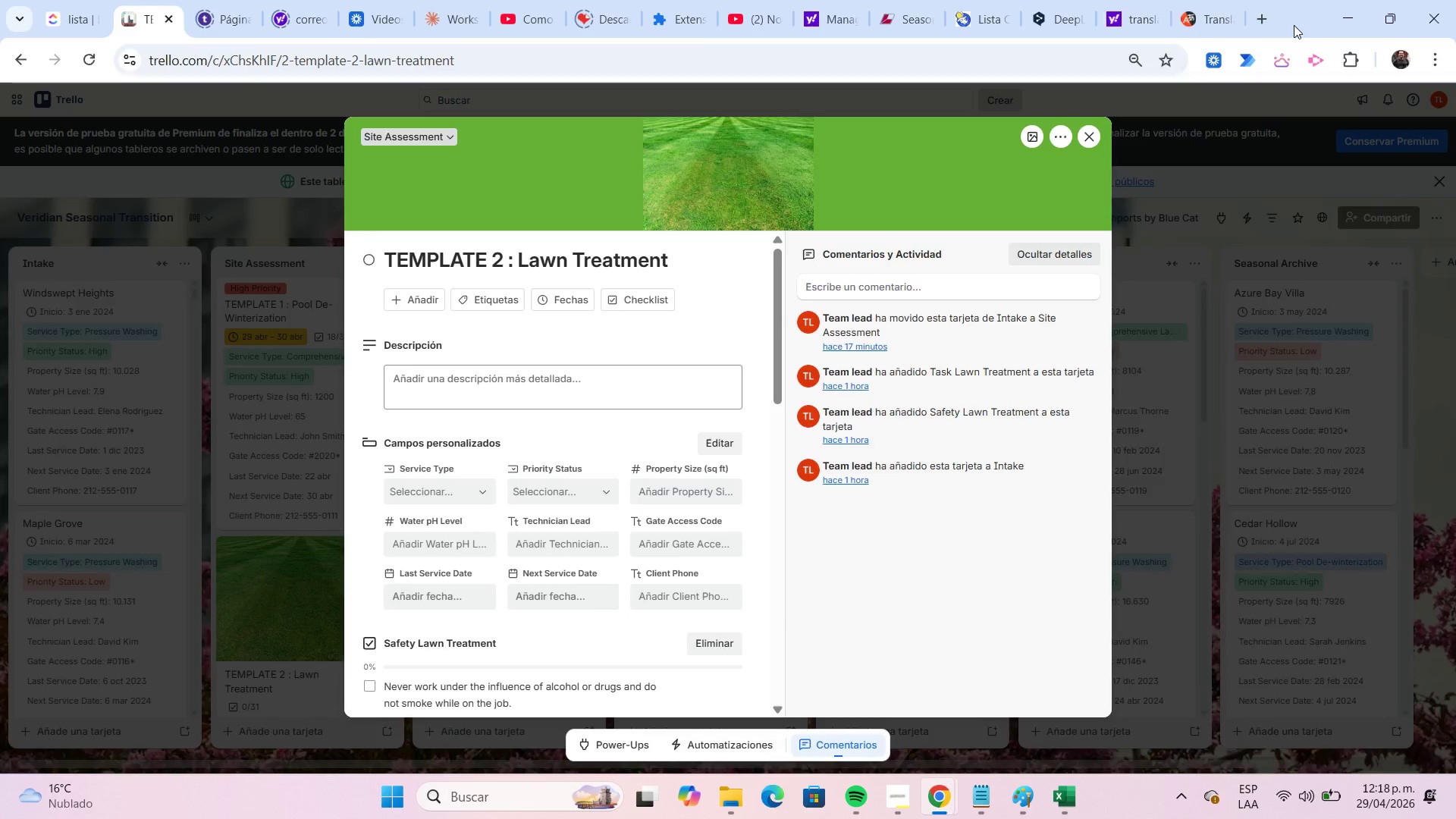 
key(Meta+ArrowLeft)
 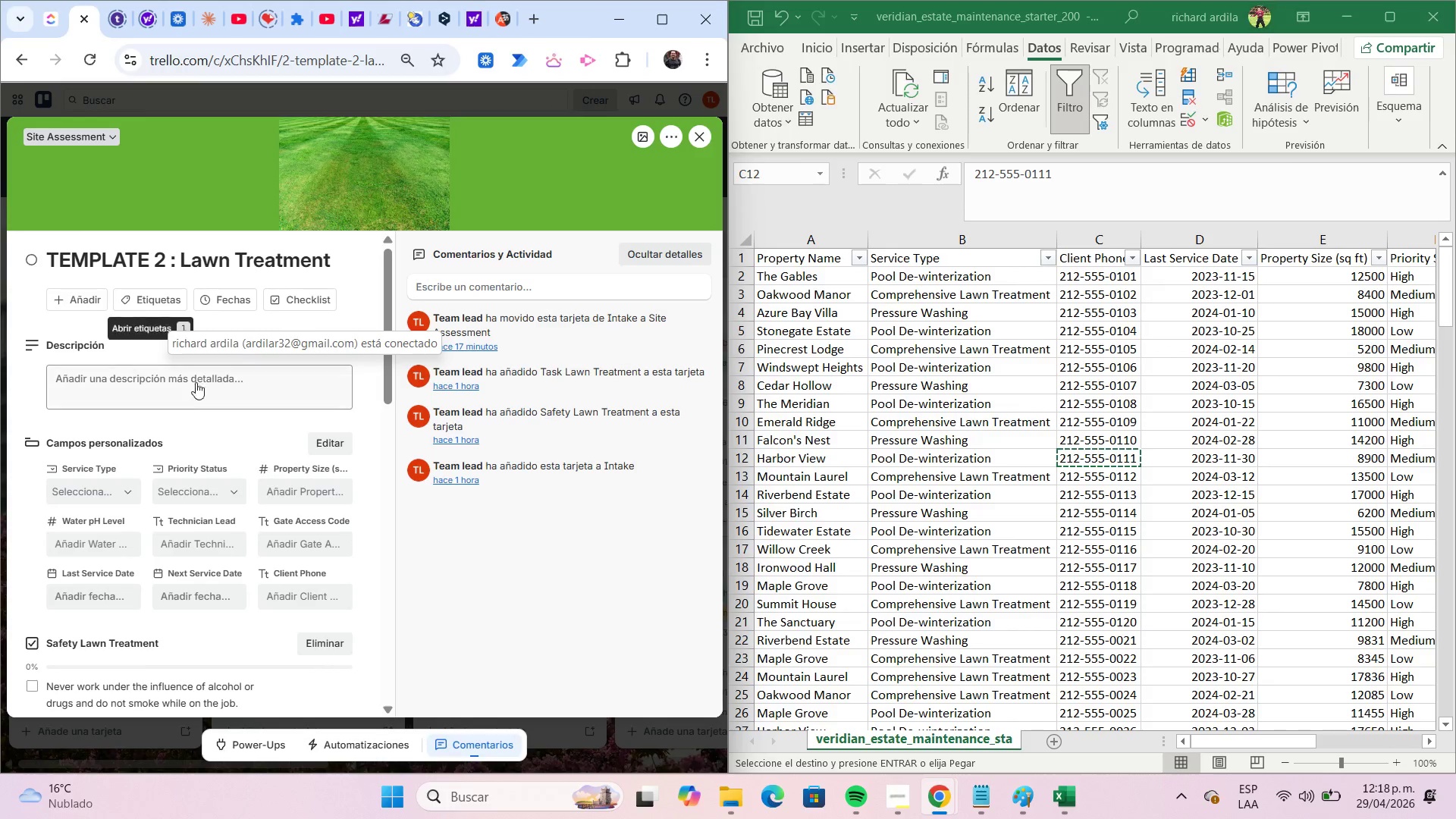 
left_click([114, 483])
 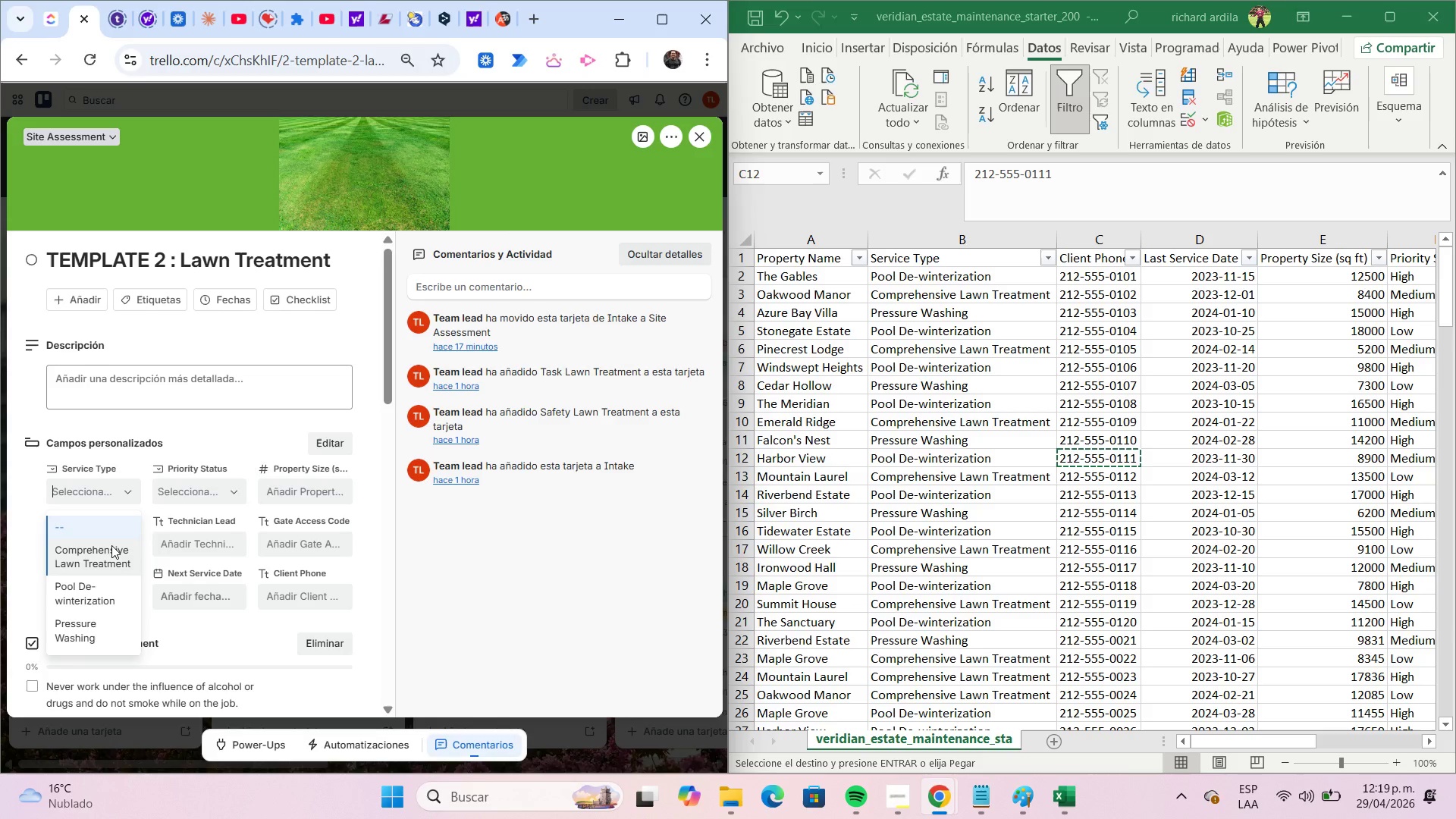 
wait(5.45)
 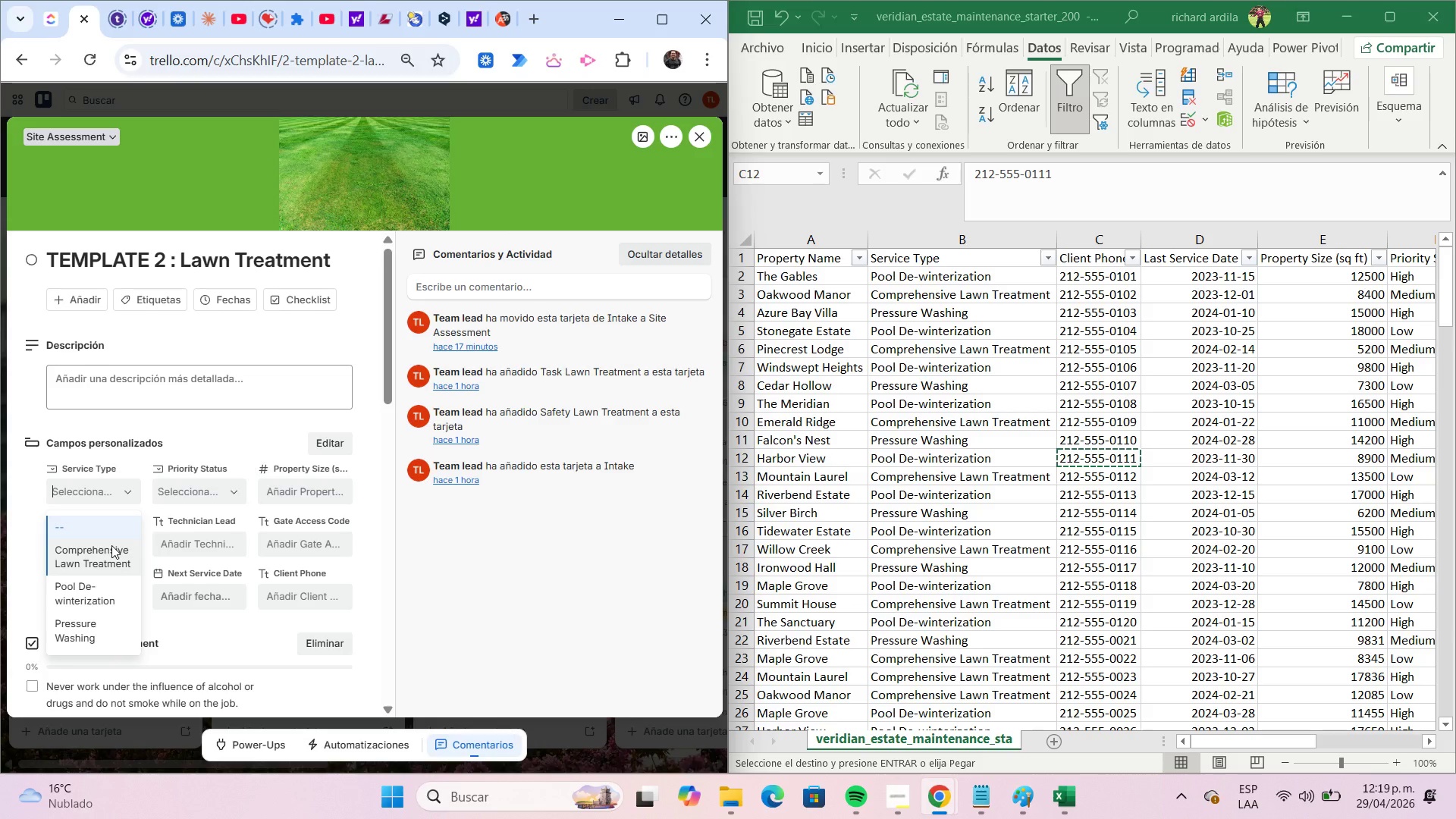 
left_click([111, 557])
 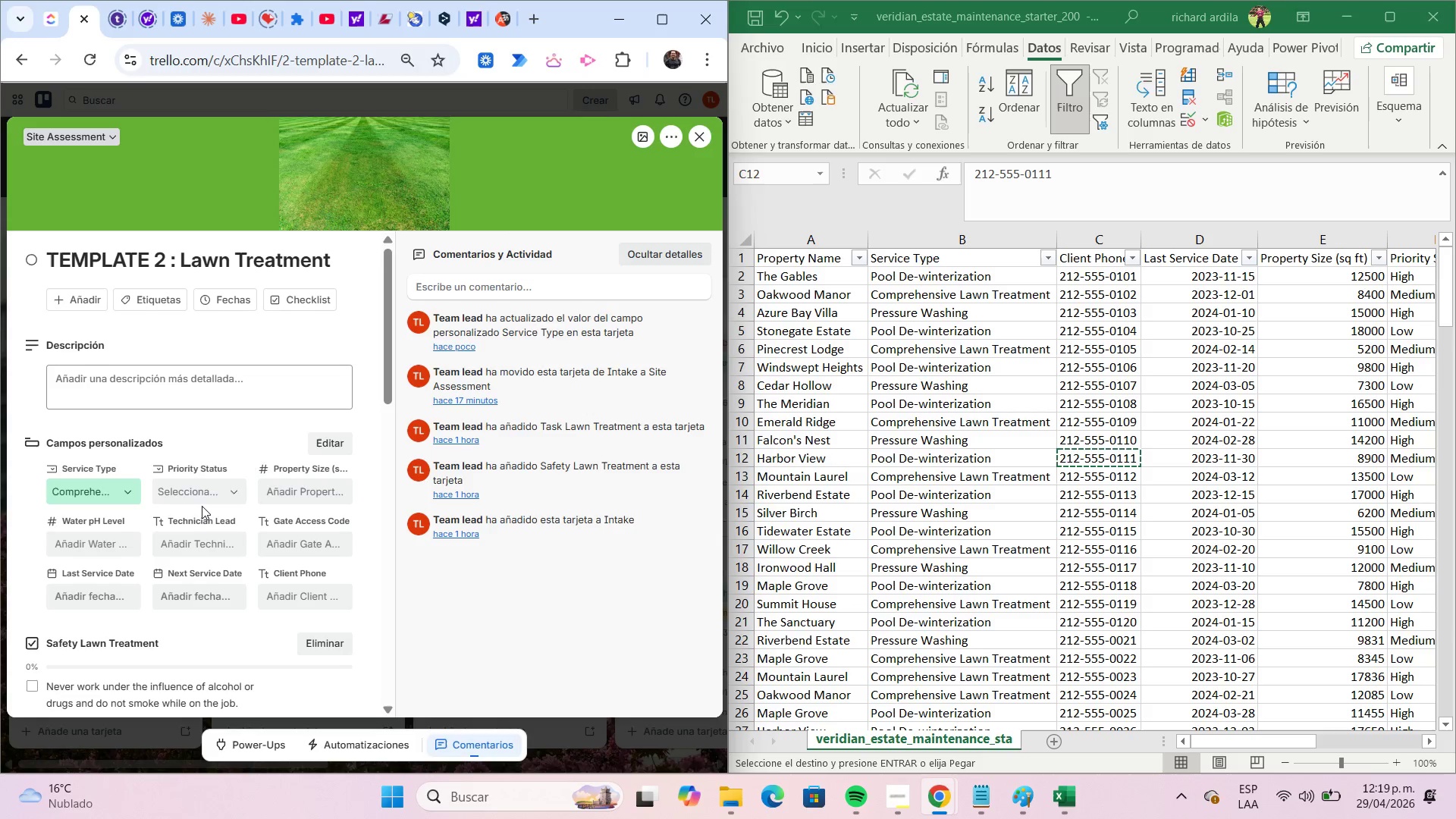 
left_click([212, 492])
 